 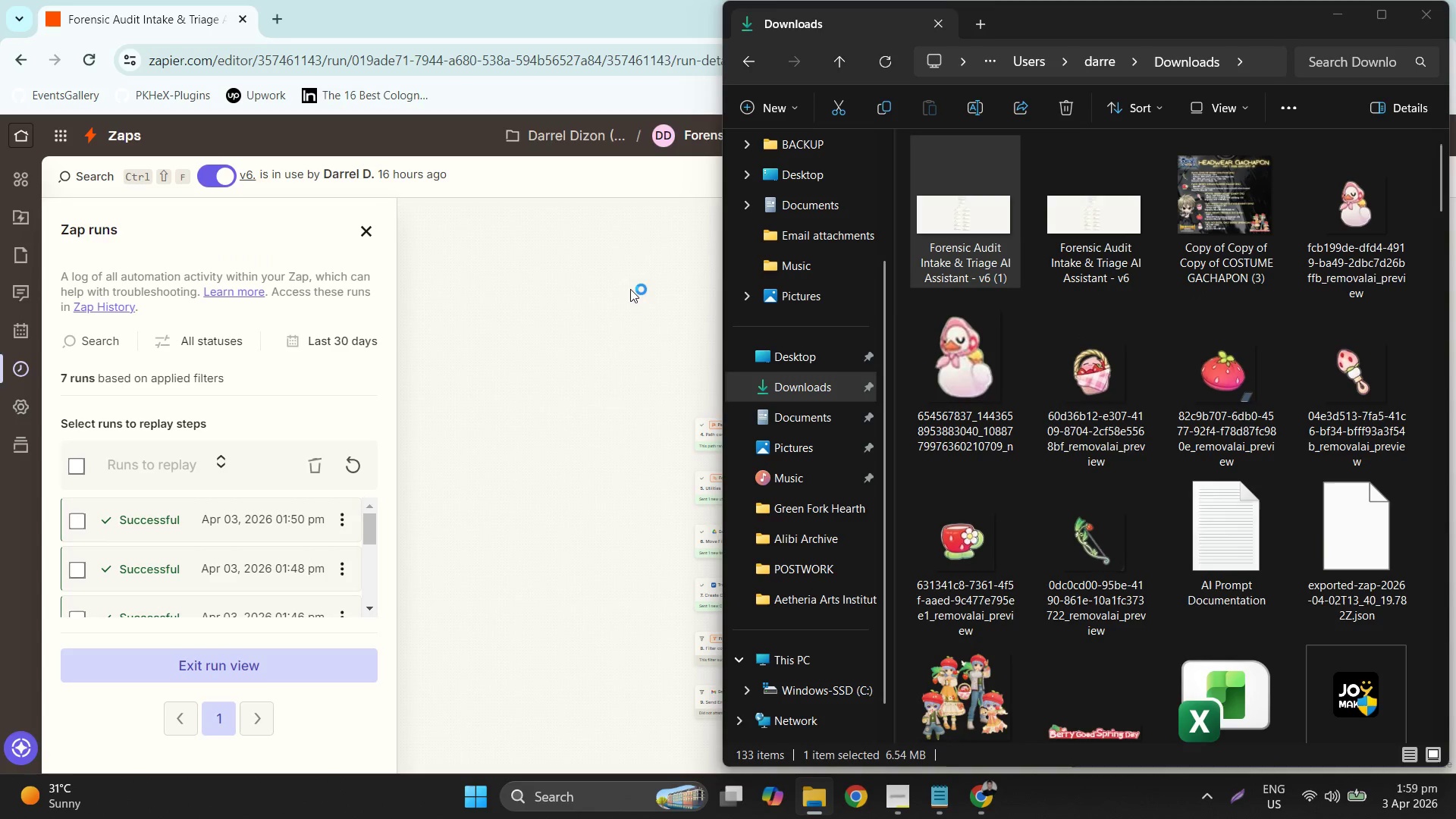 
left_click_drag(start_coordinate=[711, 0], to_coordinate=[655, 16])
 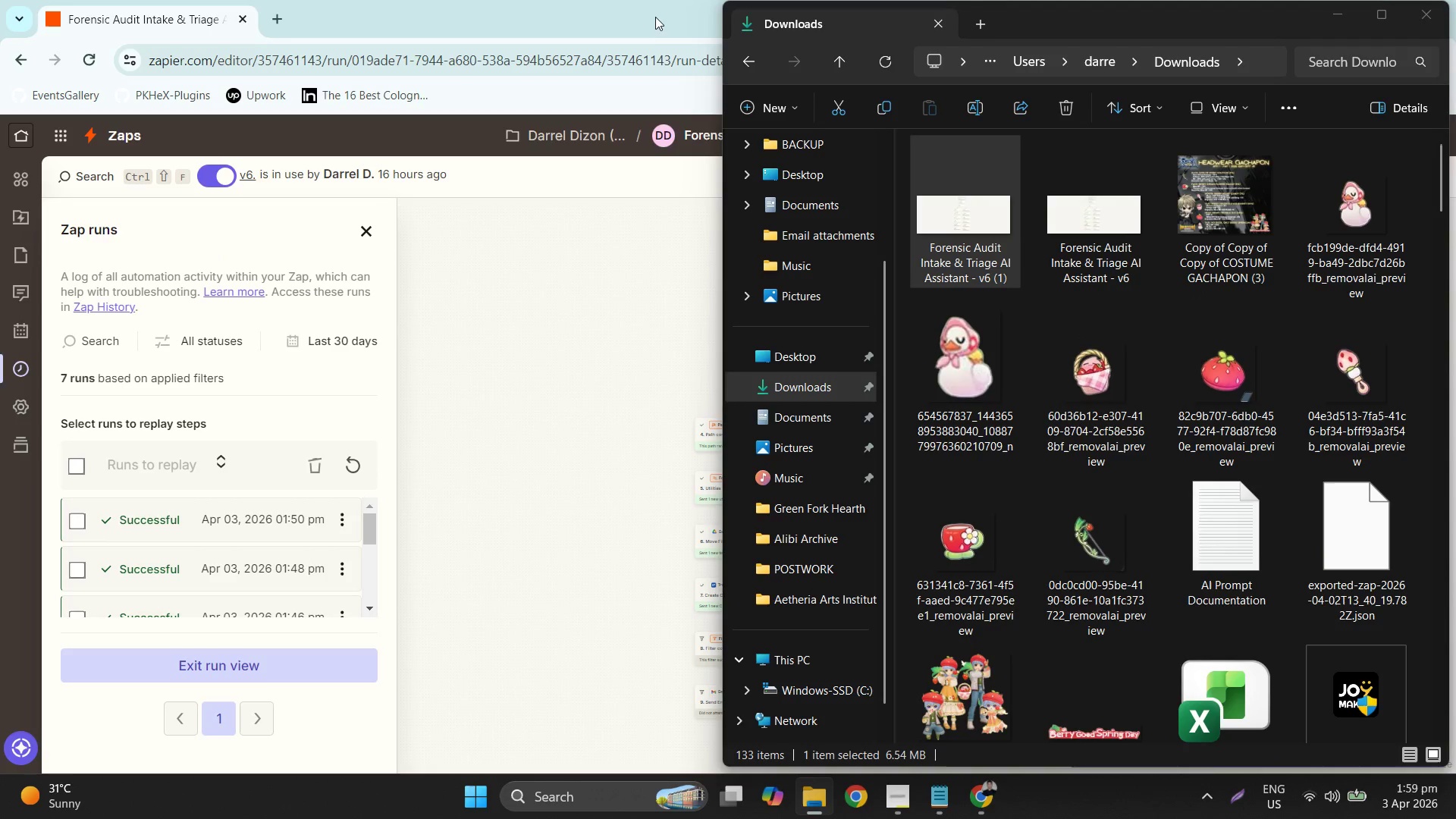 
left_click_drag(start_coordinate=[655, 17], to_coordinate=[643, 55])
 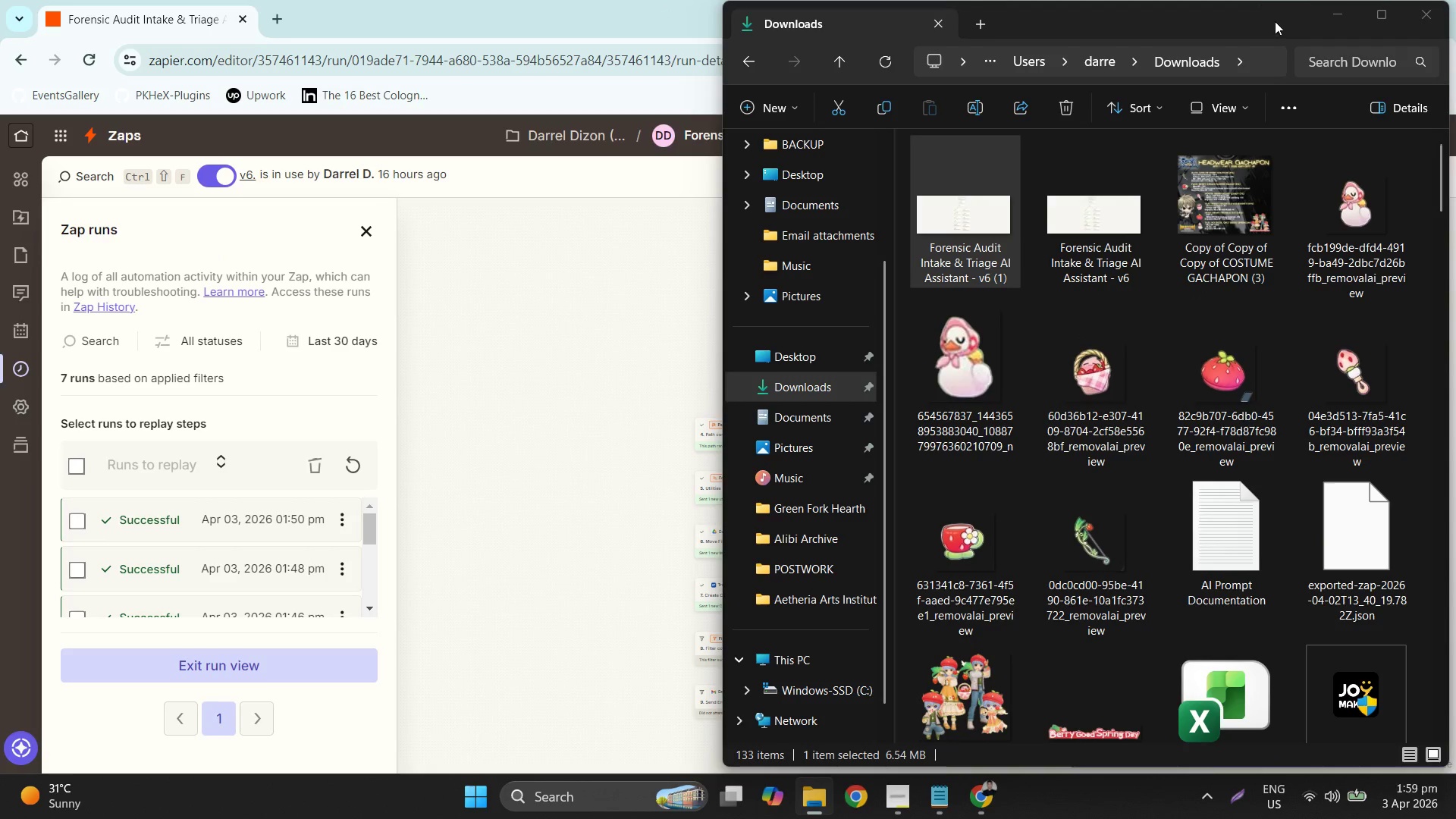 
left_click([1325, 14])
 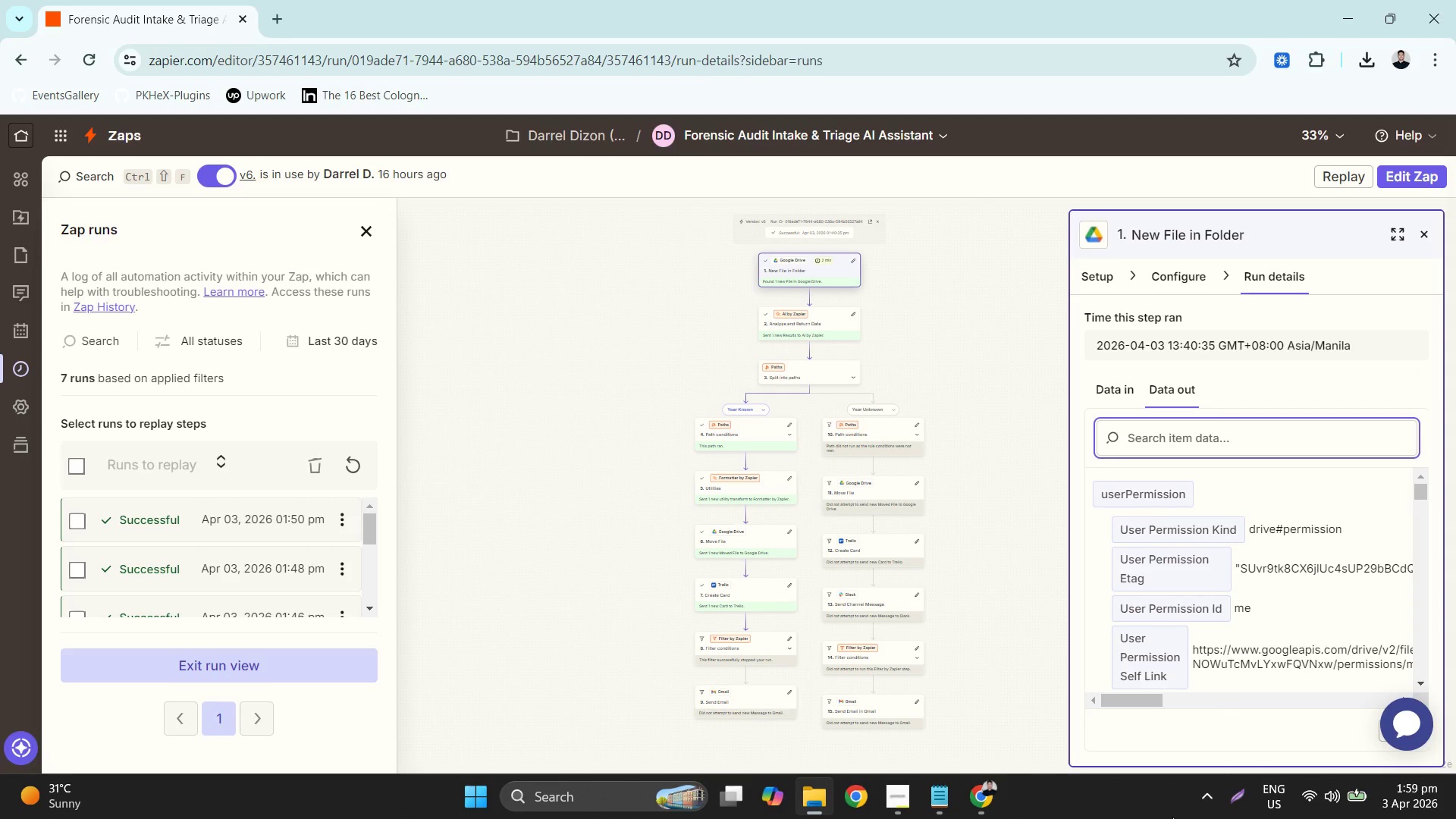 
right_click([982, 790])
 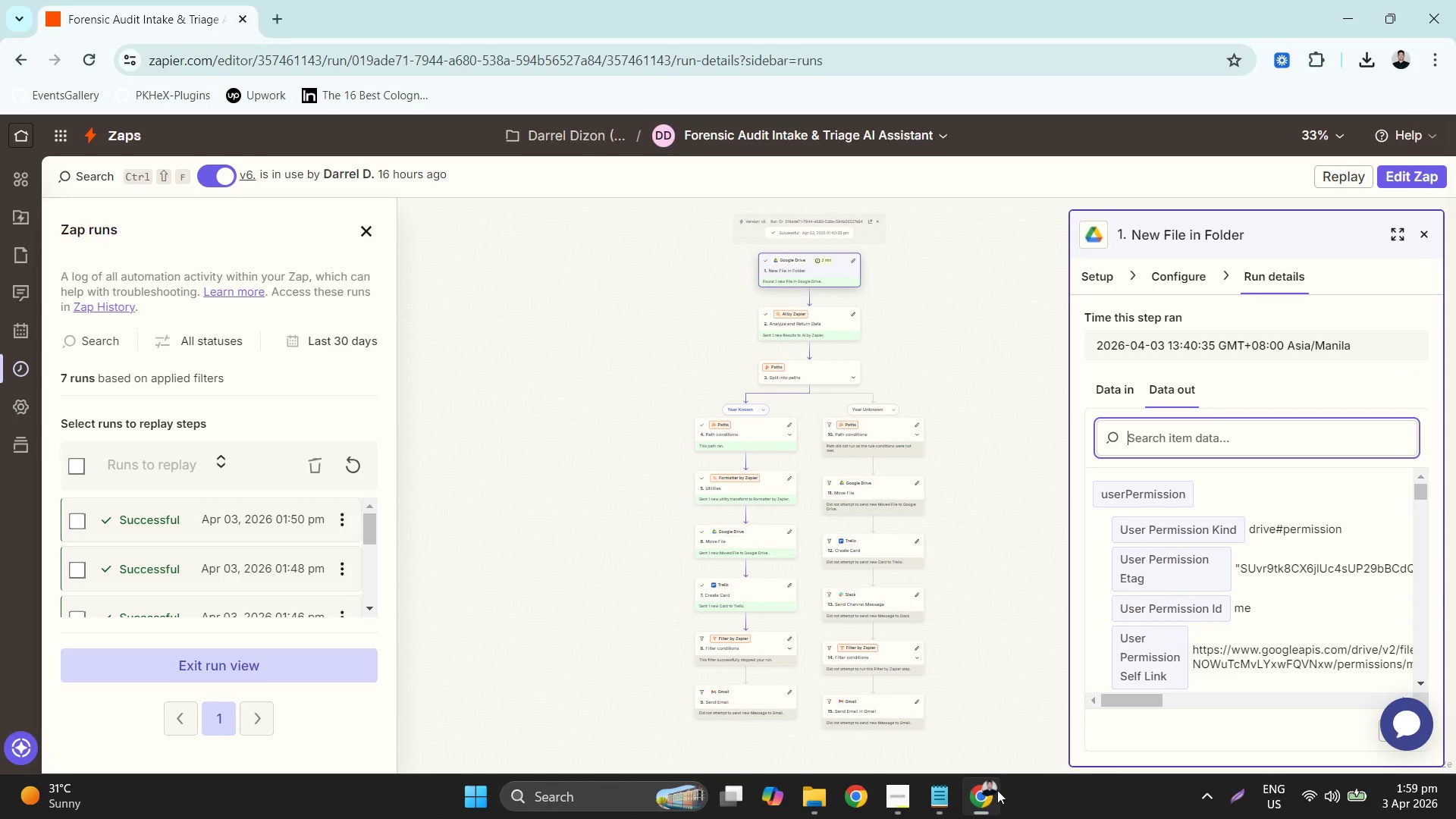 
right_click([1037, 792])
 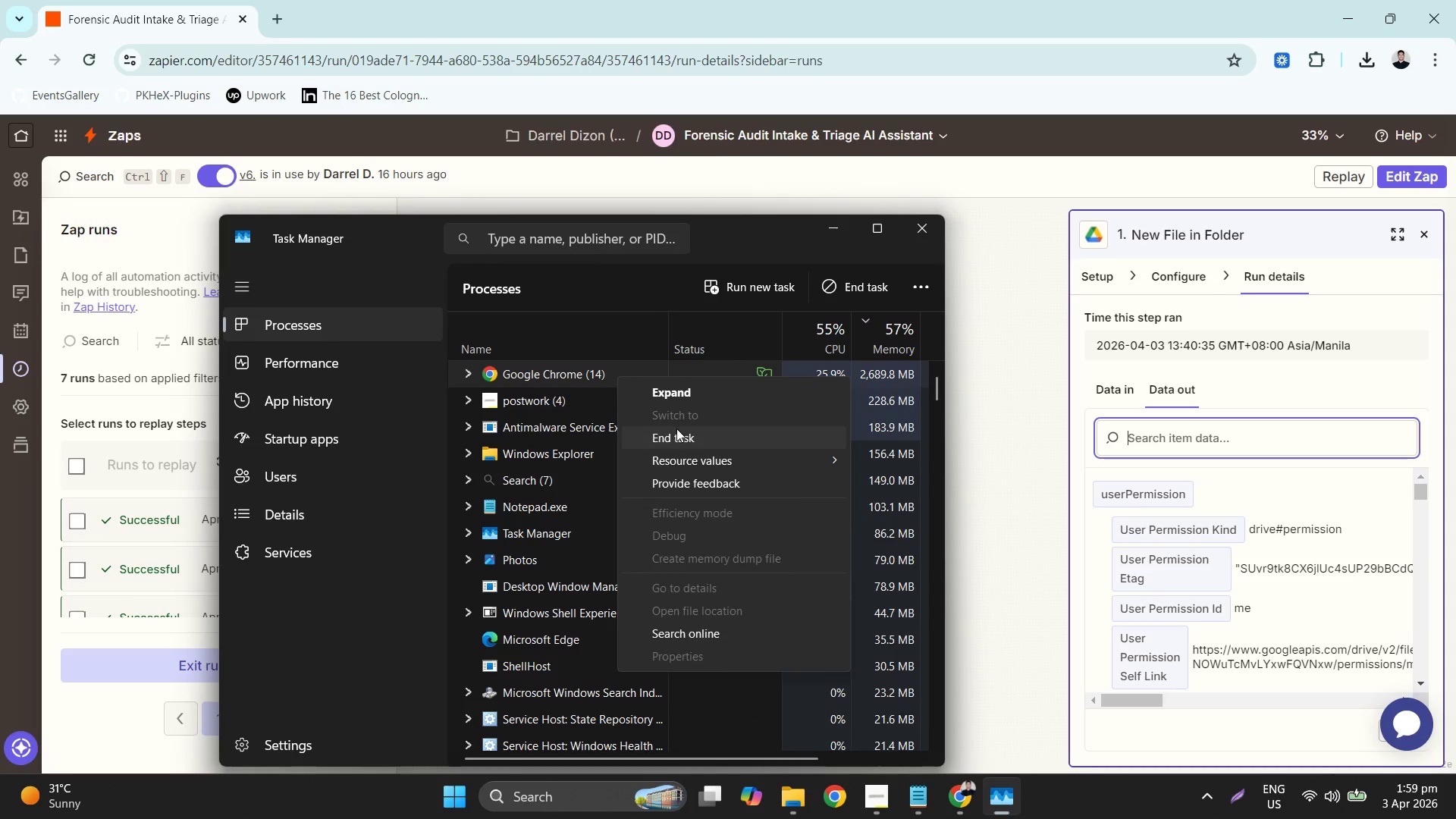 
wait(14.22)
 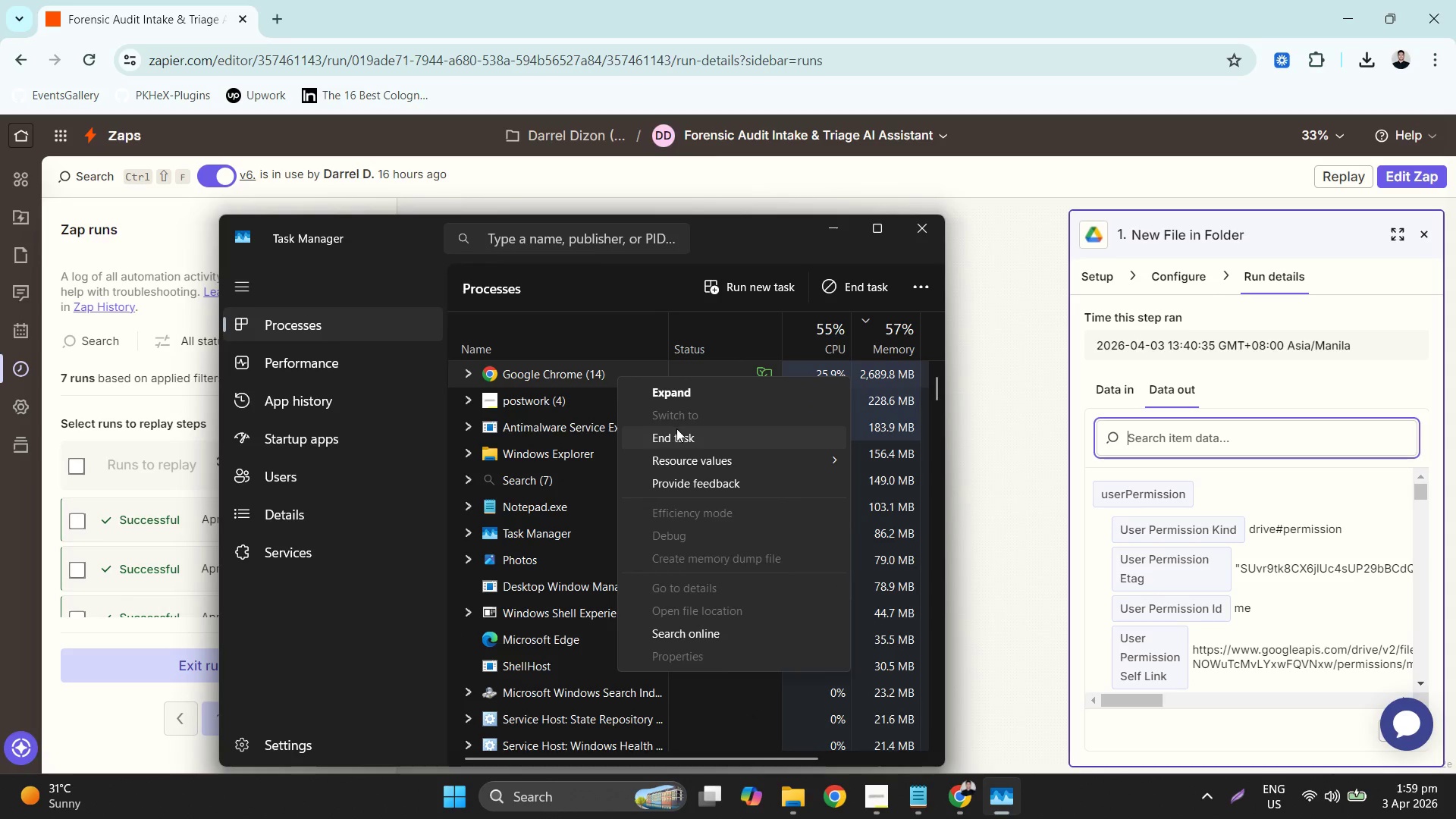 
left_click([835, 808])
 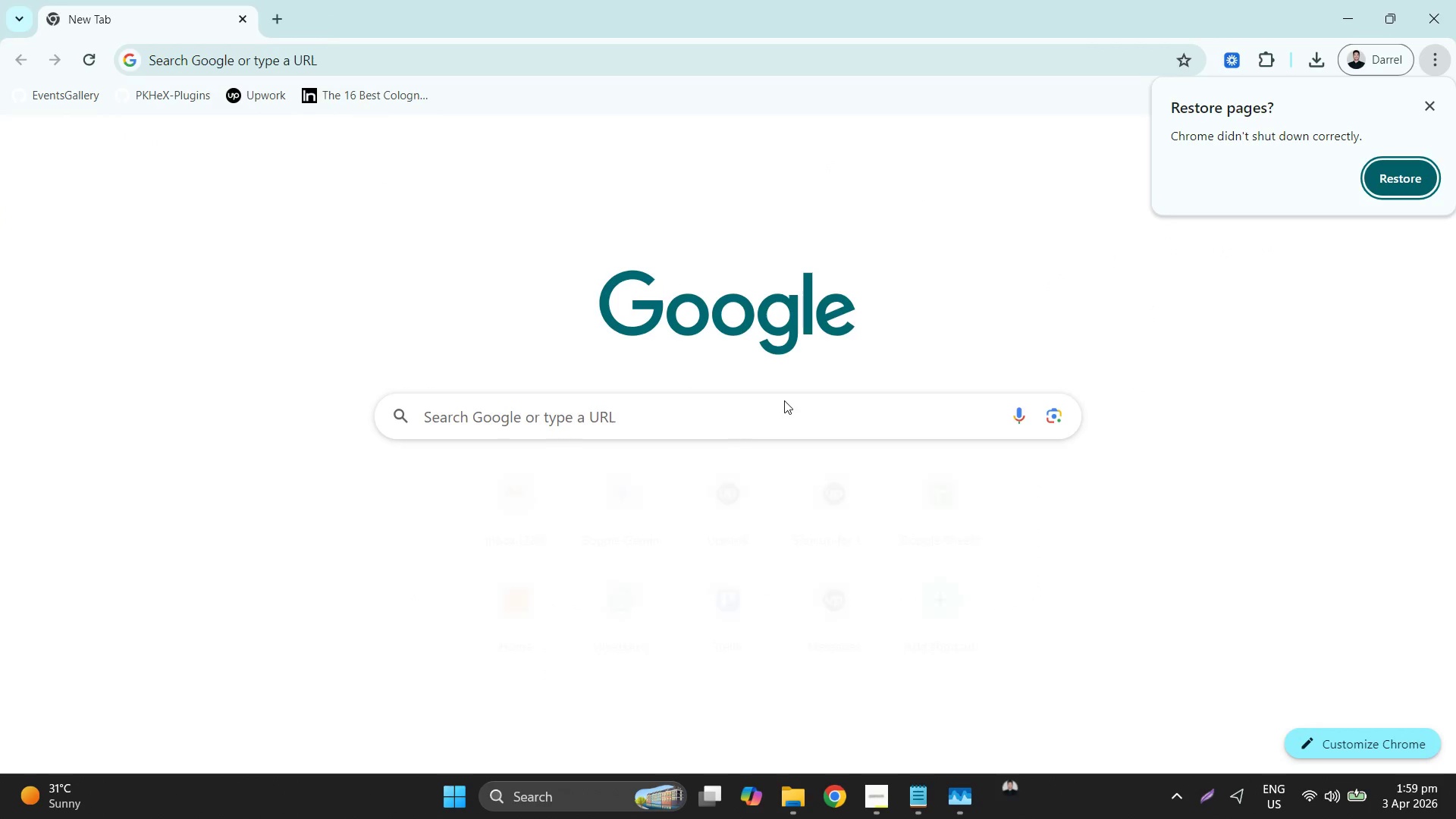 
left_click([1417, 174])
 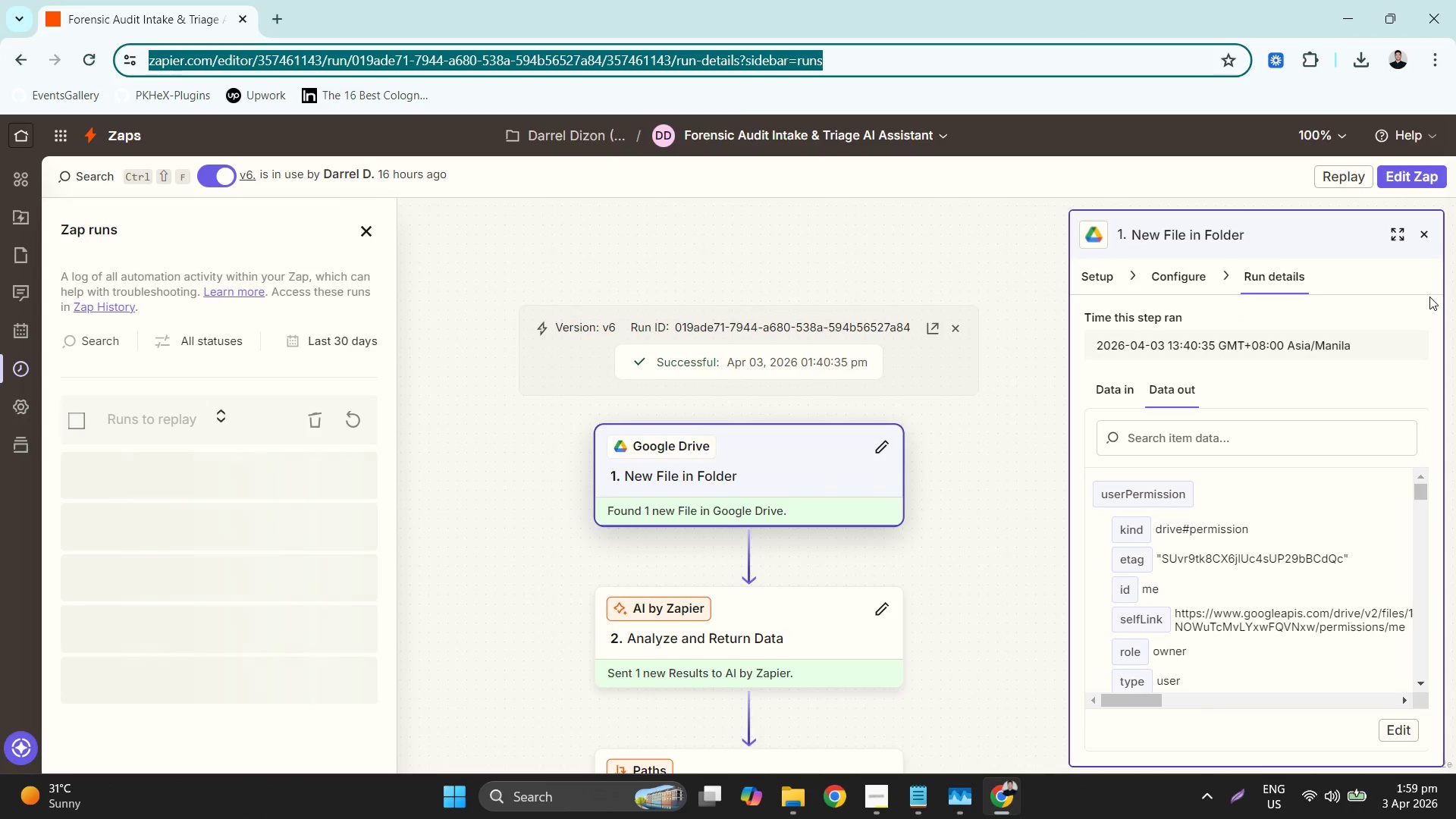 
wait(5.41)
 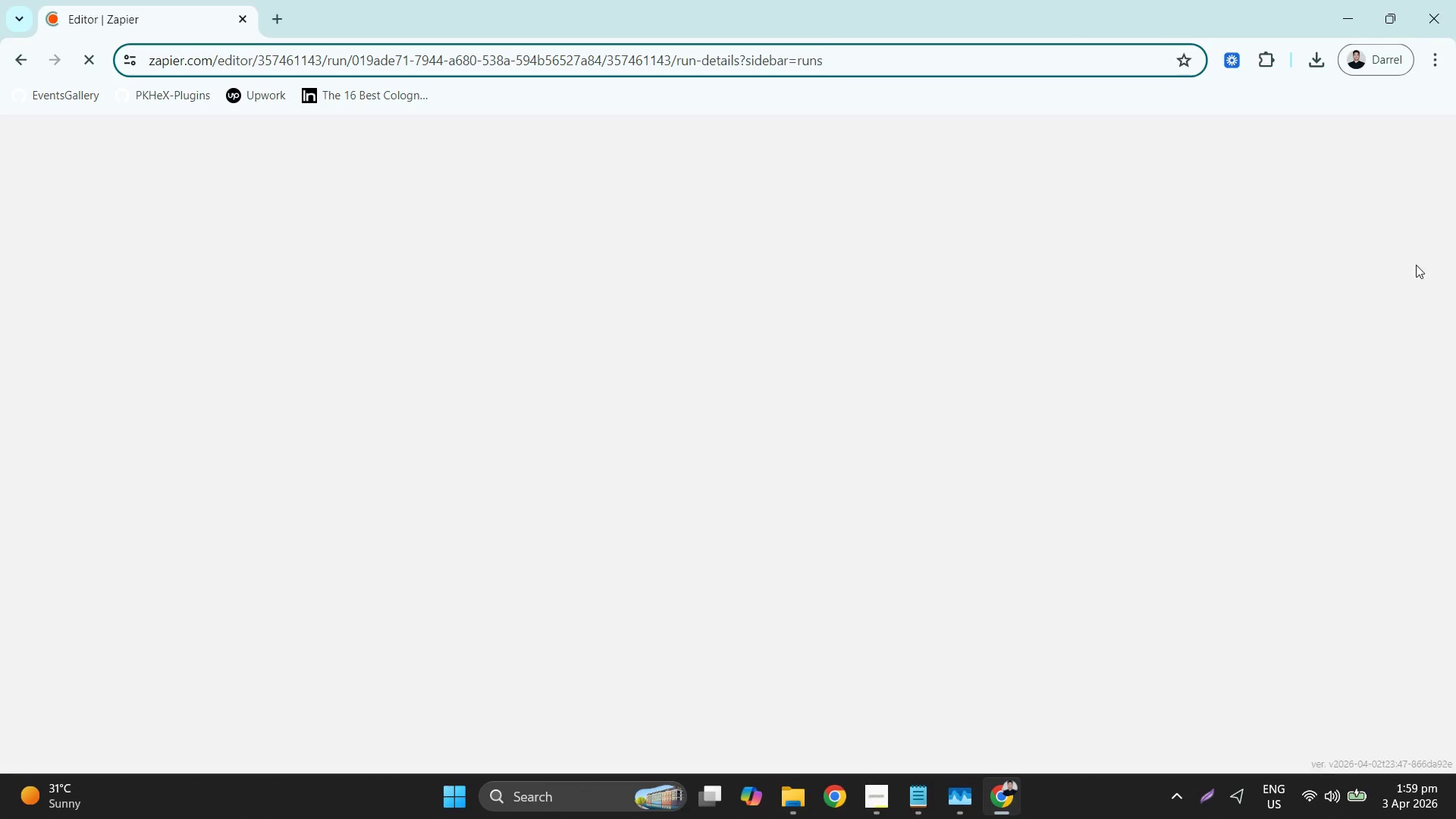 
scroll: coordinate [228, 586], scroll_direction: down, amount: 4.0
 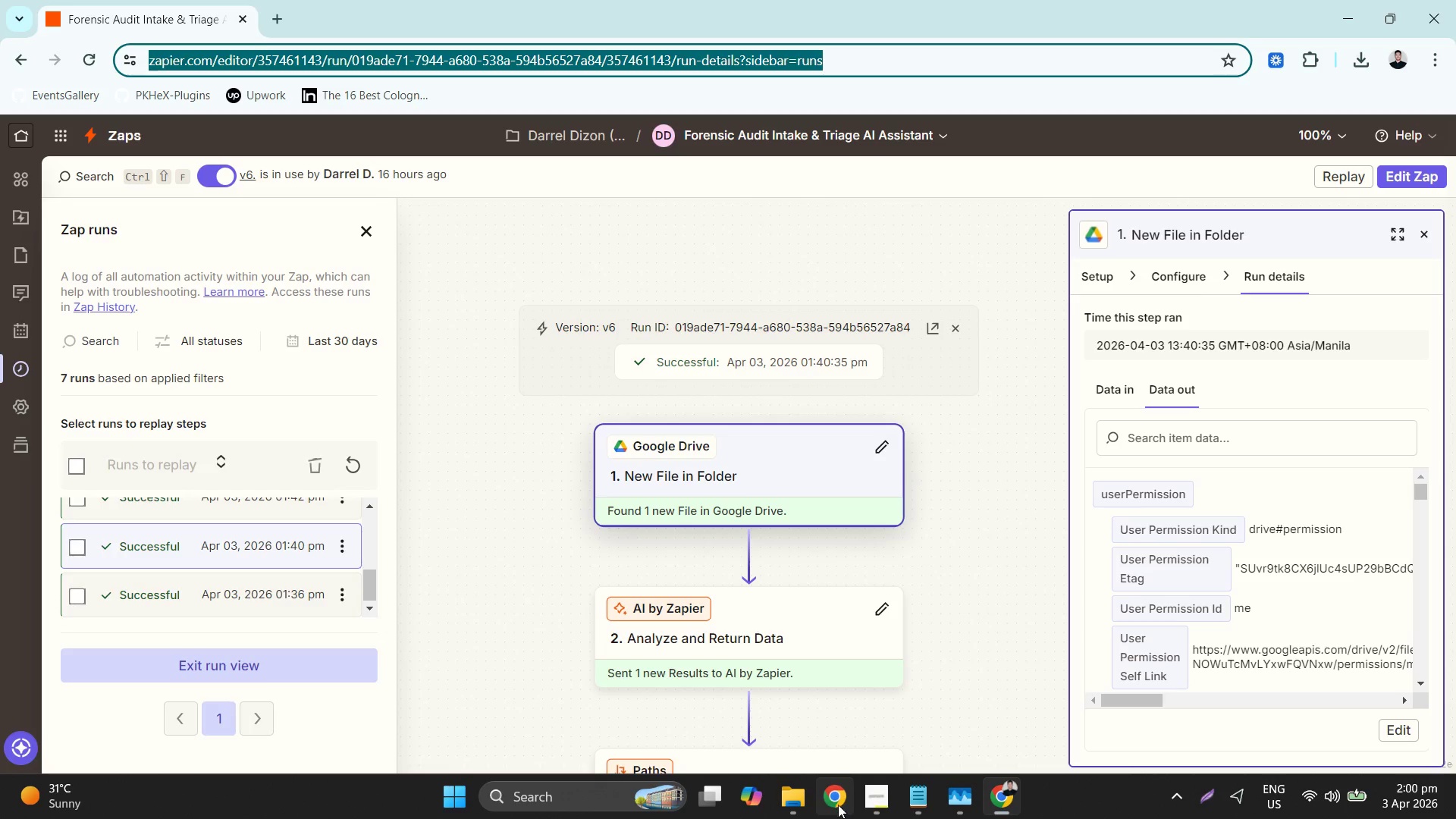 
left_click([783, 811])
 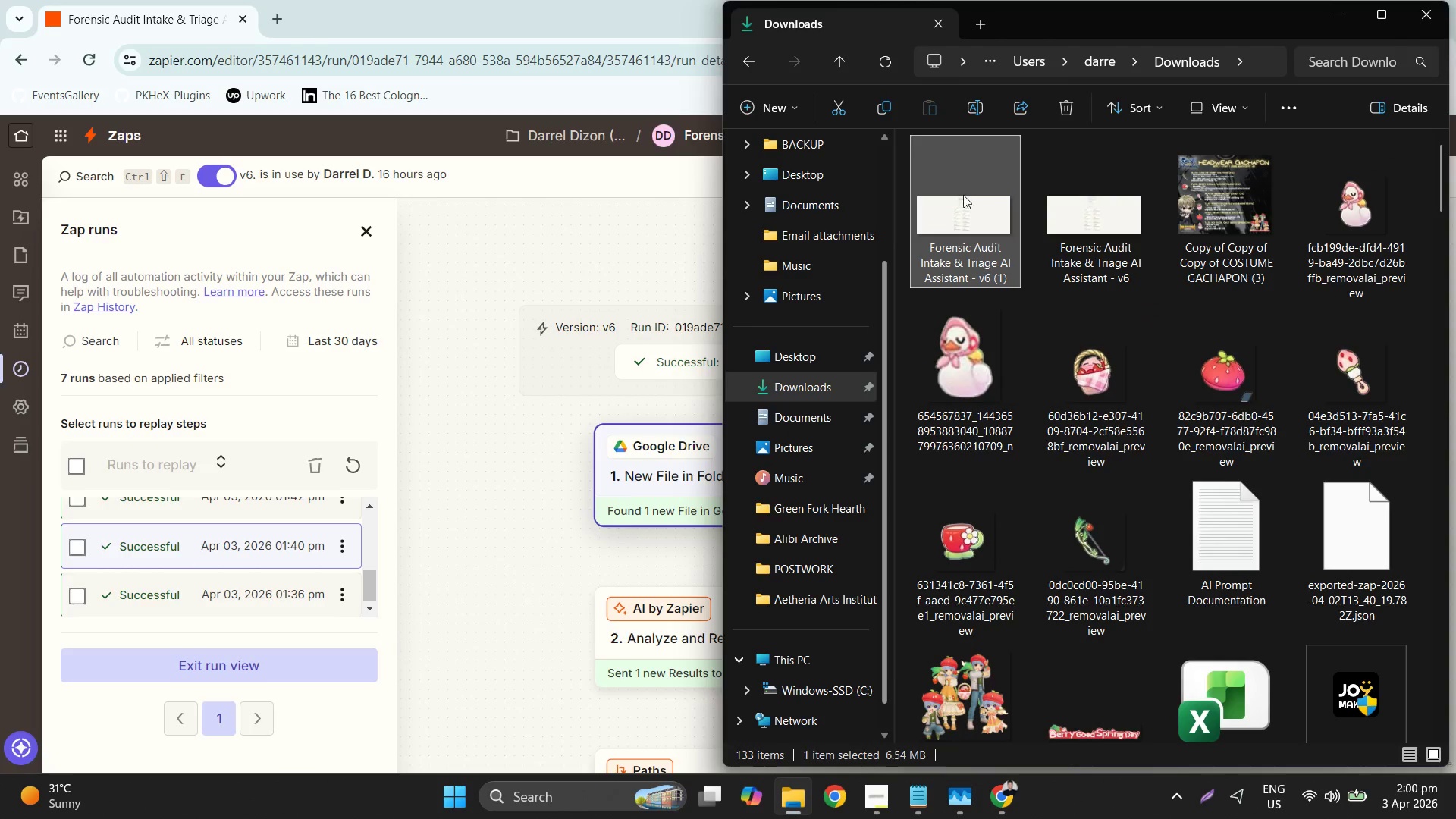 
double_click([983, 190])
 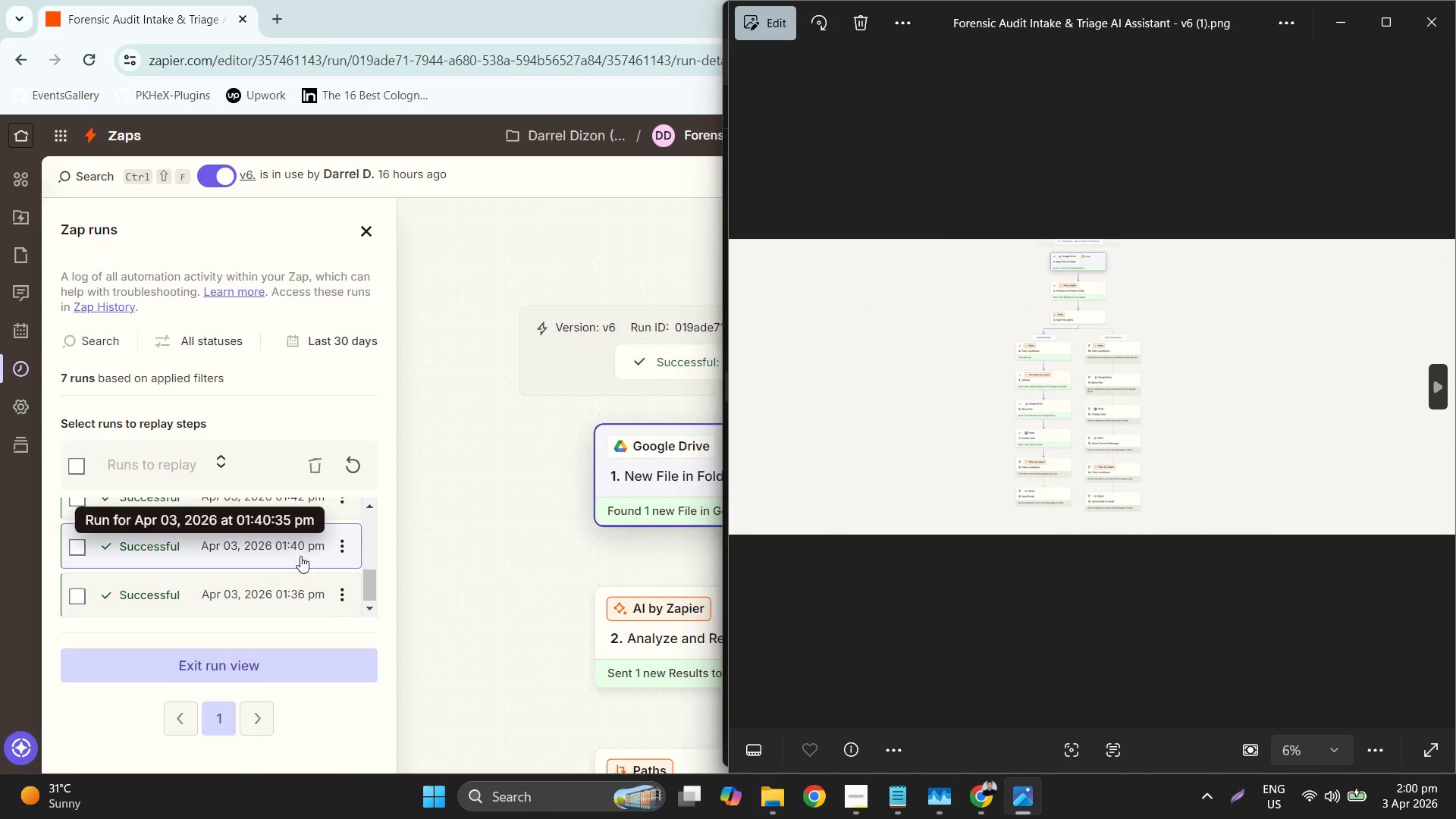 
hold_key(key=ControlLeft, duration=1.09)
 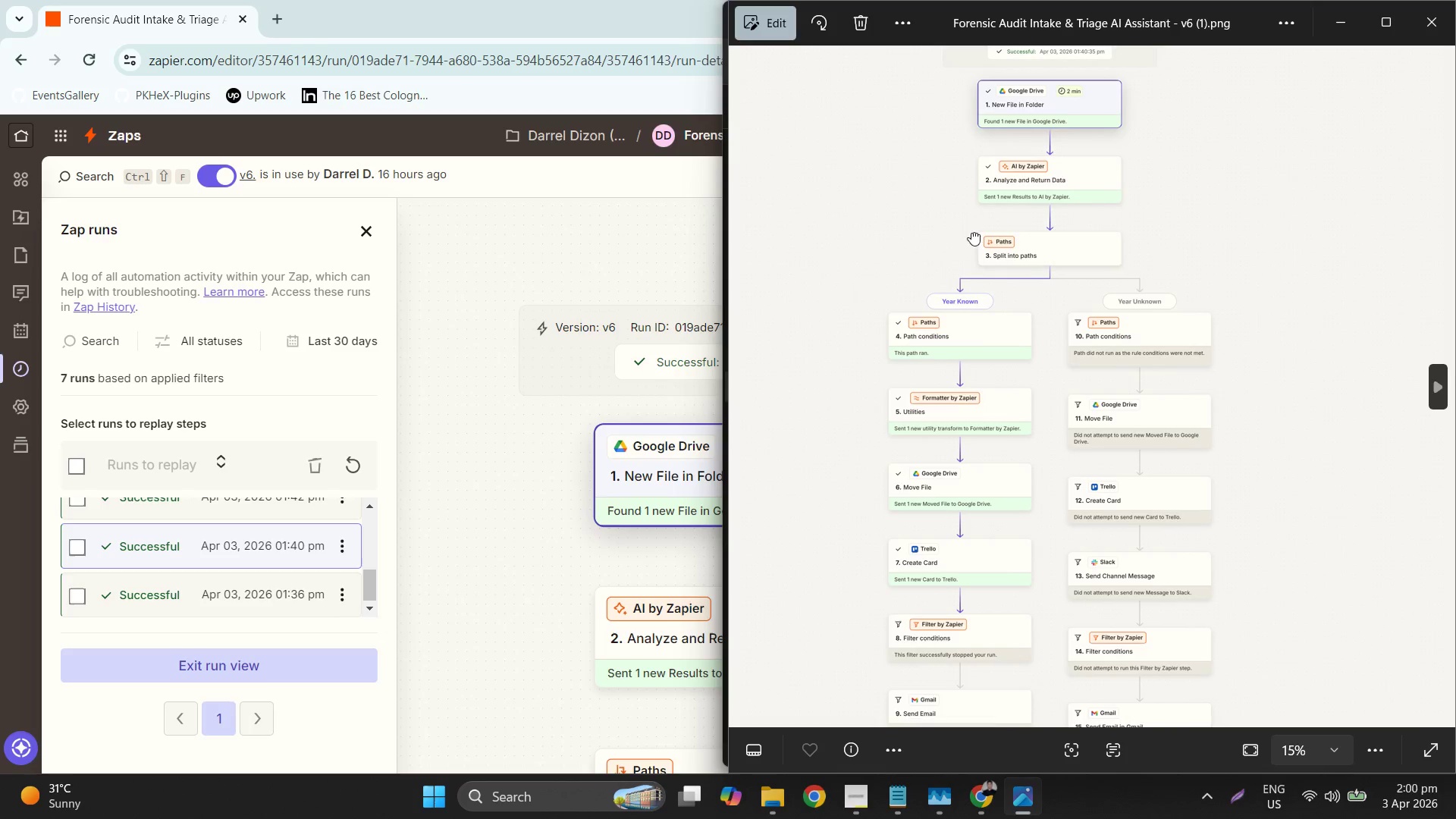 
key(Control+ControlLeft)
 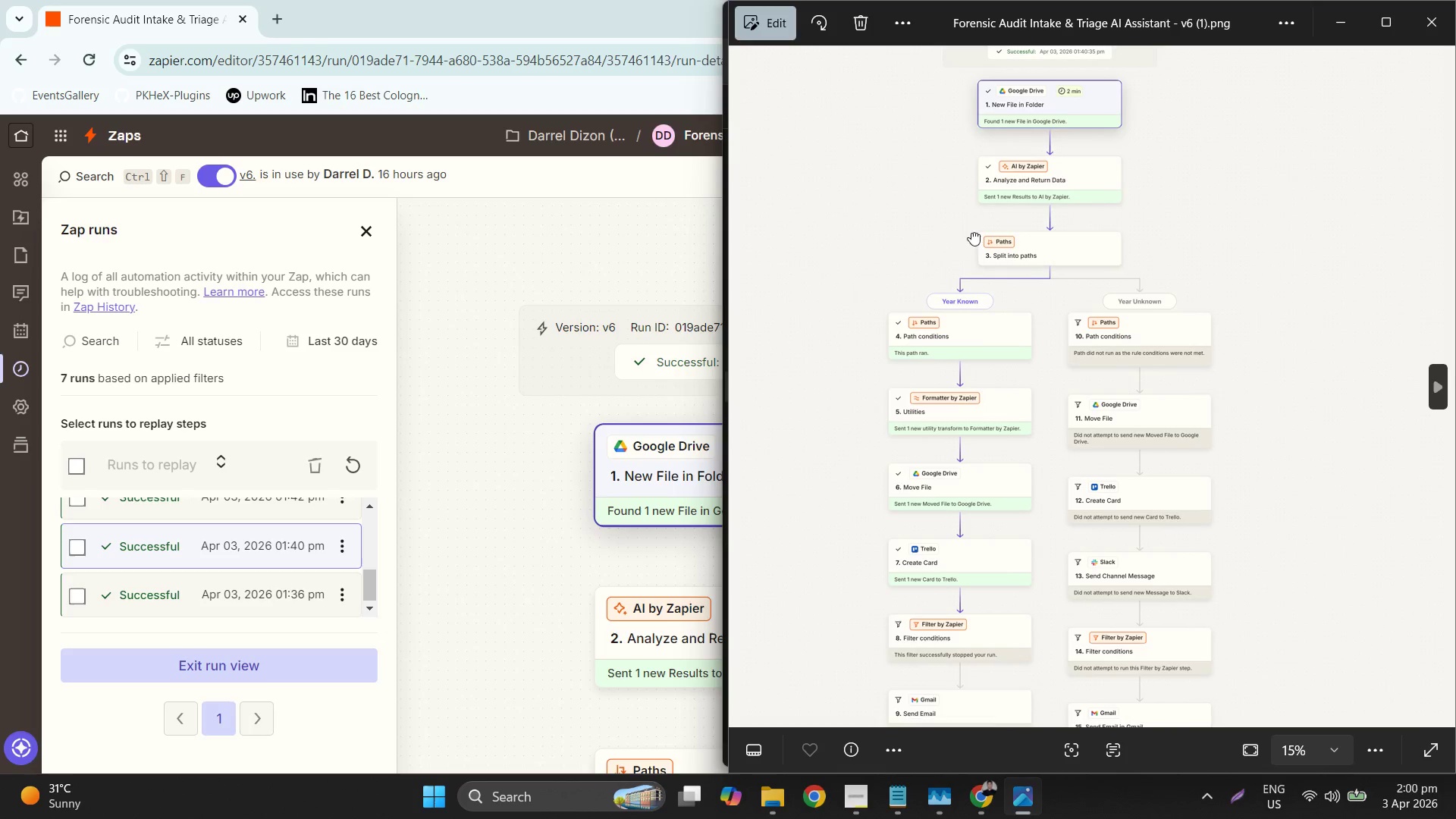 
scroll: coordinate [1076, 188], scroll_direction: up, amount: 10.0
 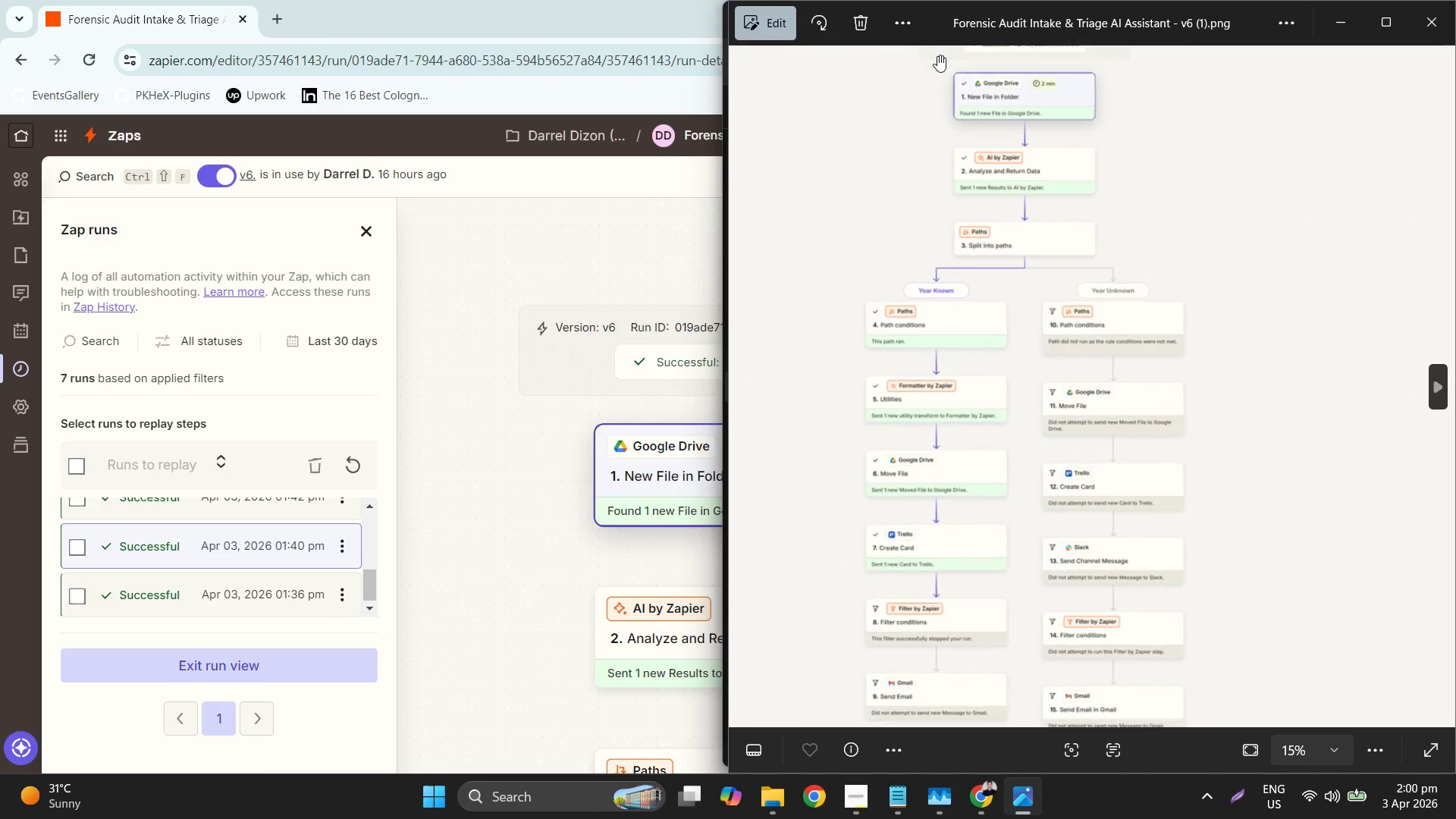 
hold_key(key=ControlLeft, duration=0.58)
scroll: coordinate [1044, 64], scroll_direction: up, amount: 5.0
 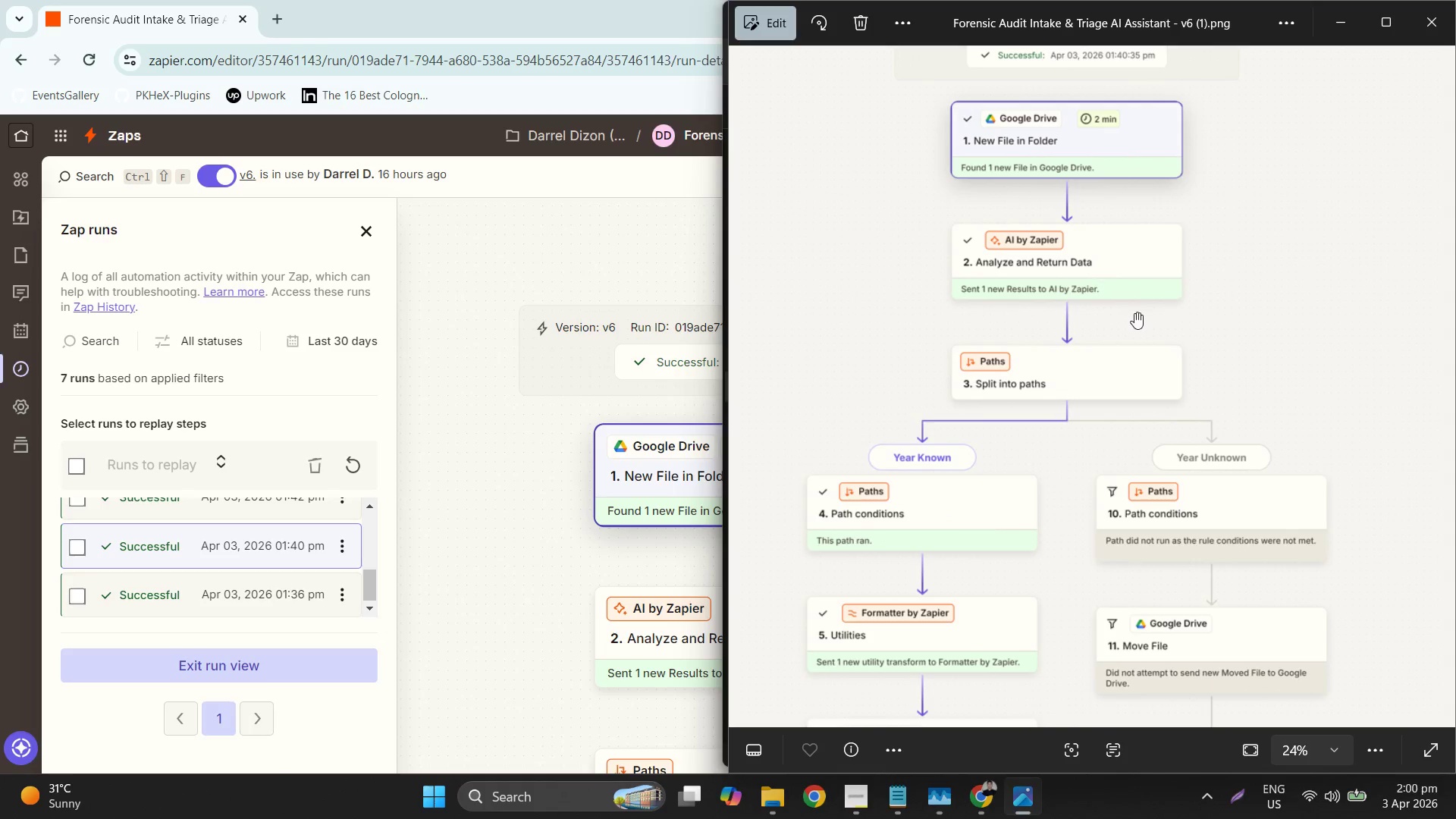 
double_click([1134, 312])
 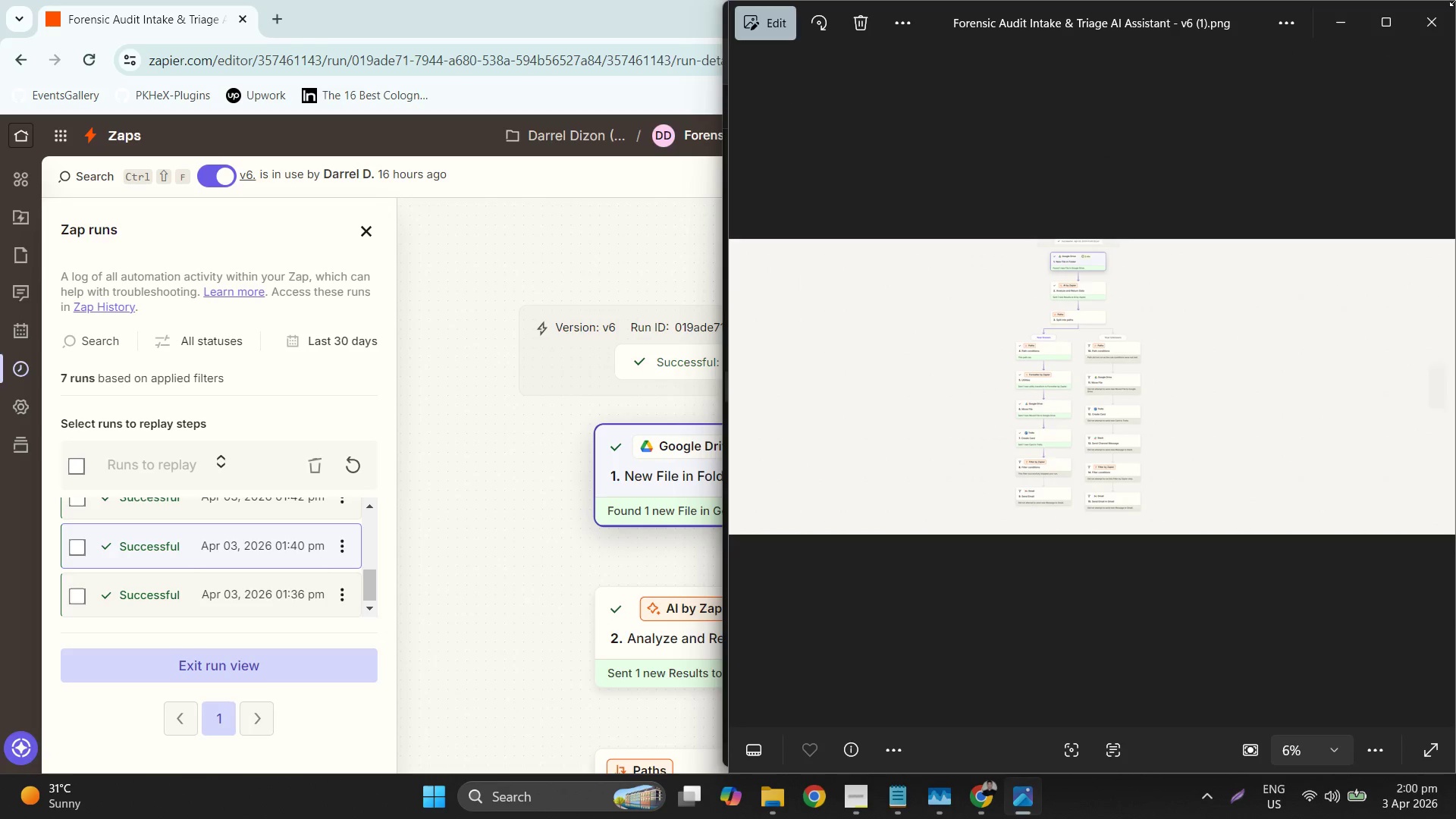 
left_click([1428, 18])
 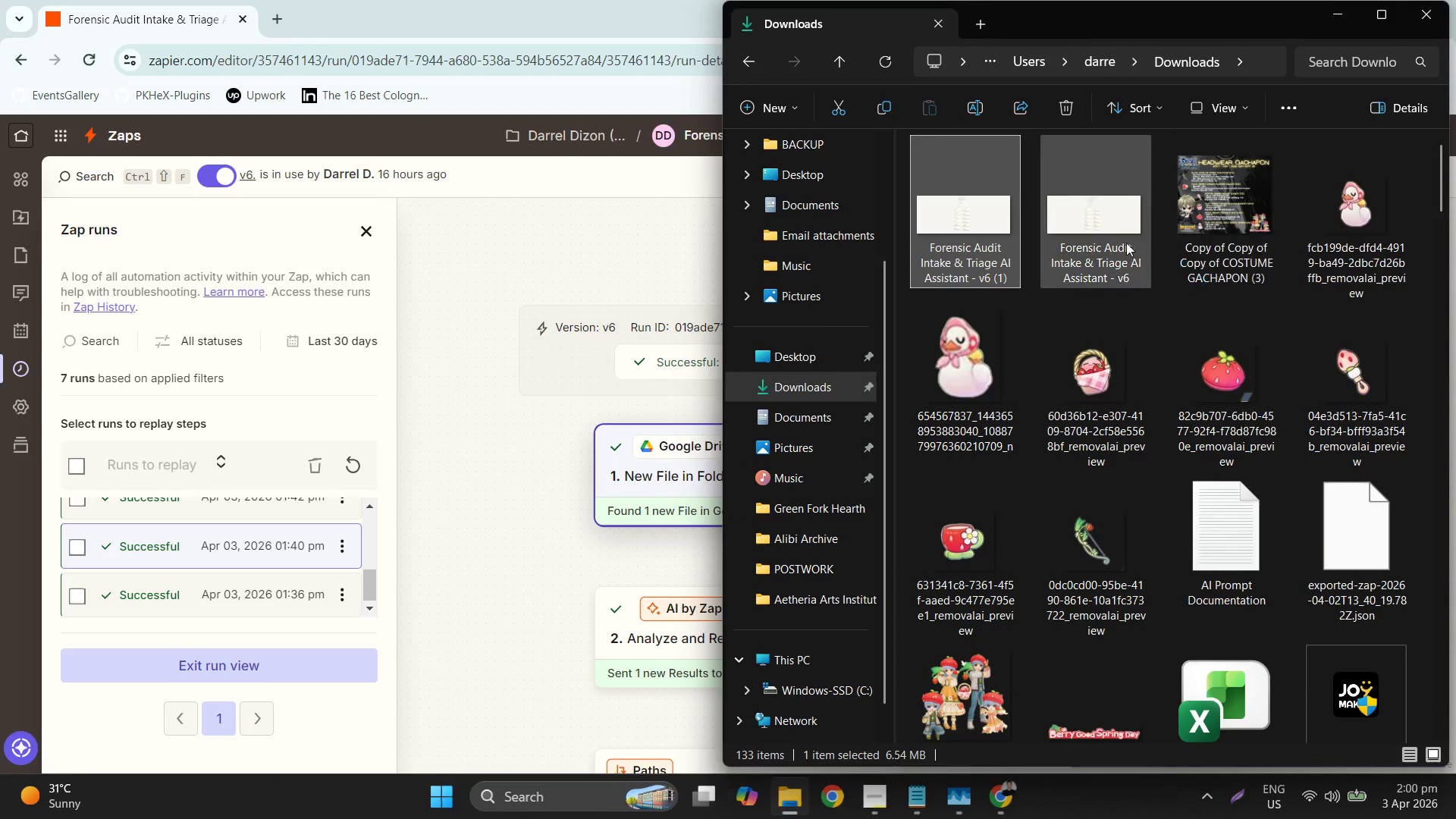 
double_click([1110, 236])
 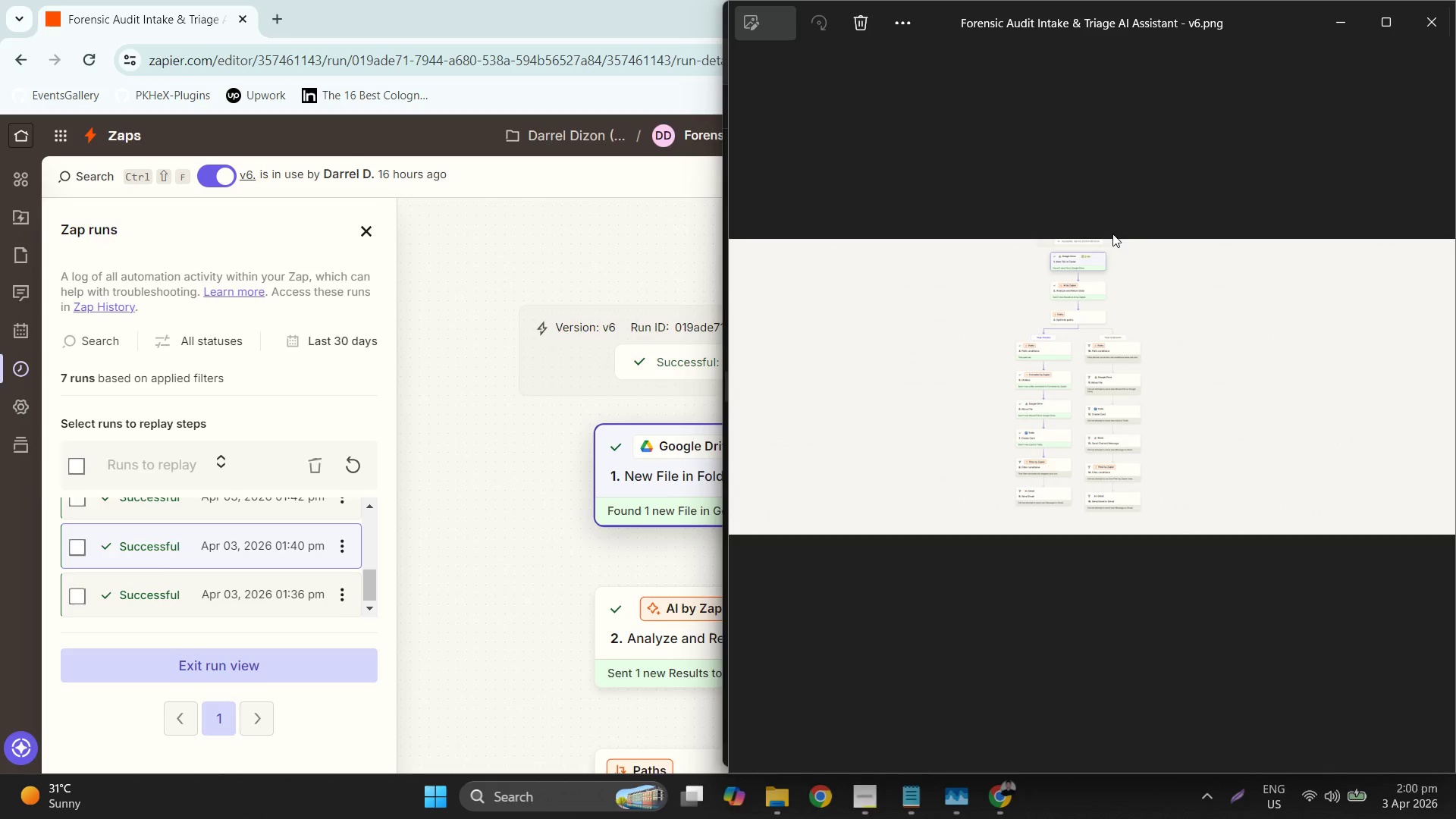 
hold_key(key=ControlLeft, duration=1.7)
scroll: coordinate [1023, 89], scroll_direction: up, amount: 14.0
 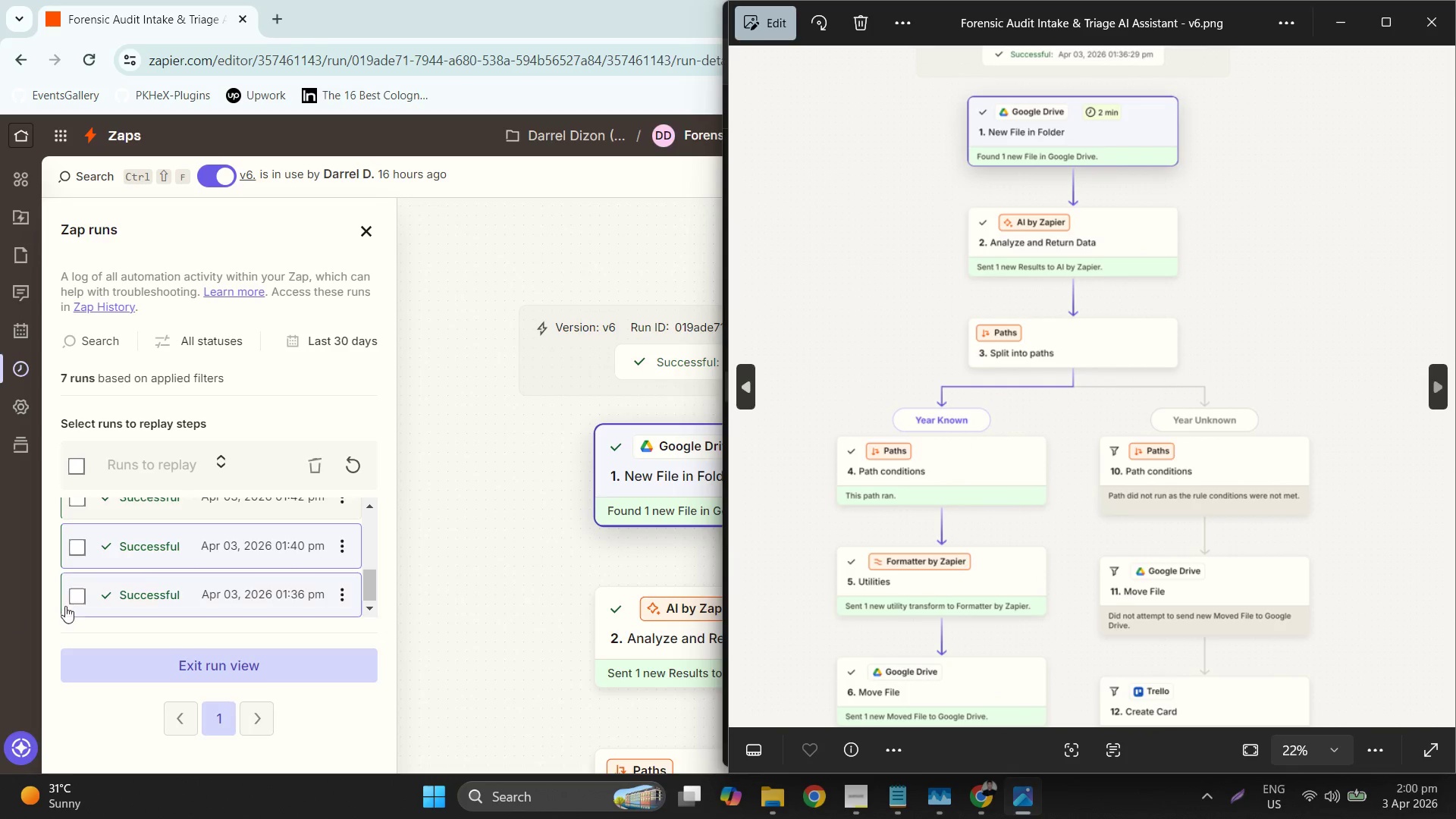 
left_click([288, 578])
 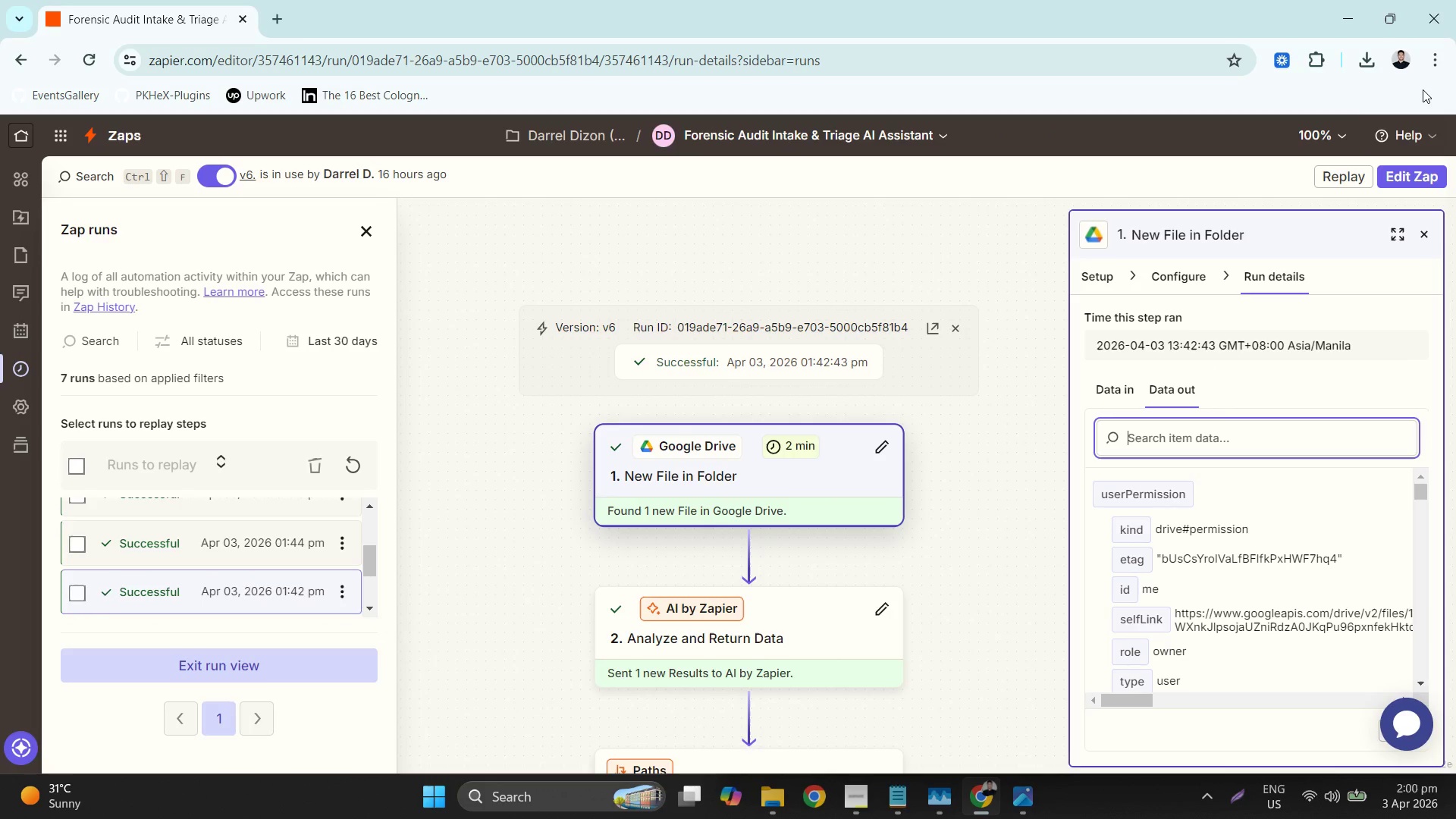 
scroll: coordinate [263, 594], scroll_direction: none, amount: 0.0
 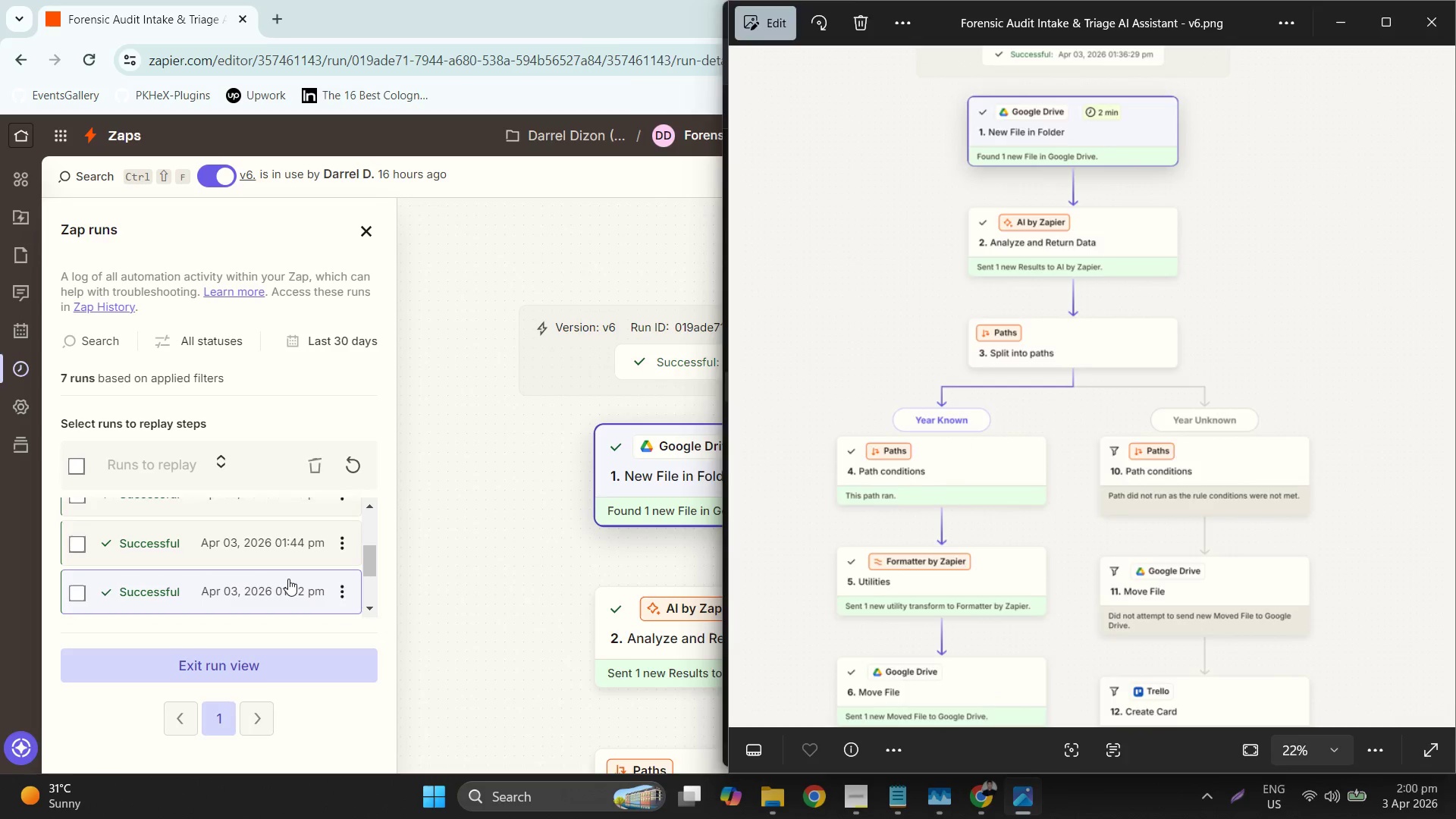 
left_click([896, 149])
 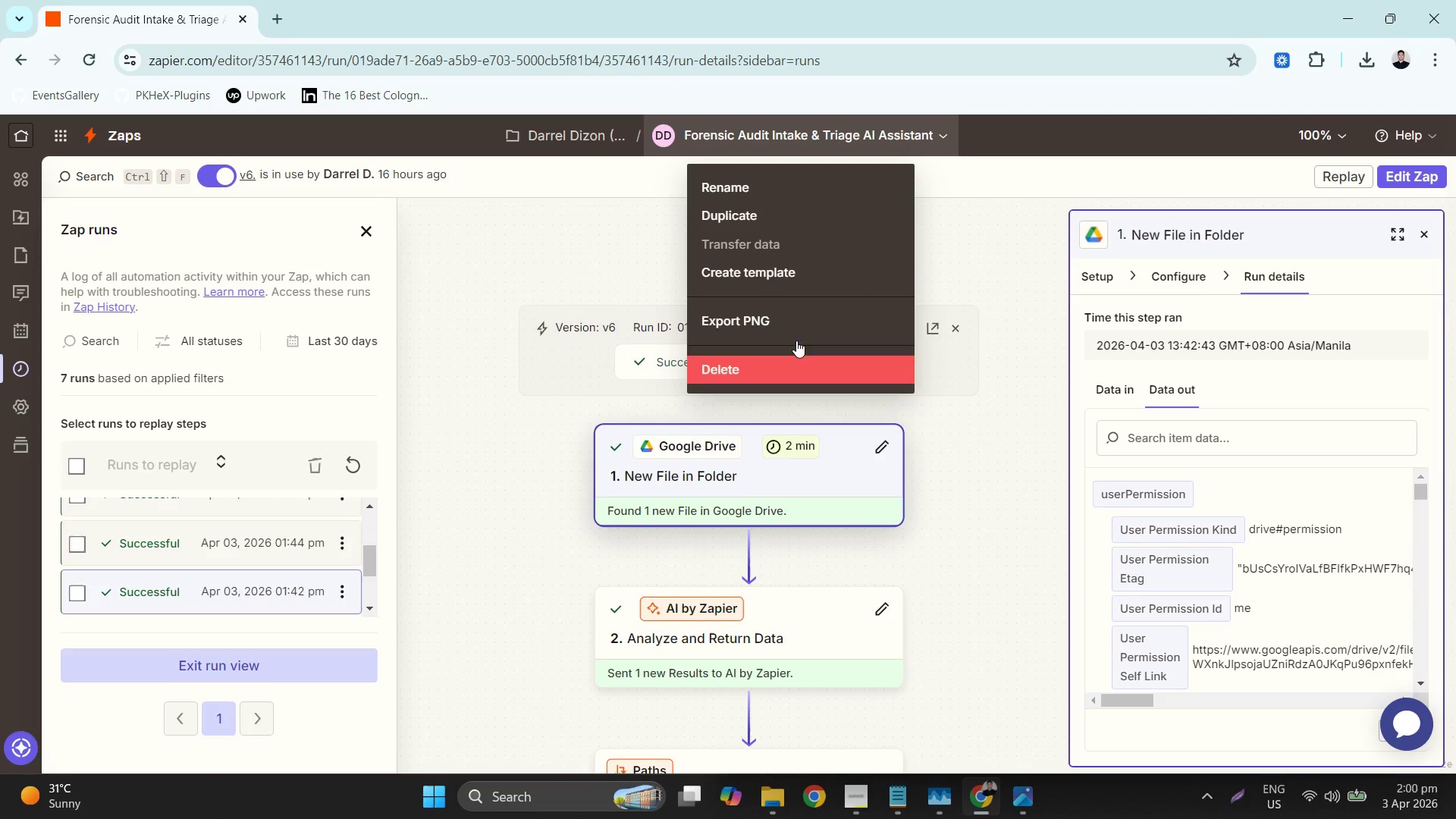 
left_click([796, 331])
 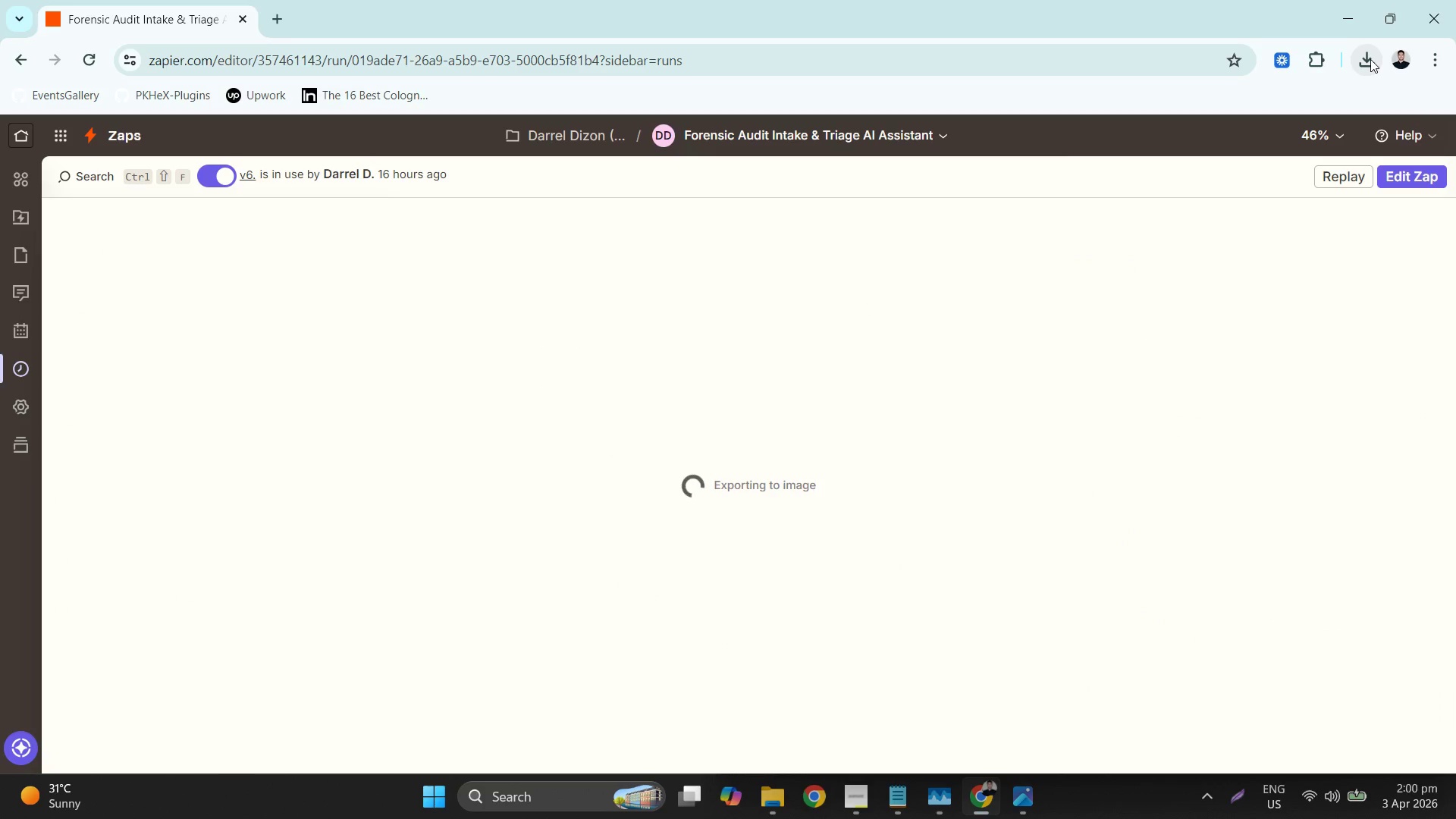 
mouse_move([1340, 69])
 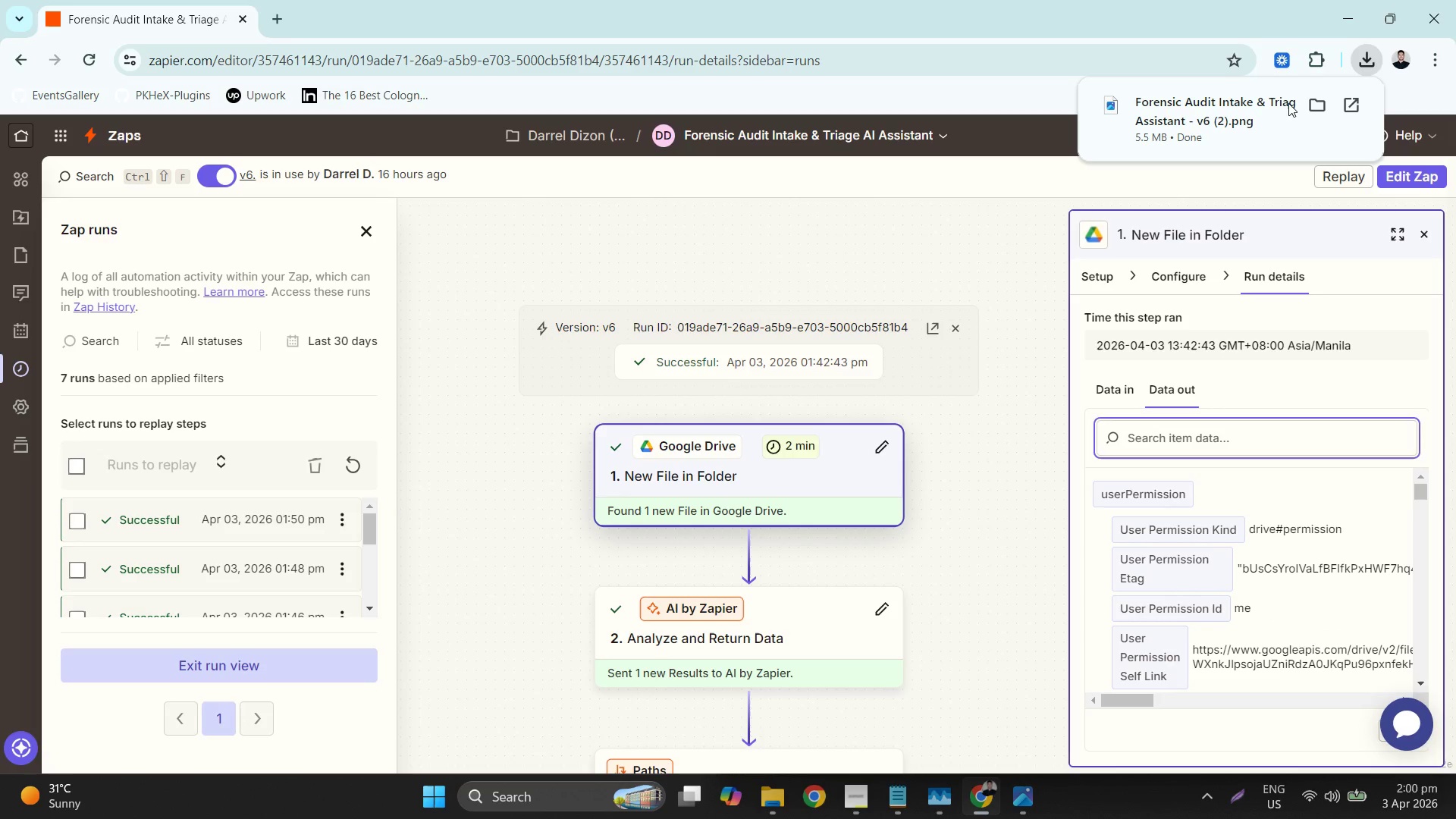 
left_click([1288, 103])
 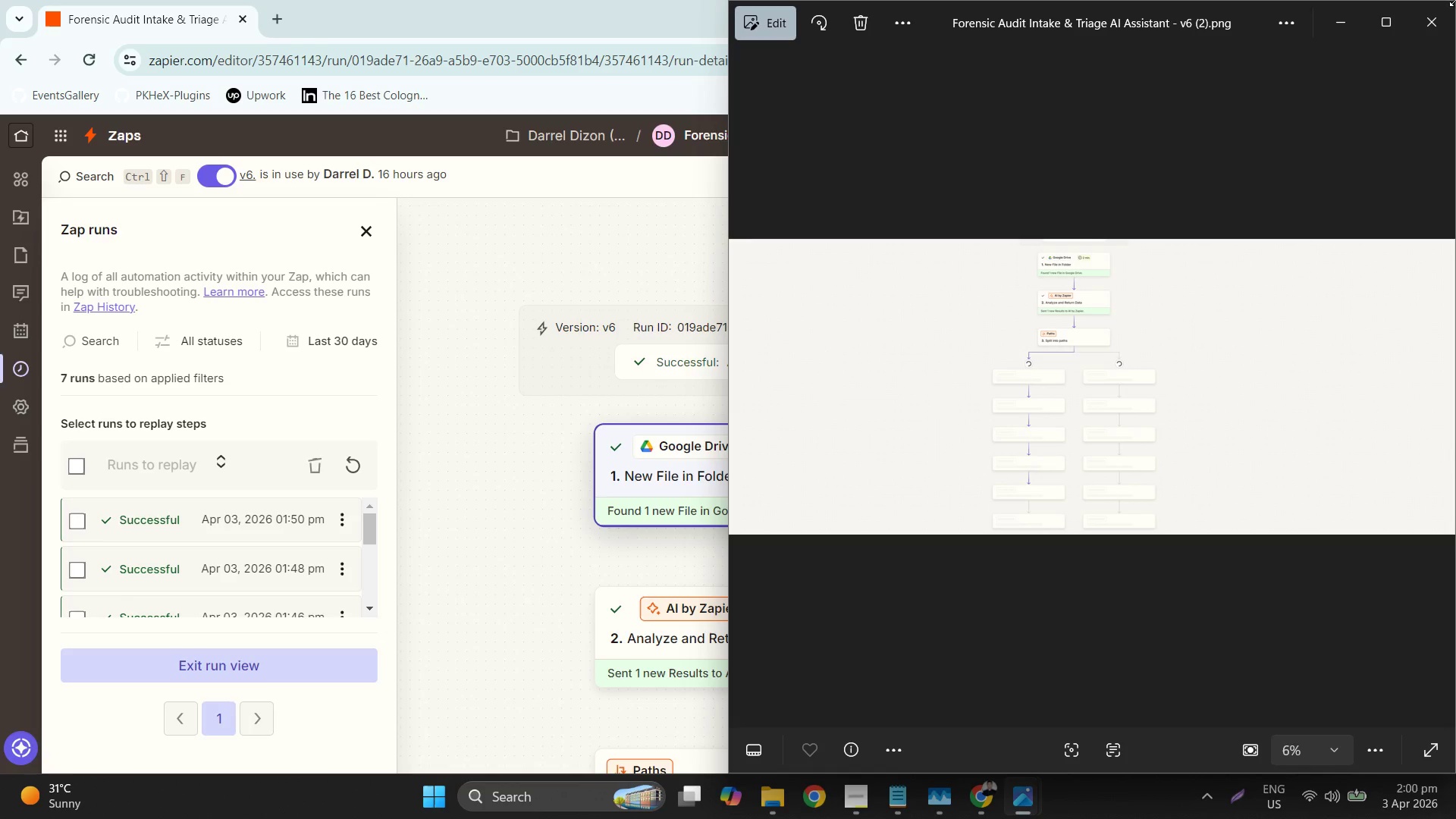 
double_click([1436, 24])
 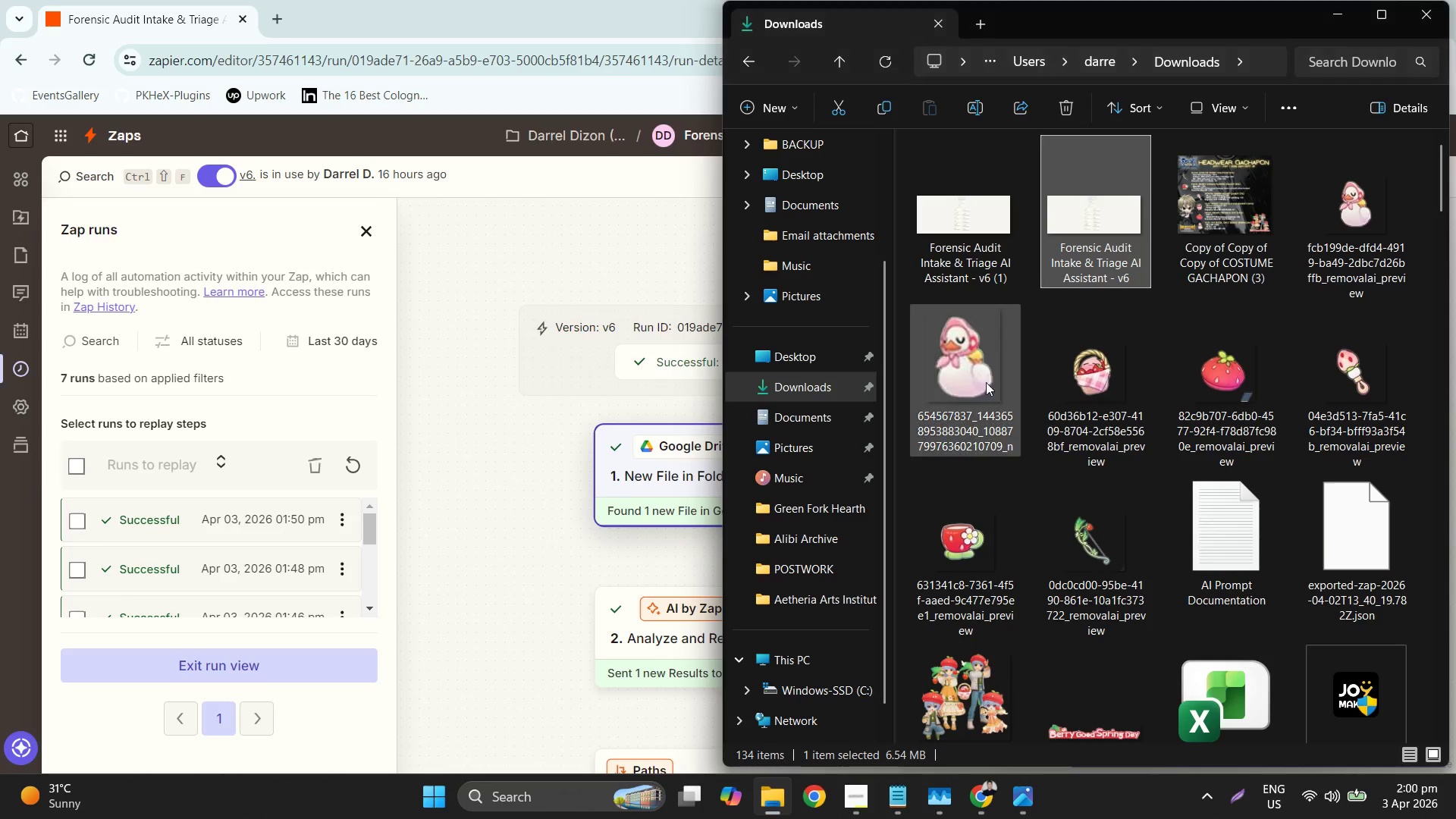 
left_click([806, 389])
 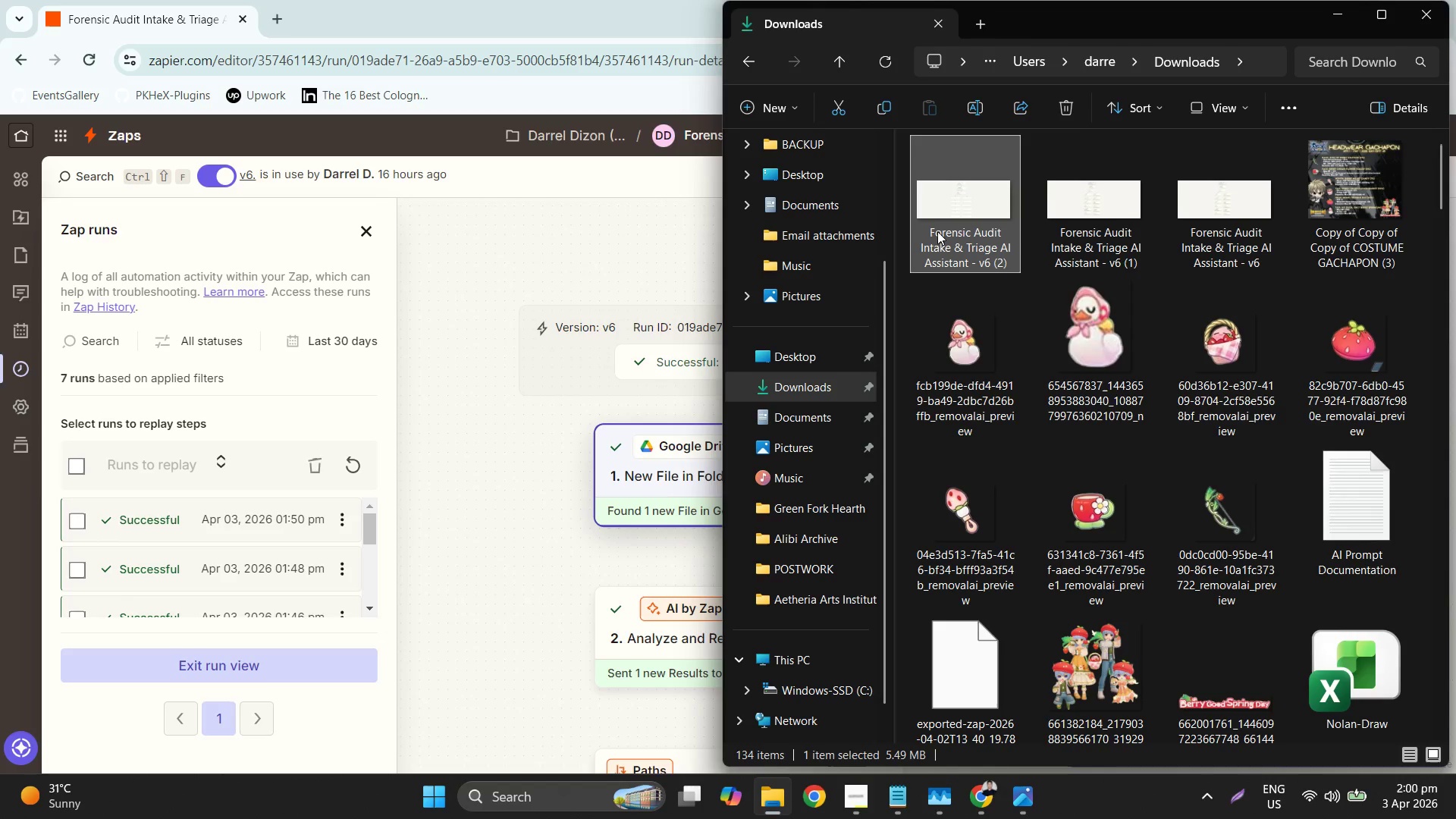 
key(Delete)
 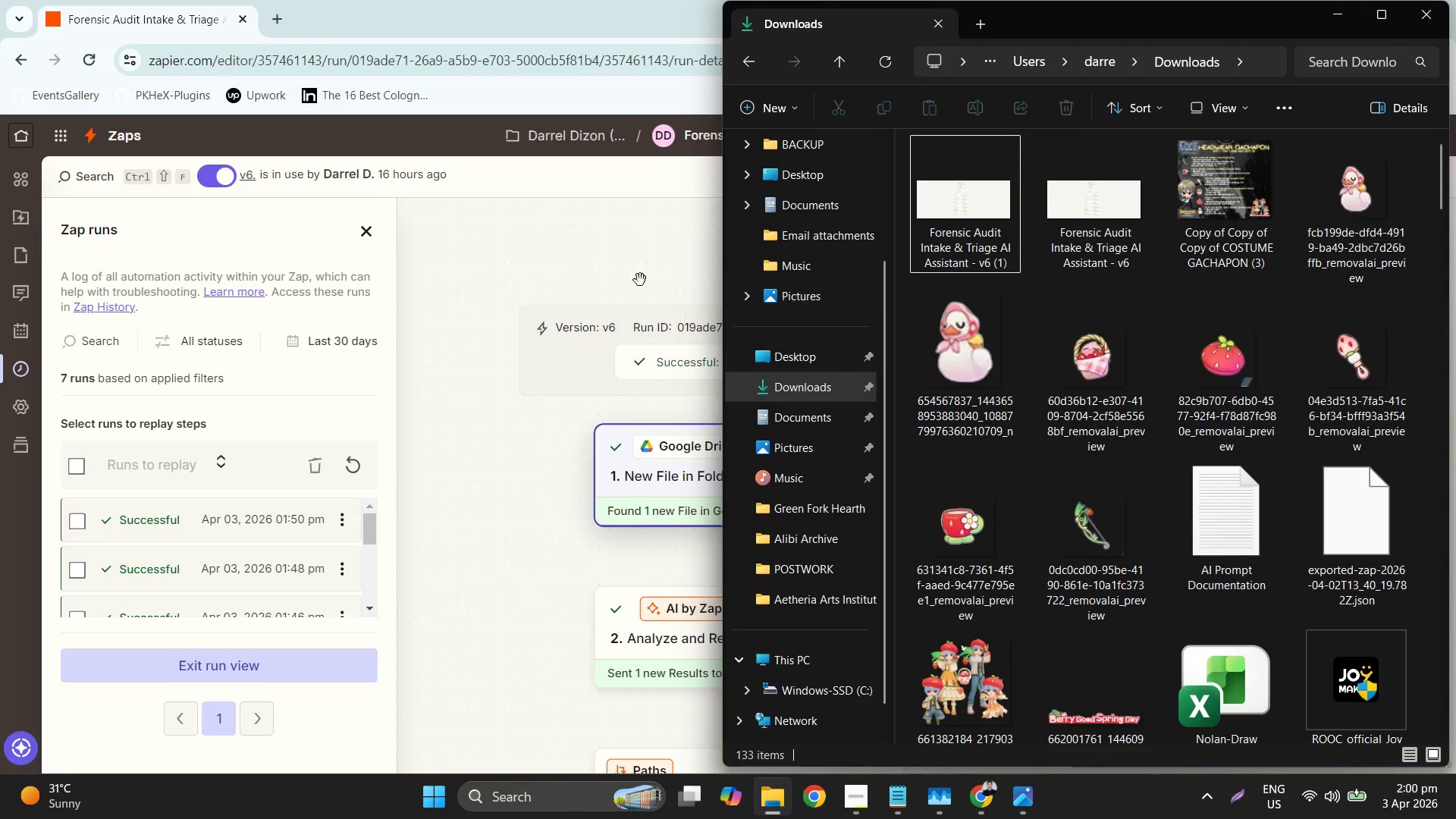 
left_click([600, 224])
 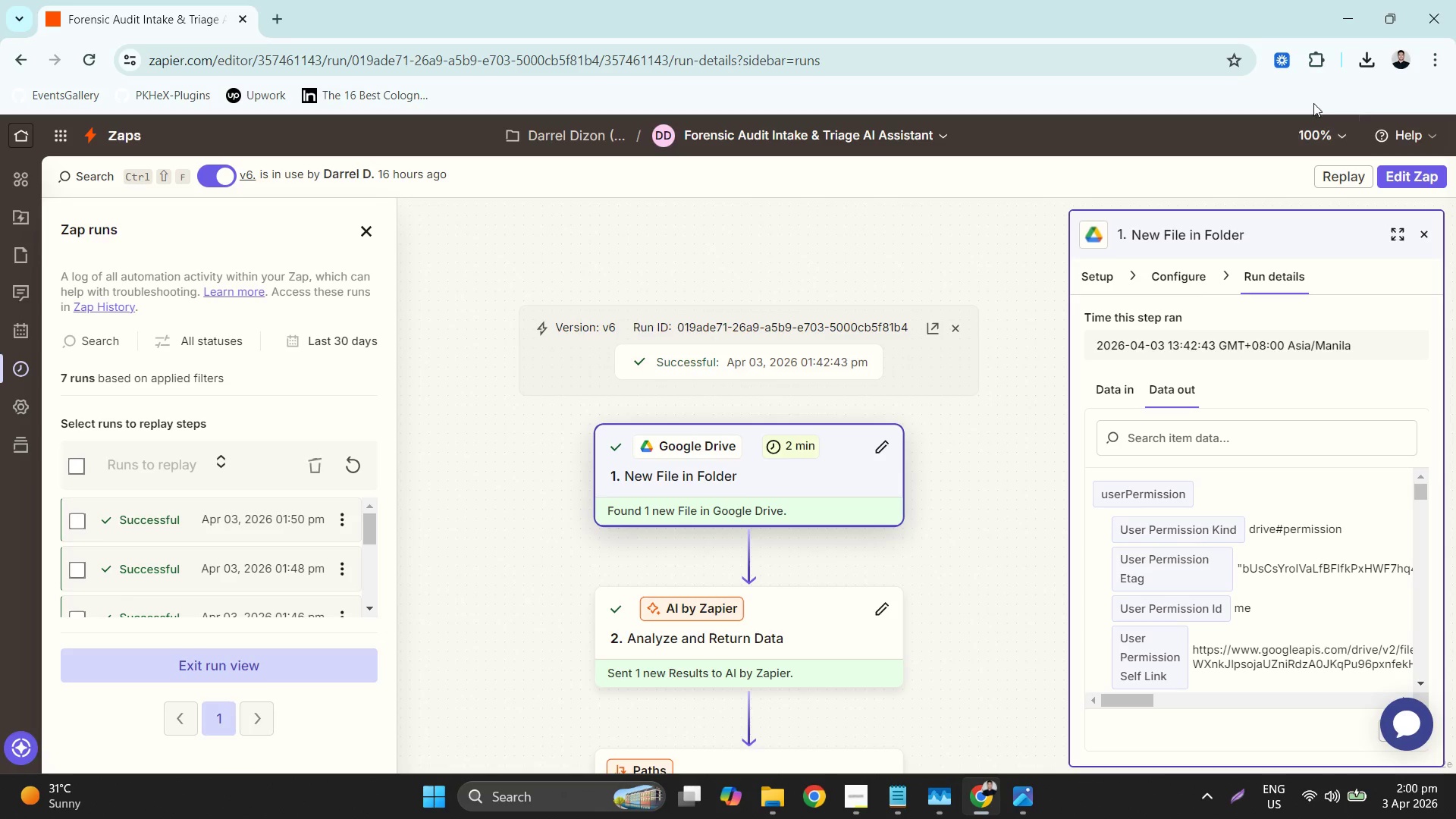 
left_click([838, 130])
 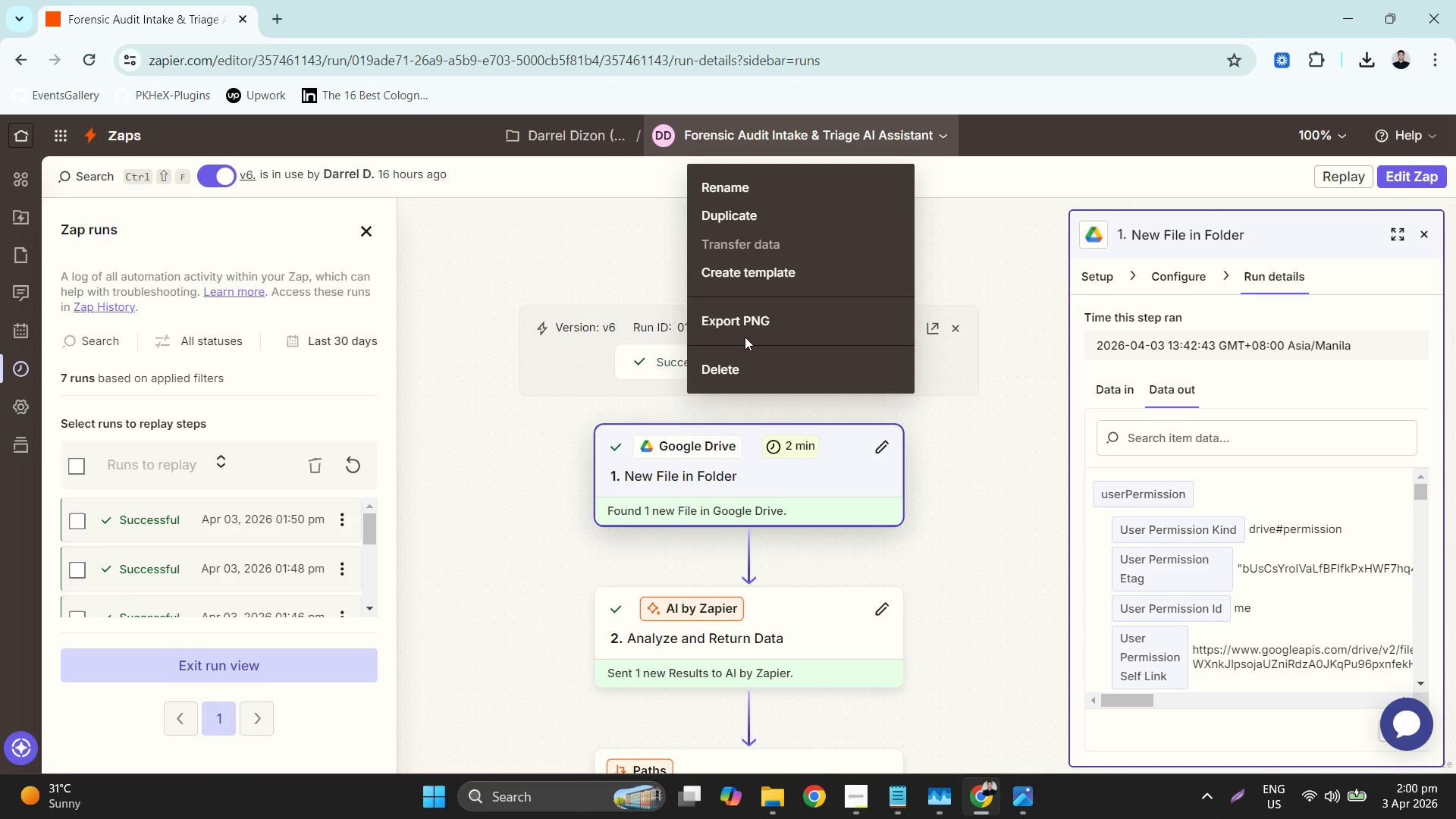 
left_click([751, 325])
 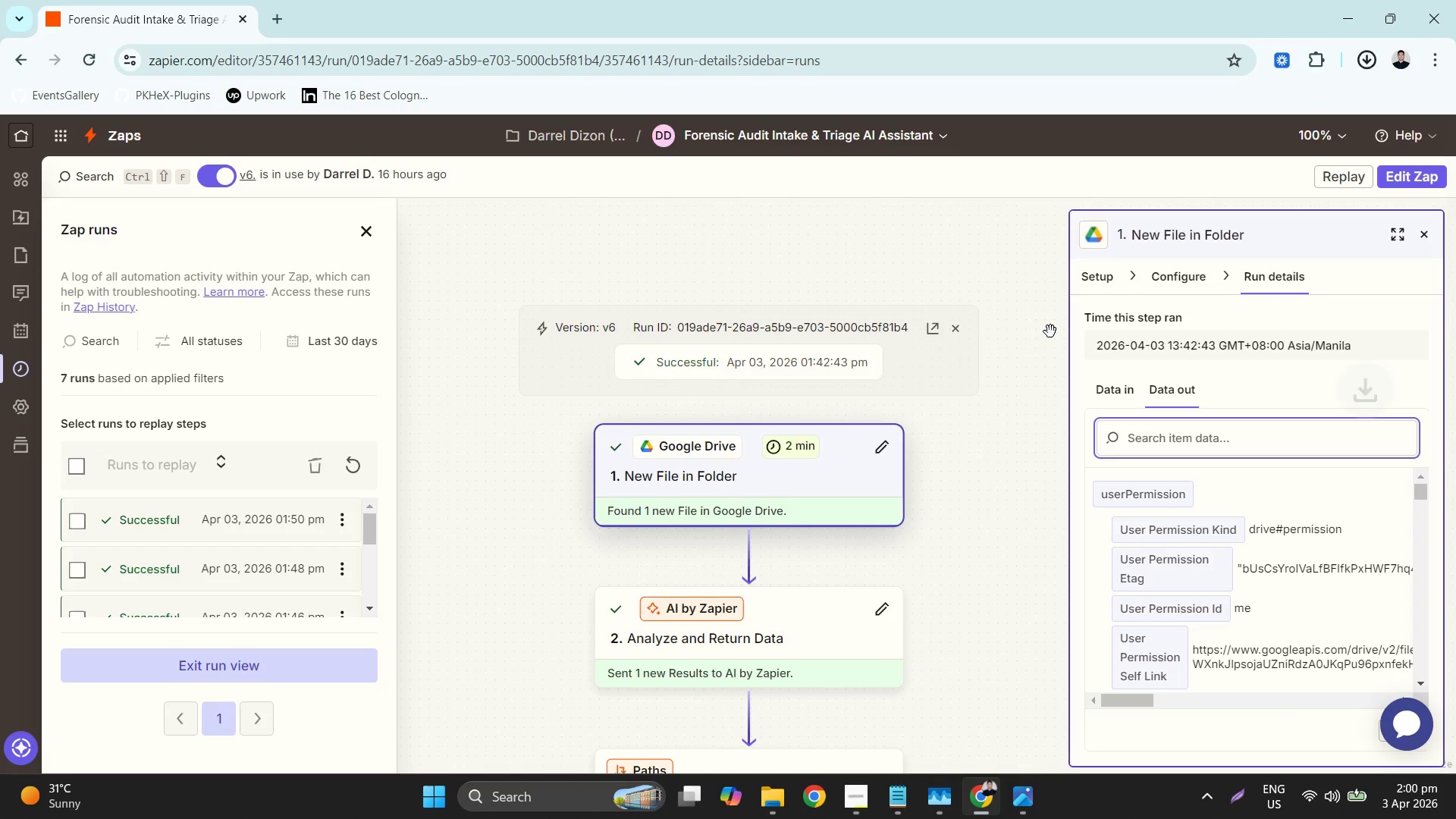 
left_click([1199, 112])
 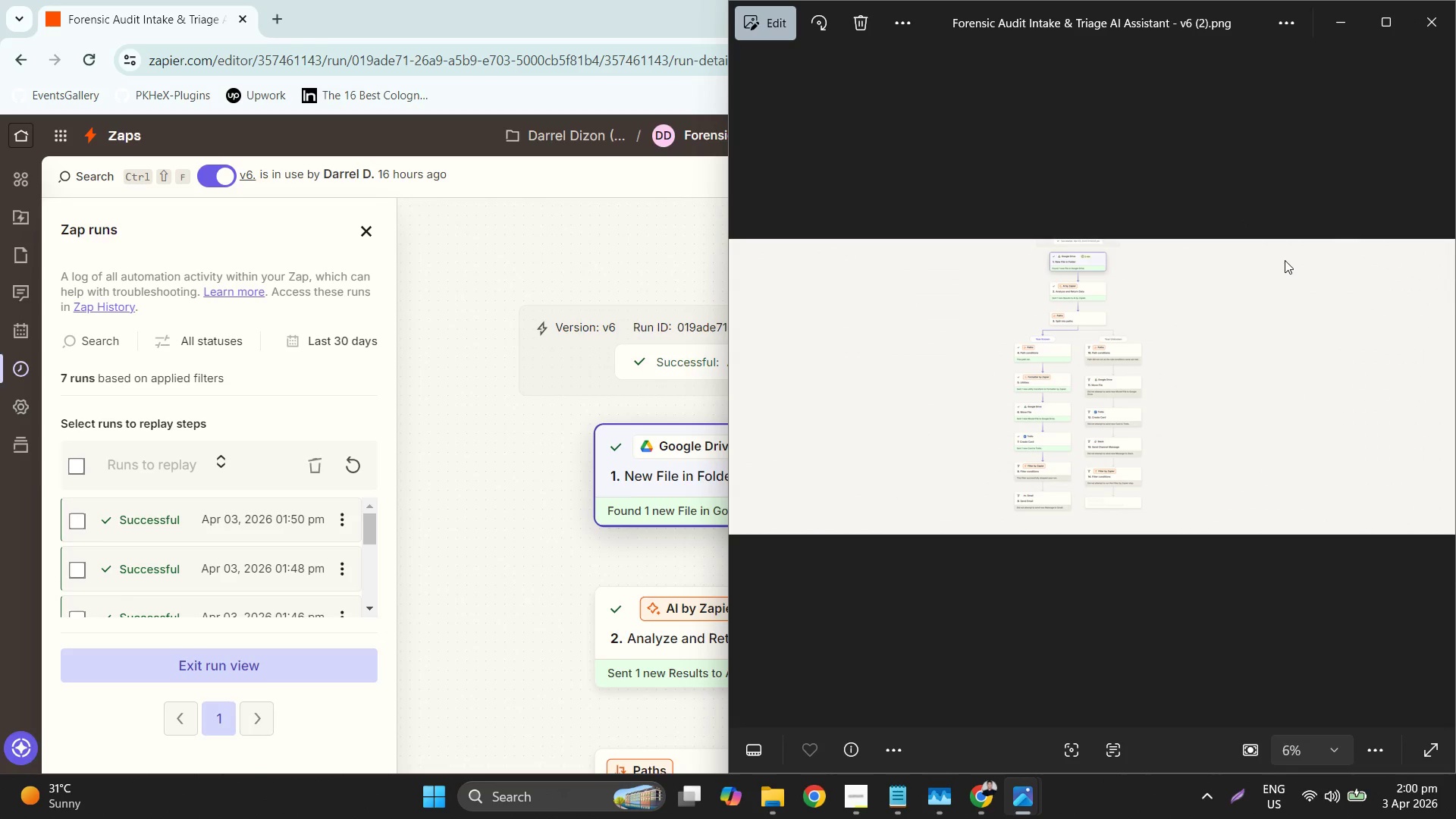 
left_click([1439, 17])
 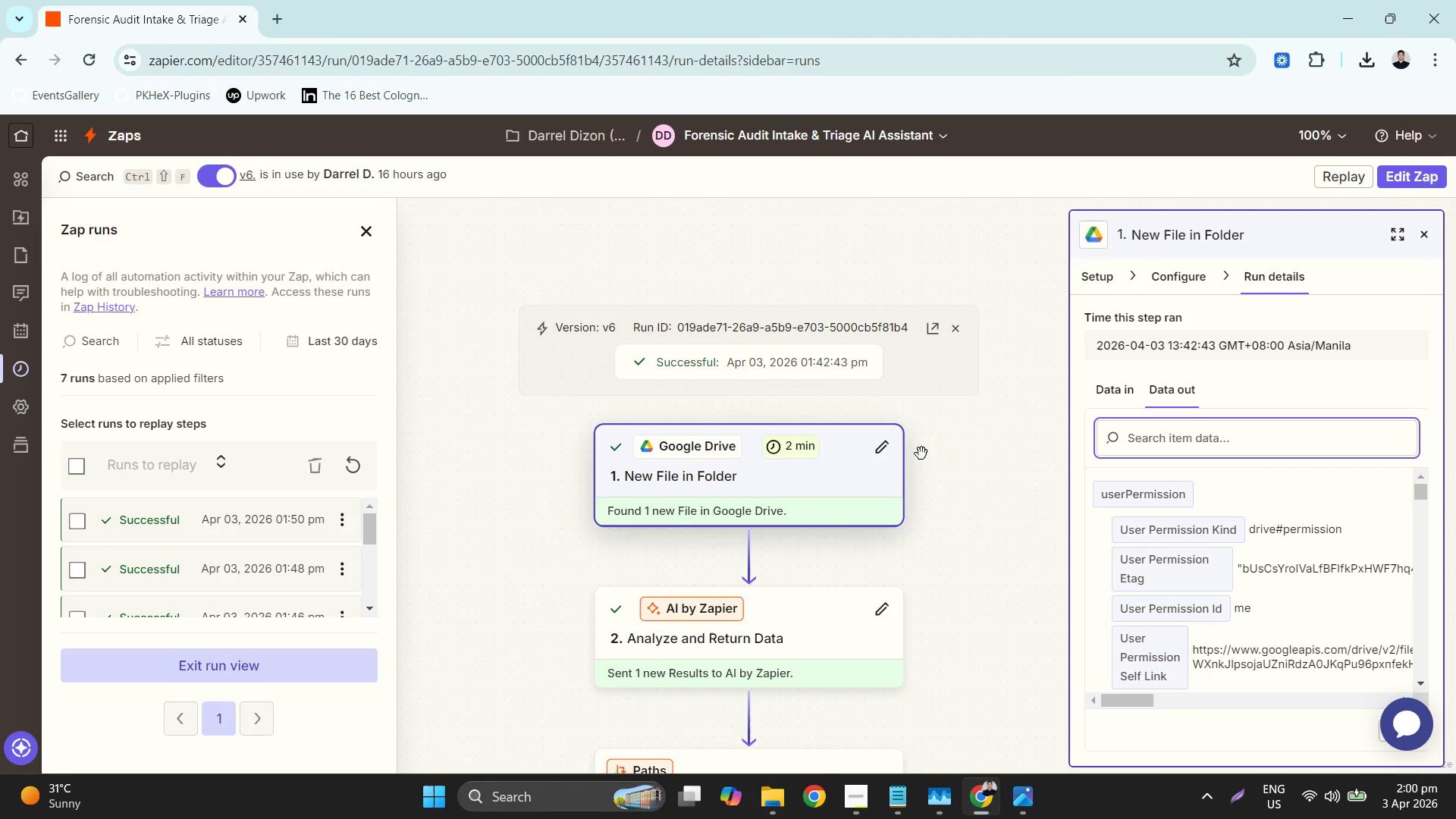 
left_click([873, 131])
 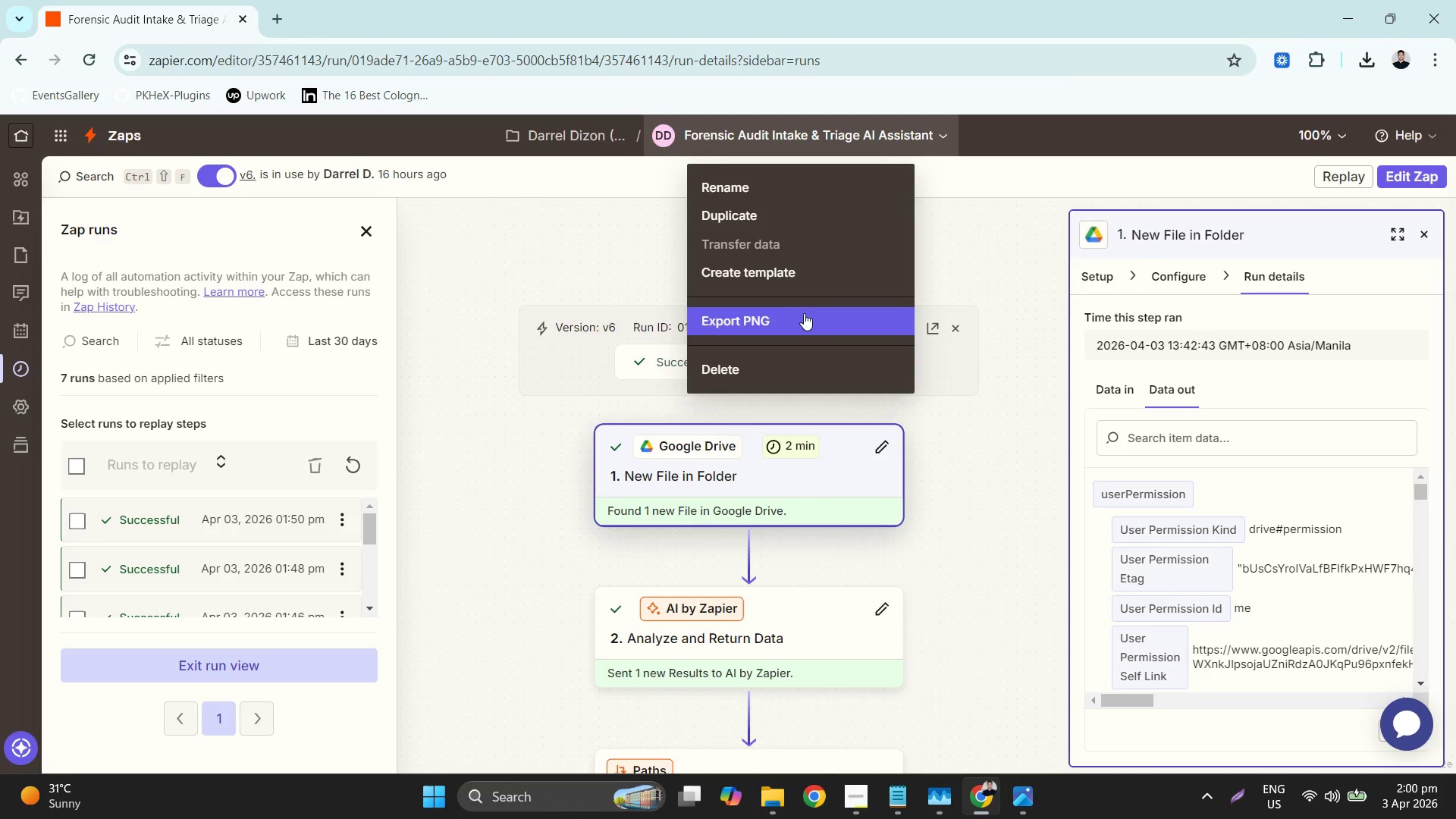 
left_click_drag(start_coordinate=[800, 326], to_coordinate=[768, 805])
 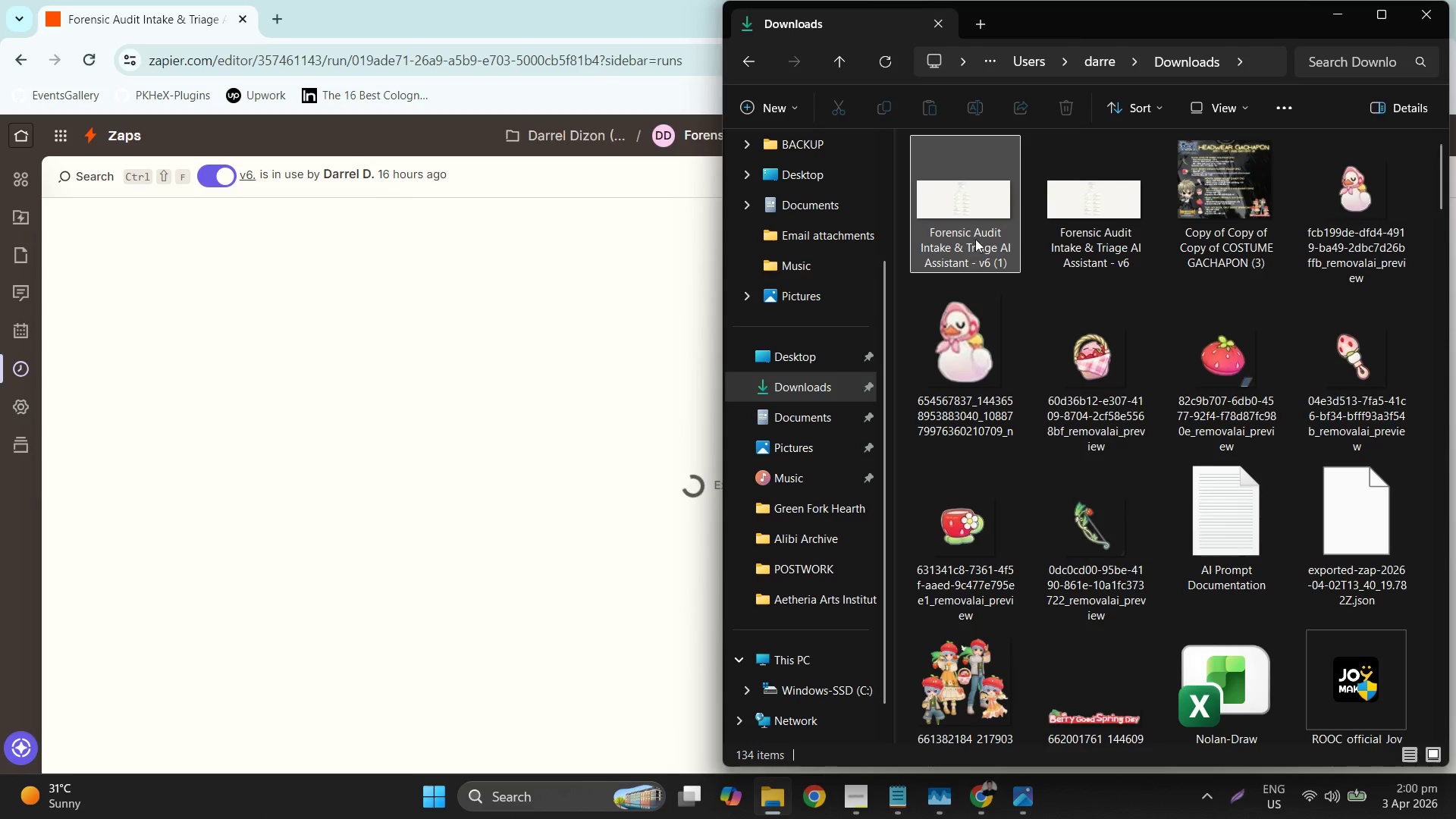 
left_click([768, 805])
 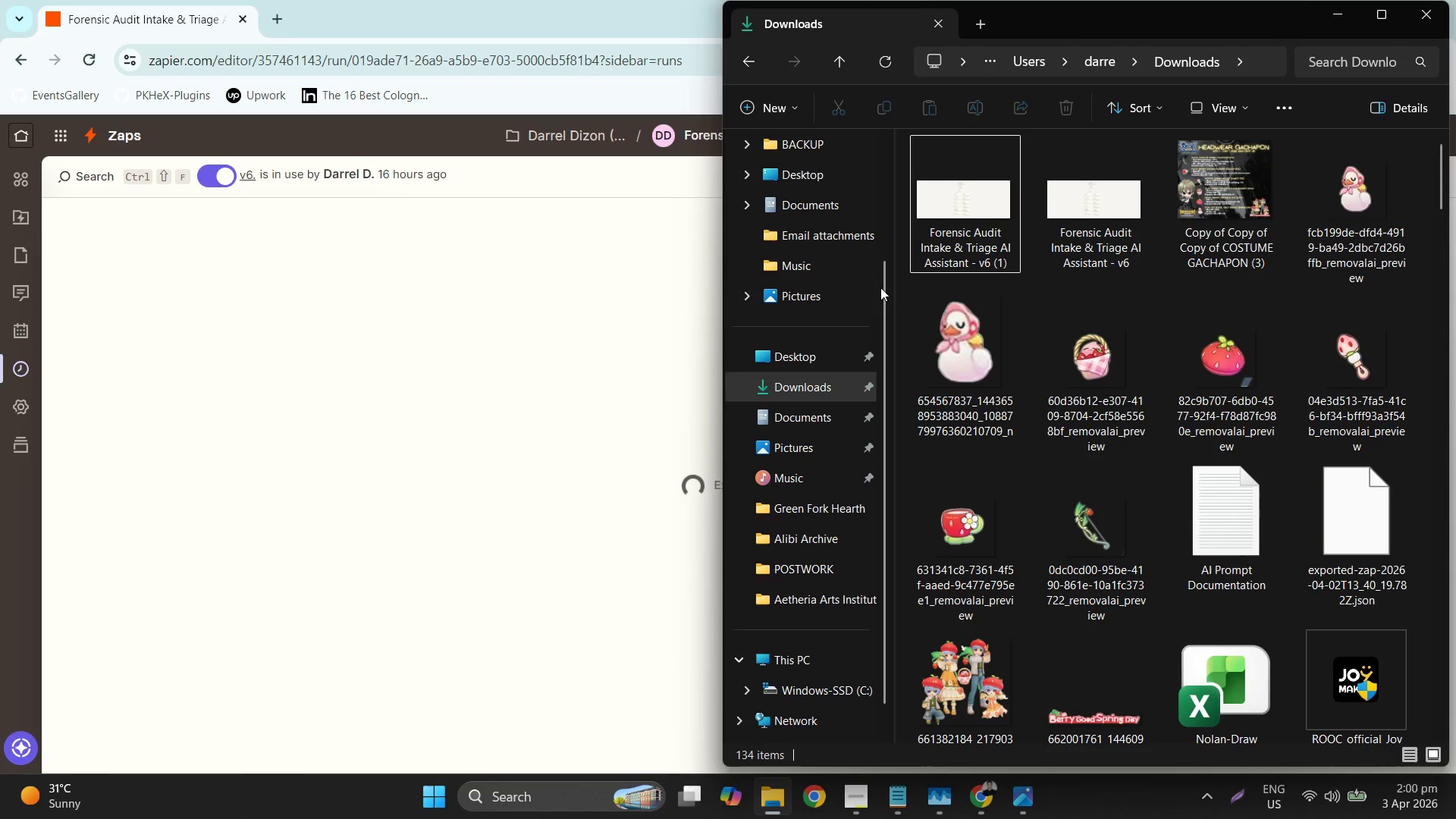 
left_click([808, 391])
 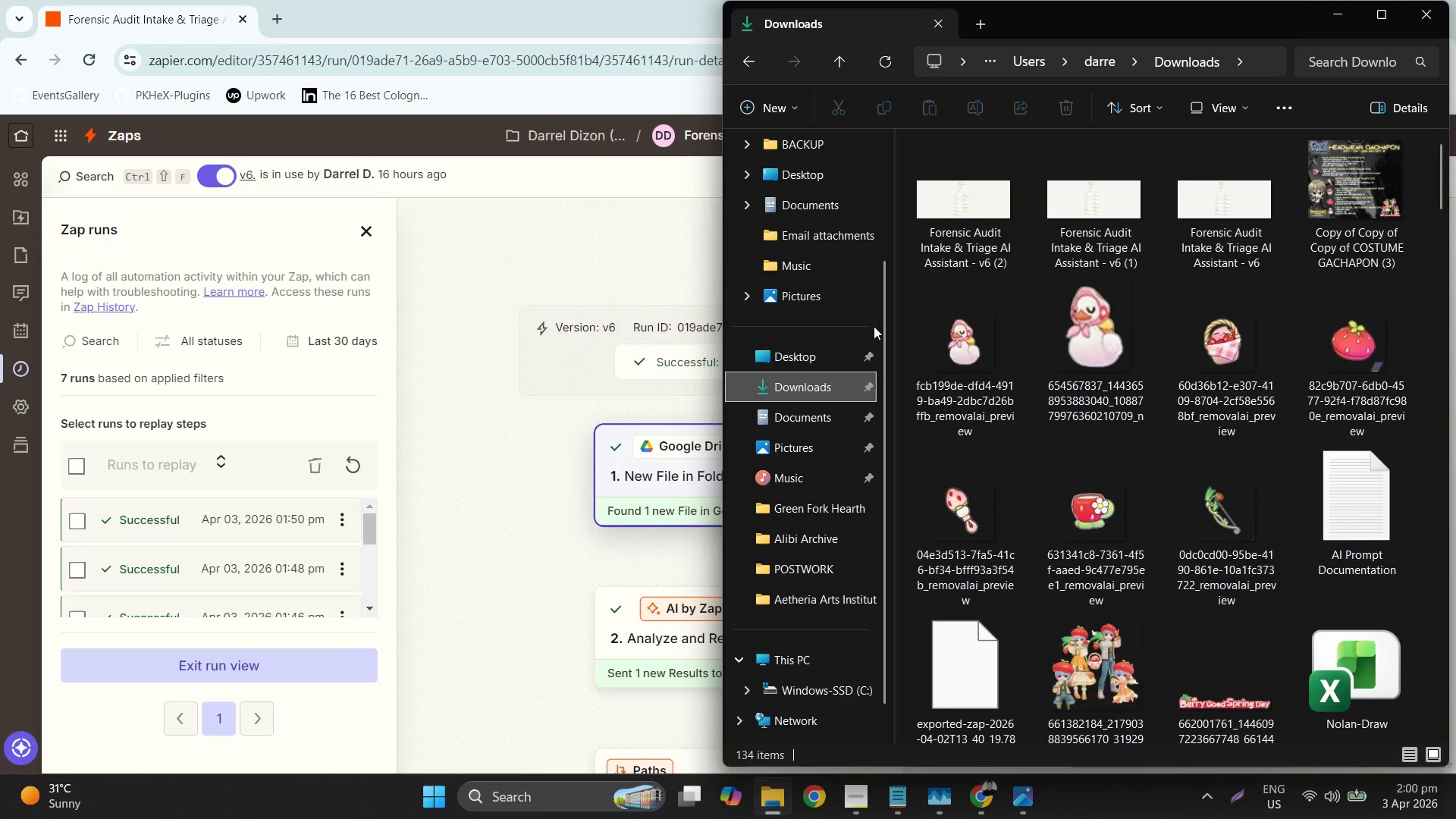 
left_click([961, 195])
 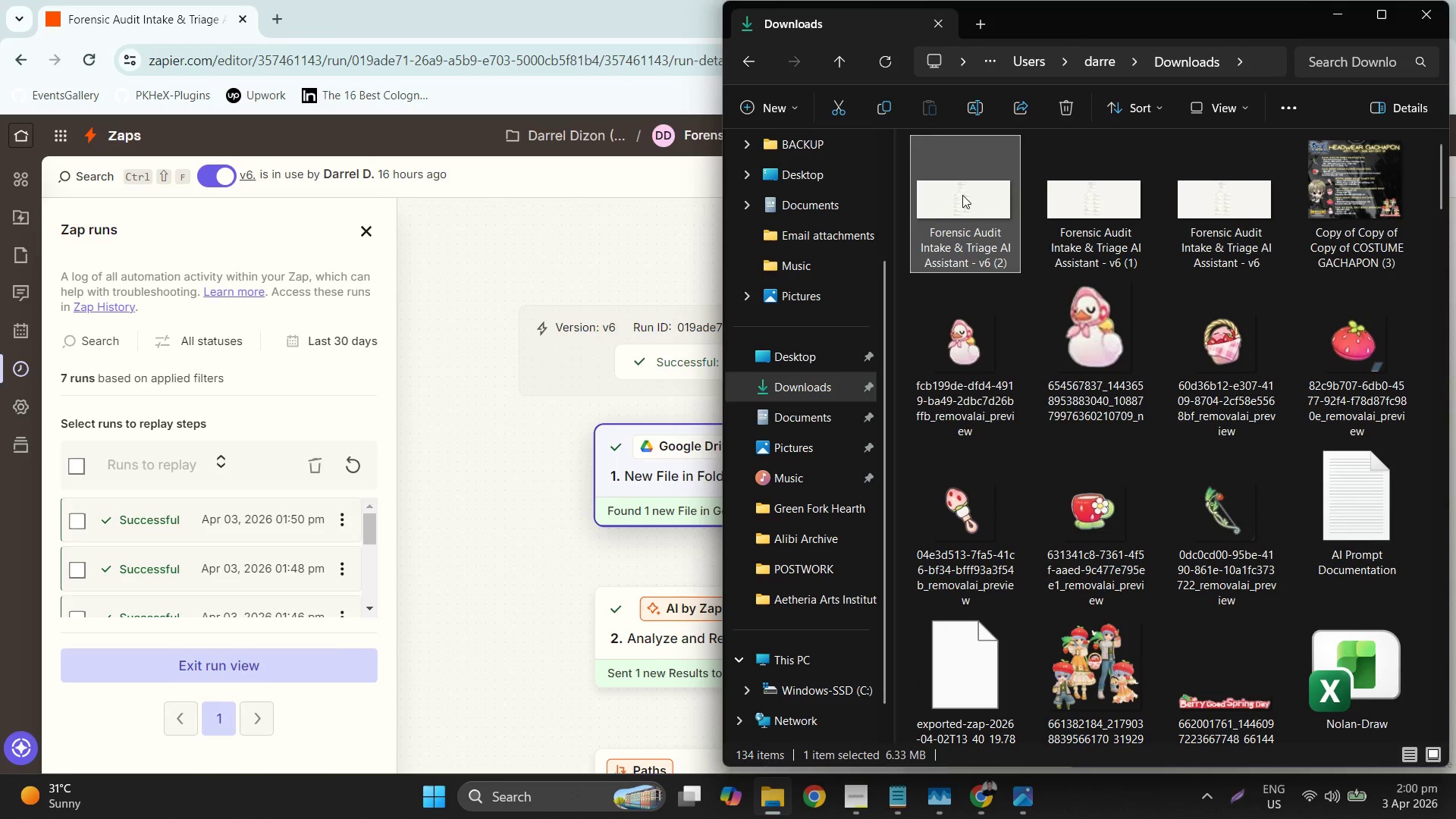 
key(End)
 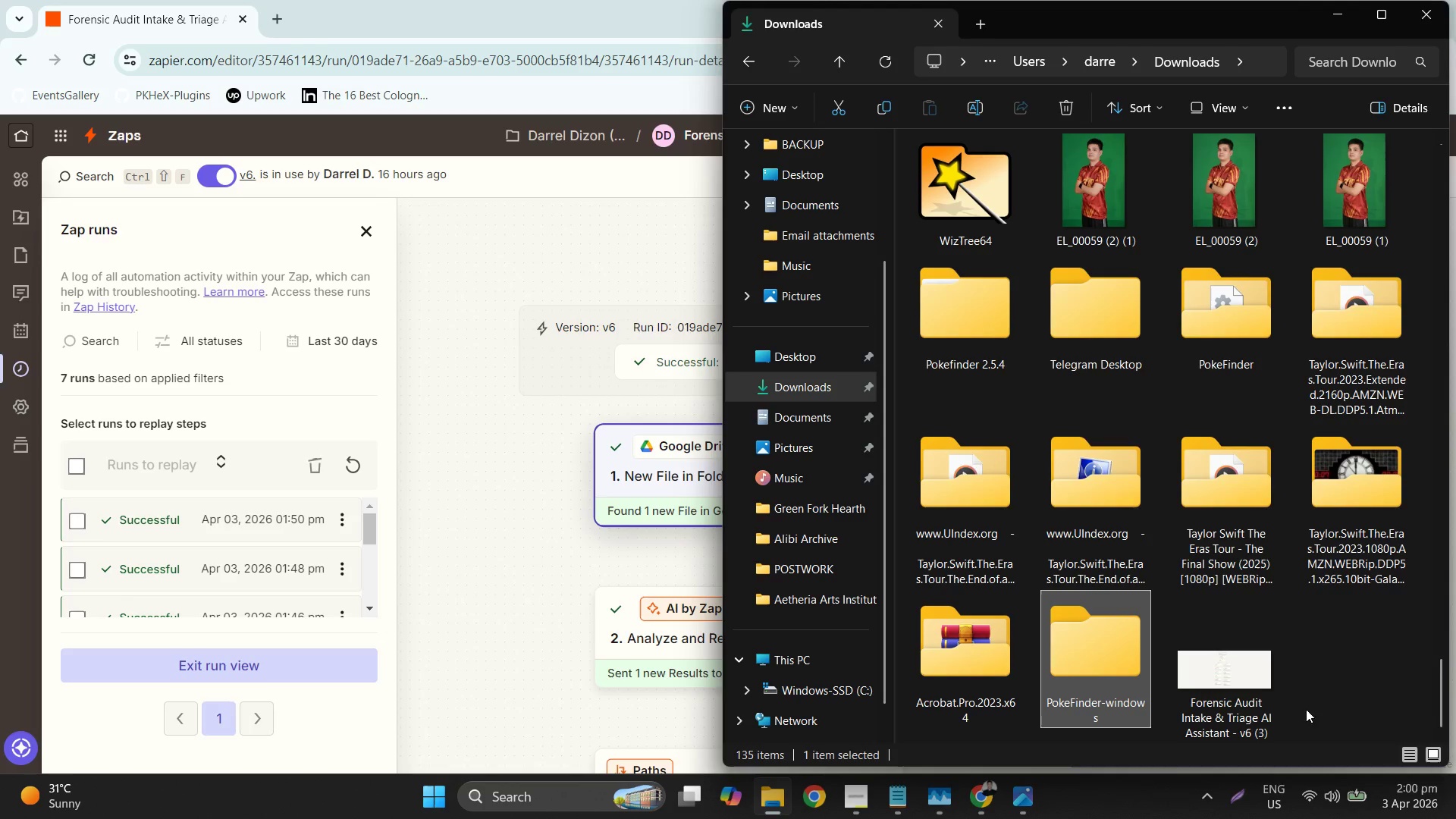 
left_click_drag(start_coordinate=[1442, 664], to_coordinate=[1410, 114])
 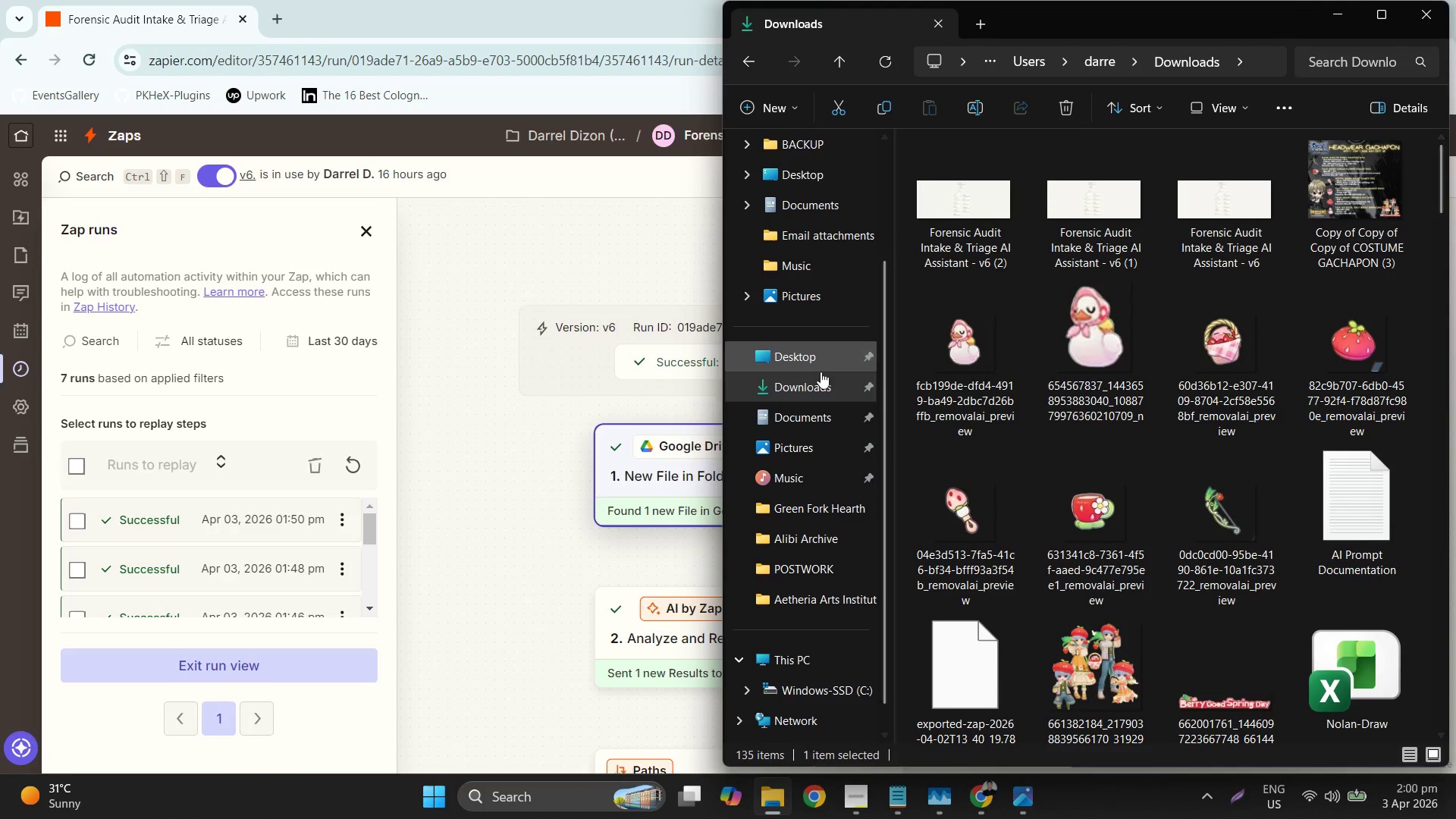 
left_click([811, 380])
 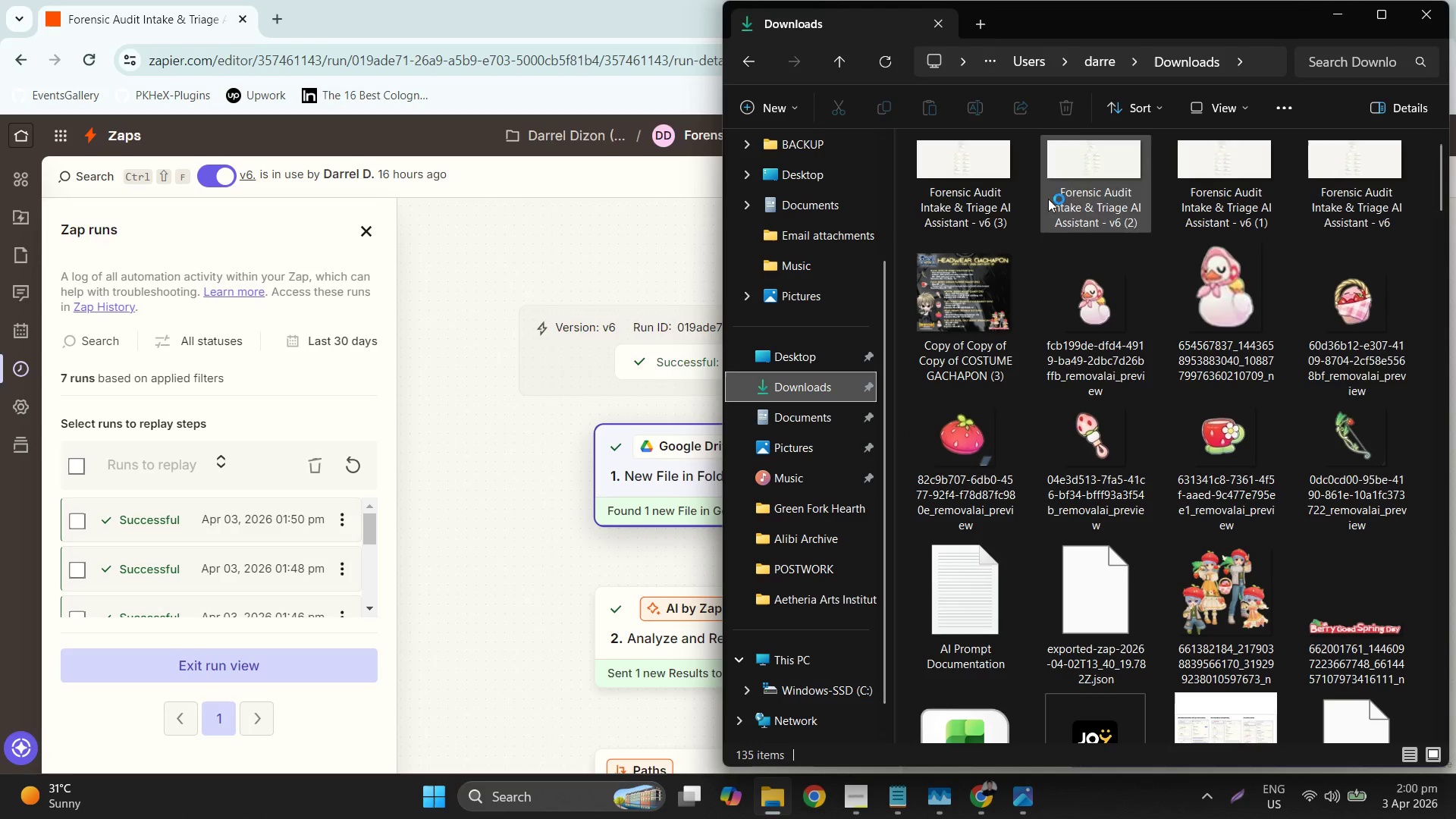 
left_click([1096, 212])
 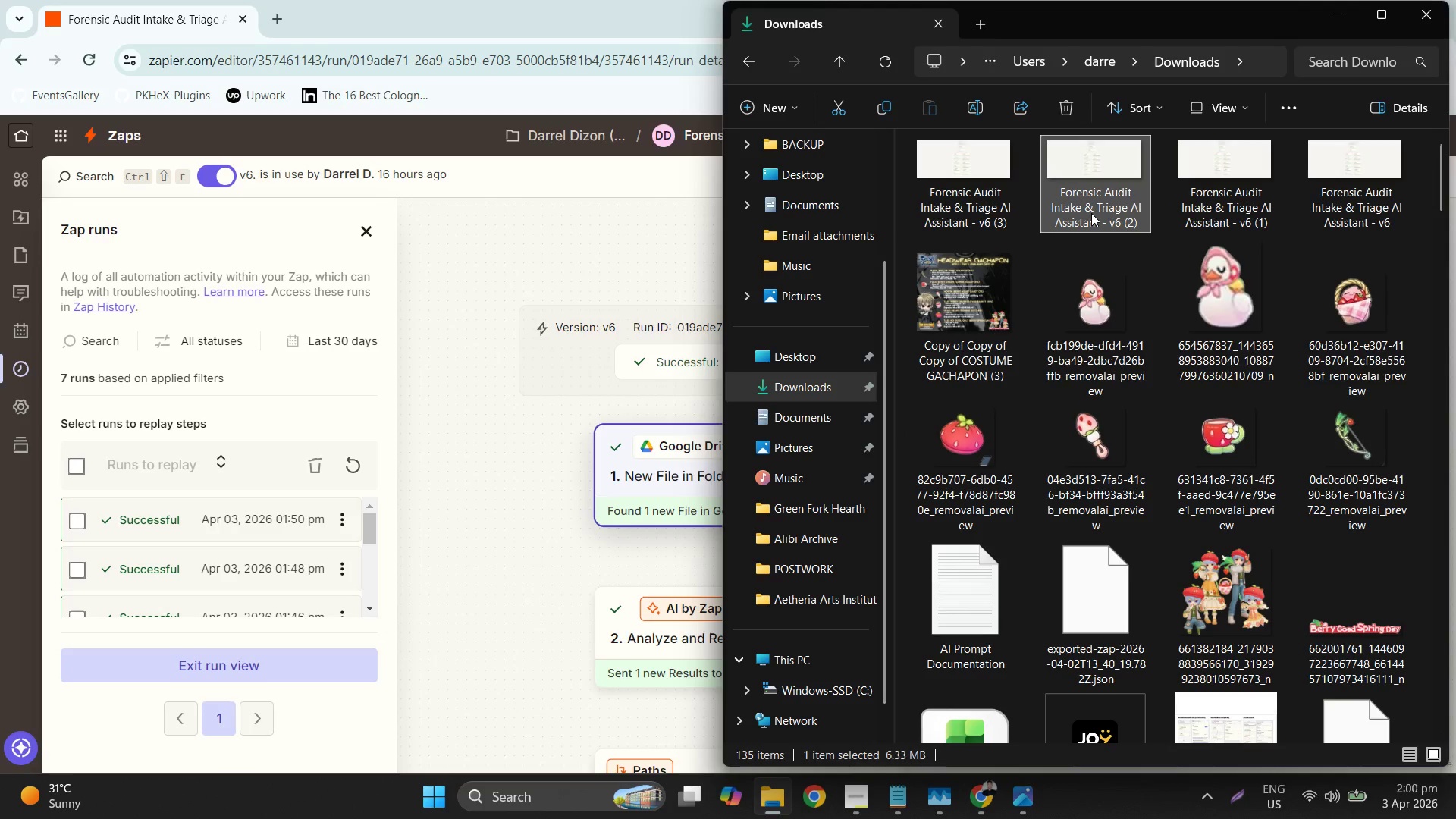 
scroll: coordinate [1100, 233], scroll_direction: up, amount: 2.0
 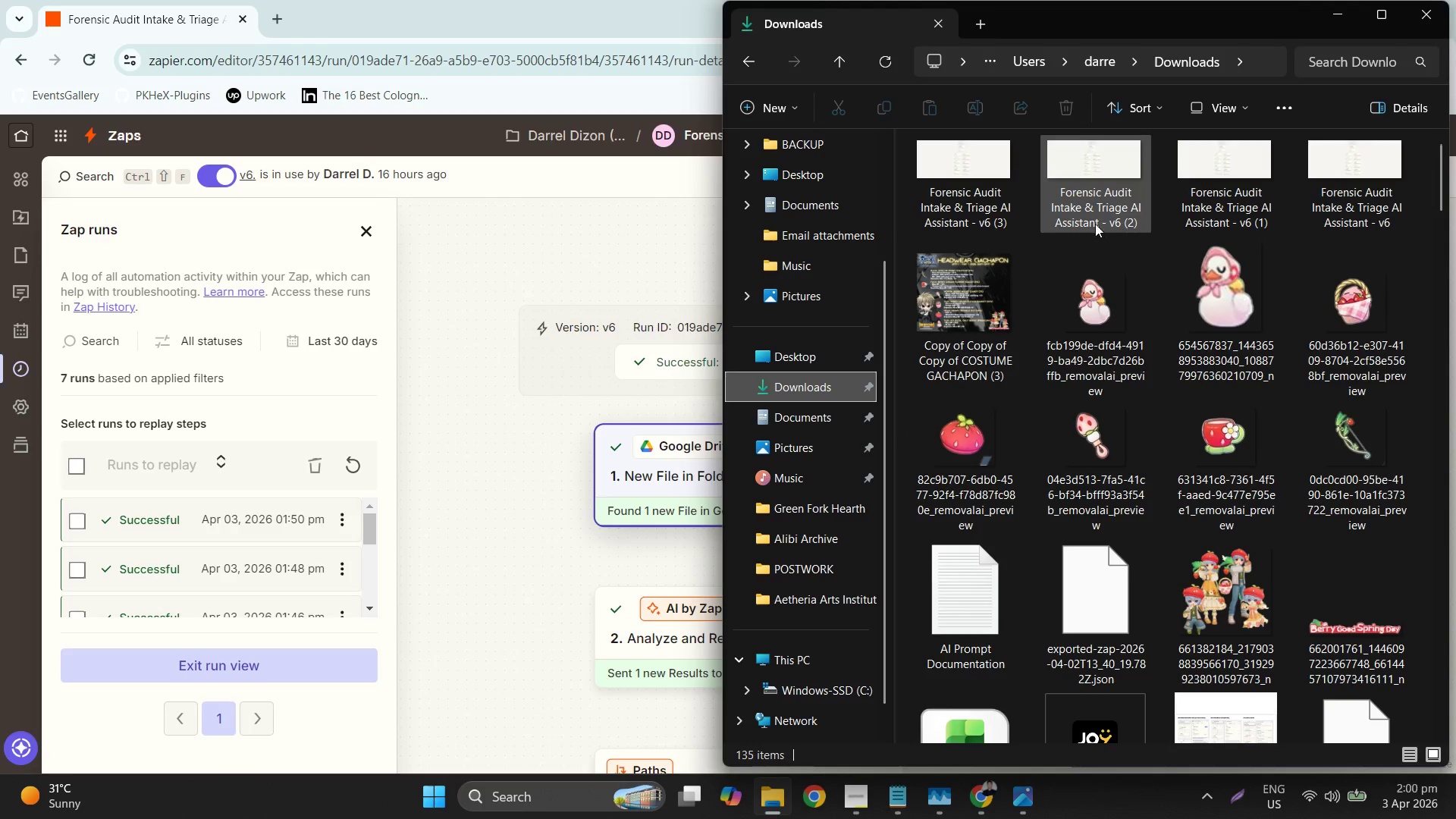 
key(Delete)
 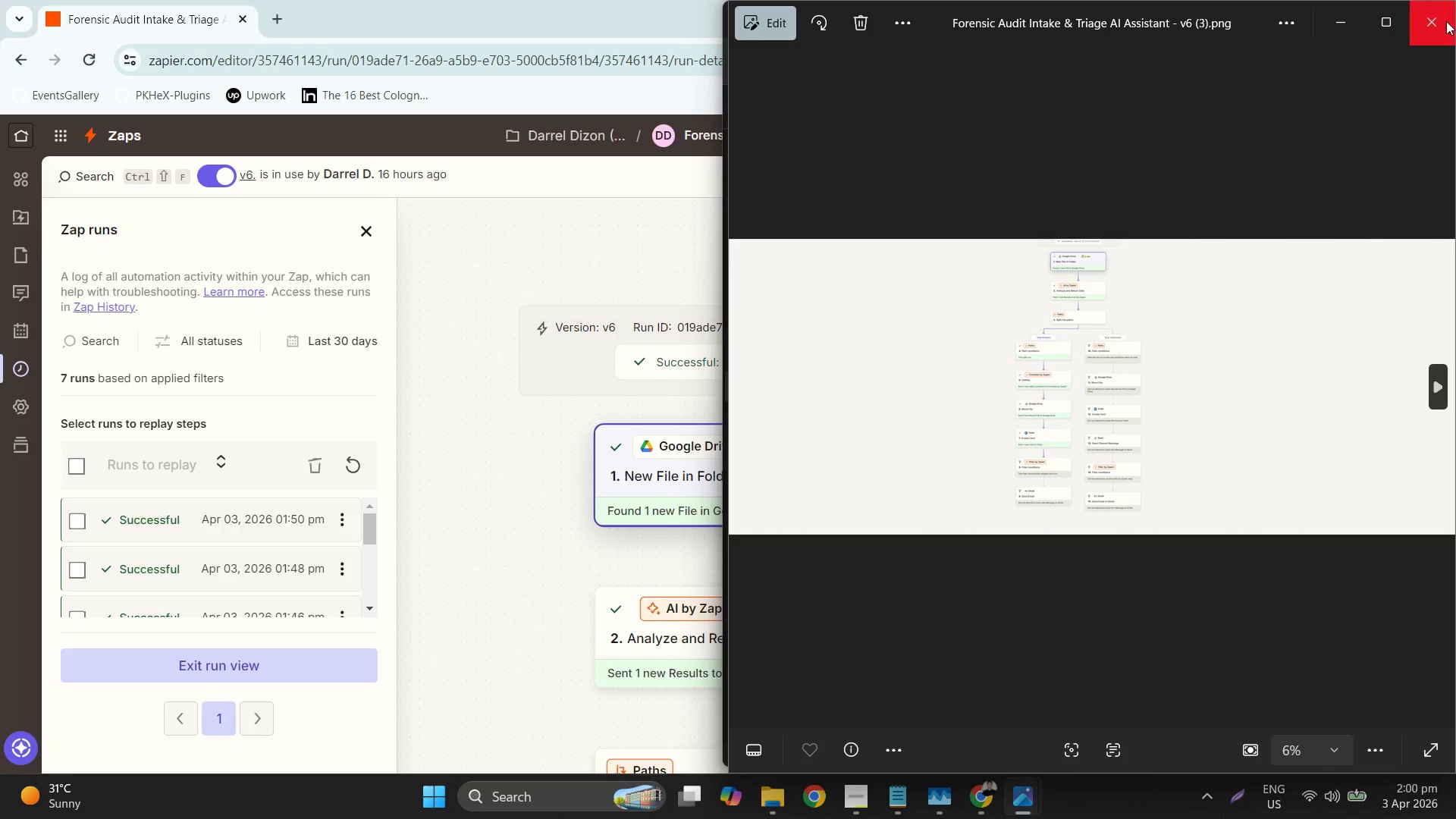 
left_click([1433, 25])
 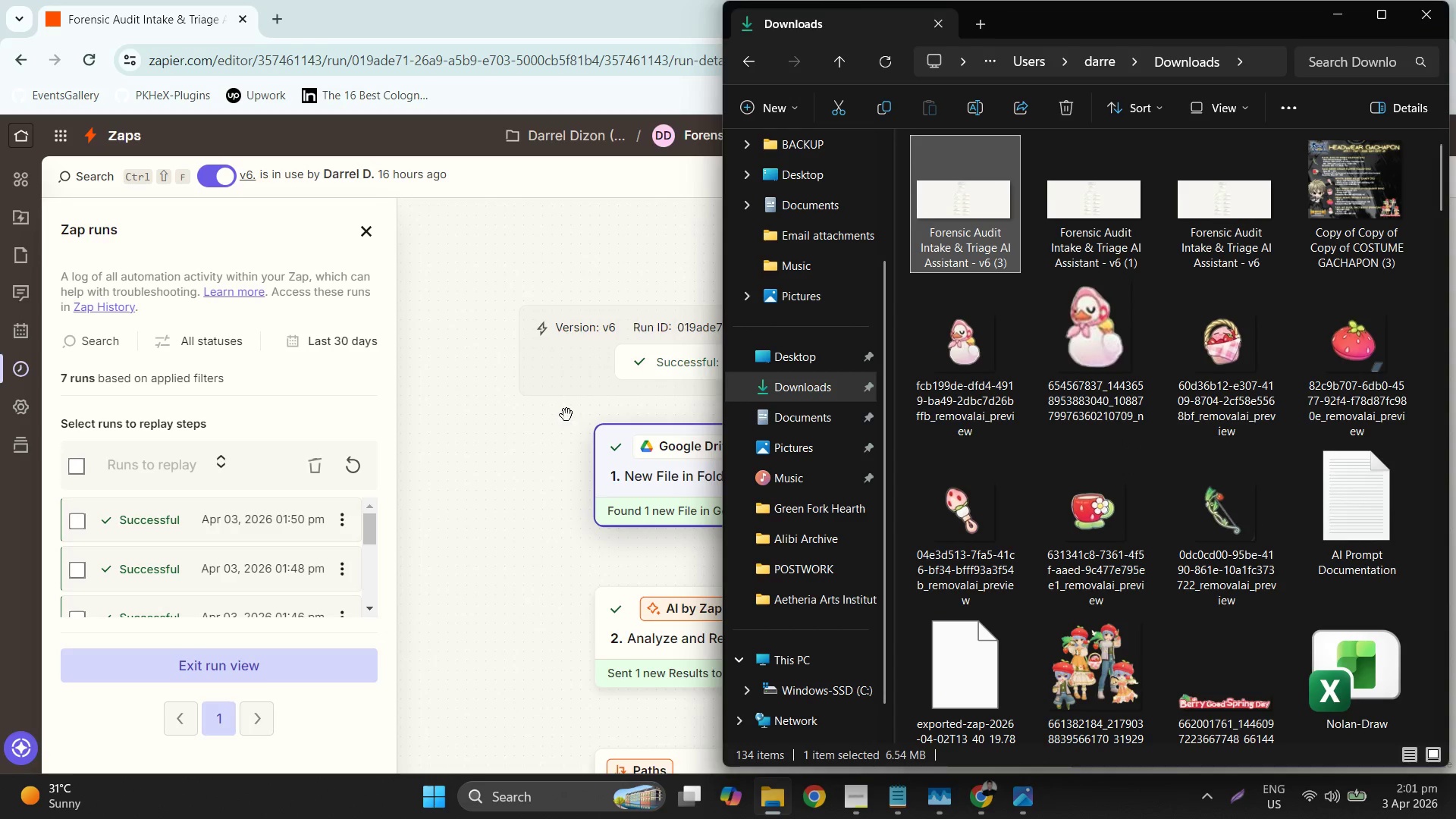 
left_click([514, 350])
 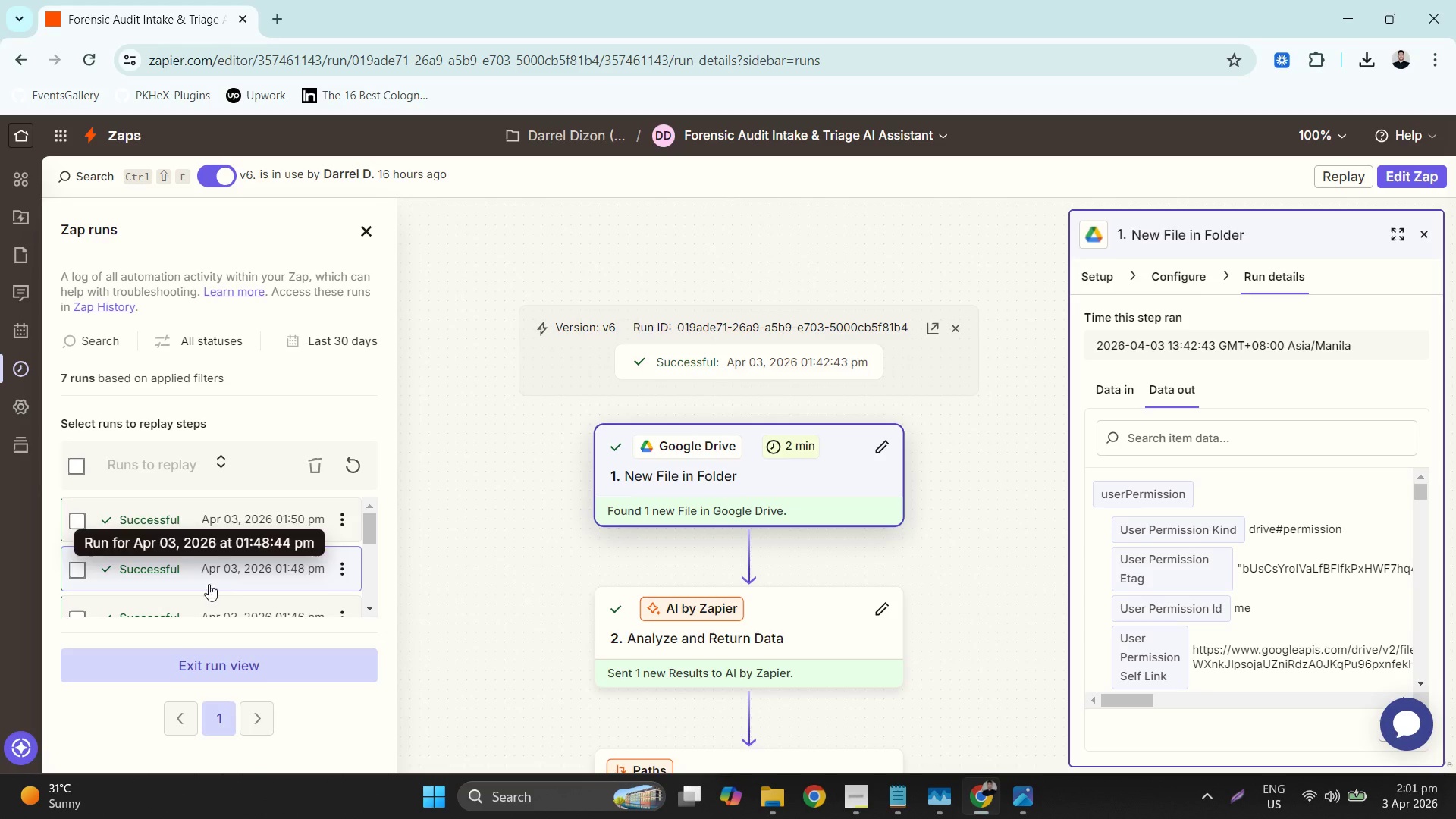 
scroll: coordinate [201, 592], scroll_direction: down, amount: 2.0
 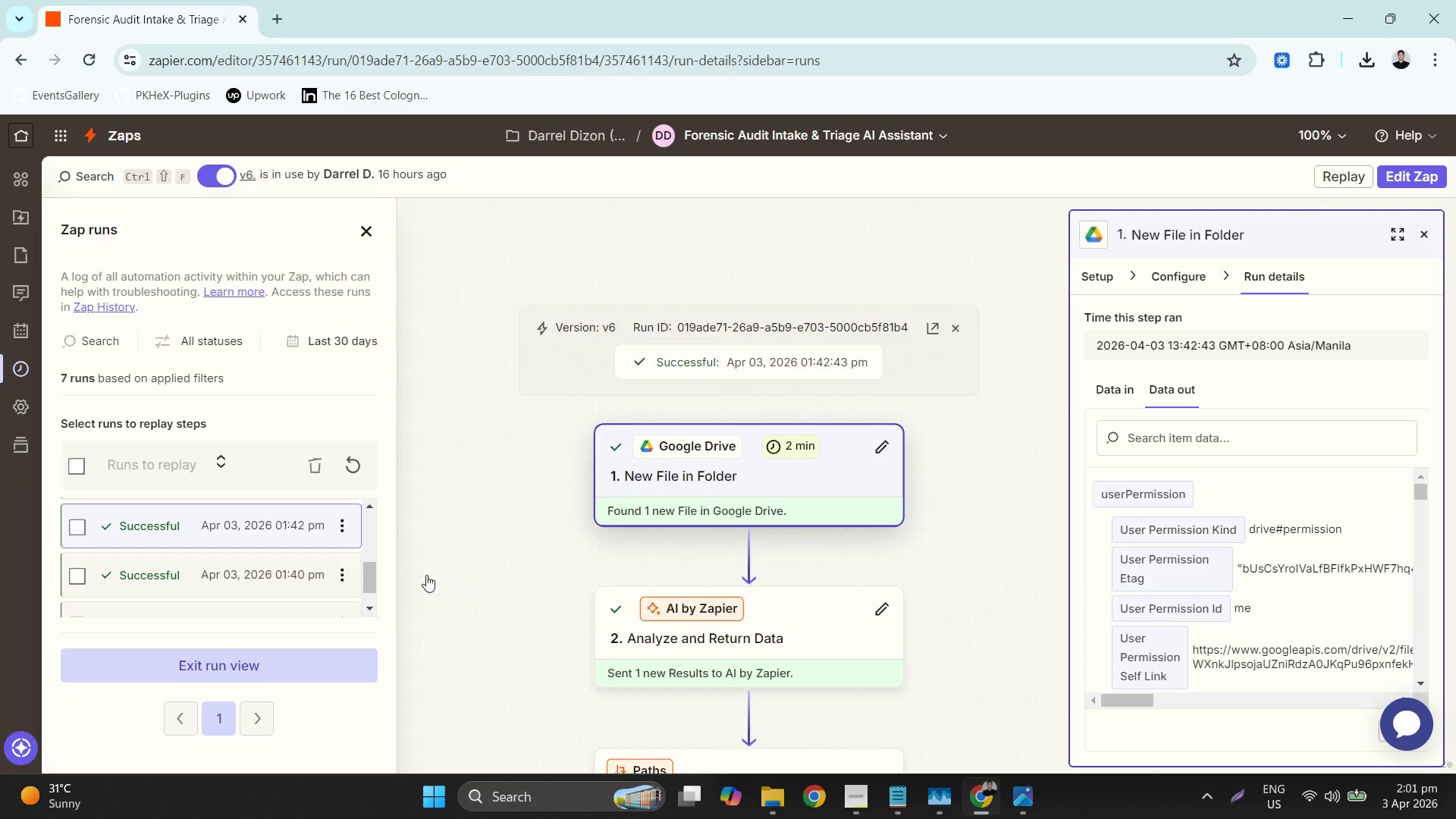 
left_click_drag(start_coordinate=[374, 571], to_coordinate=[367, 565])
 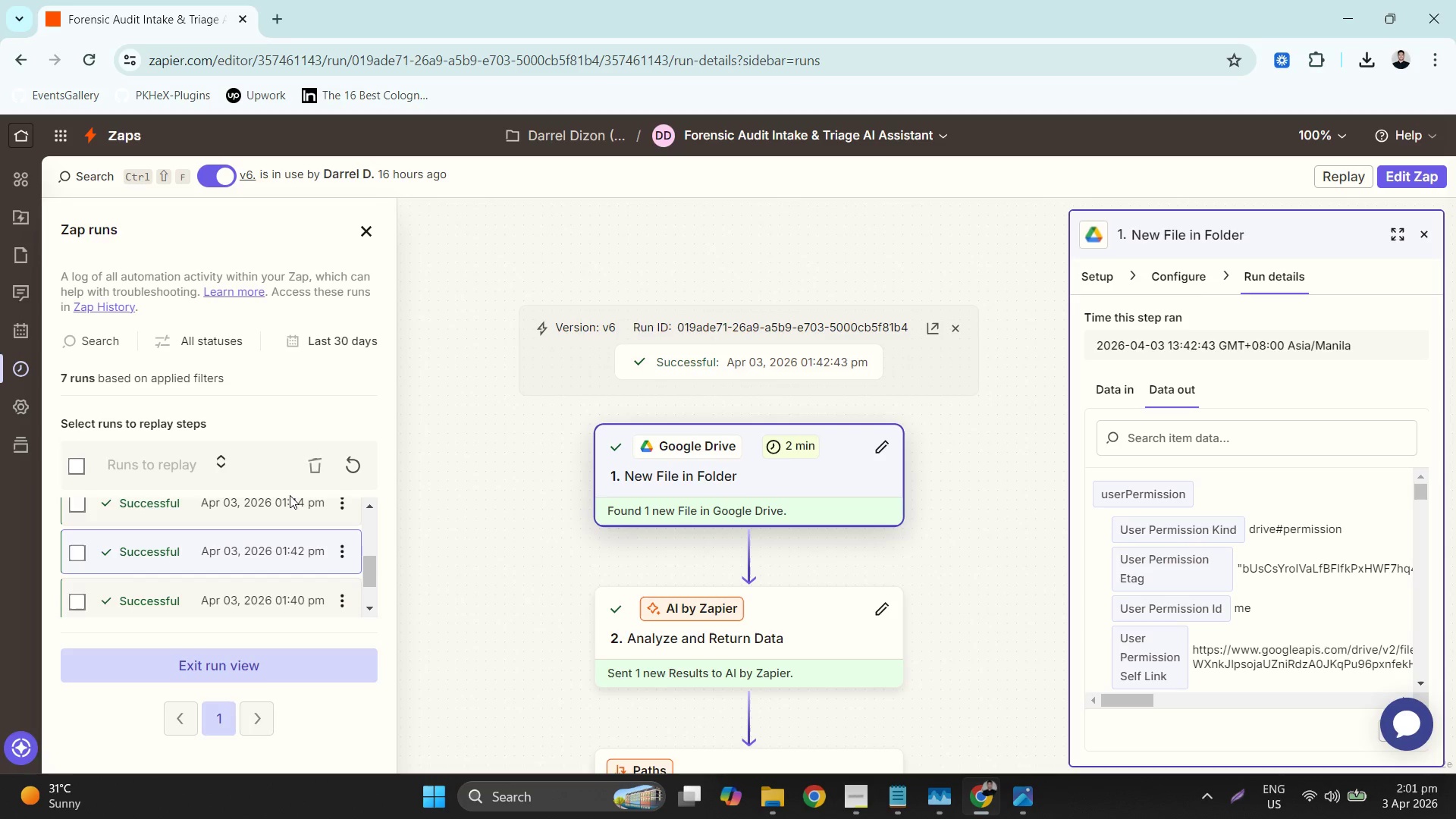 
double_click([286, 501])
 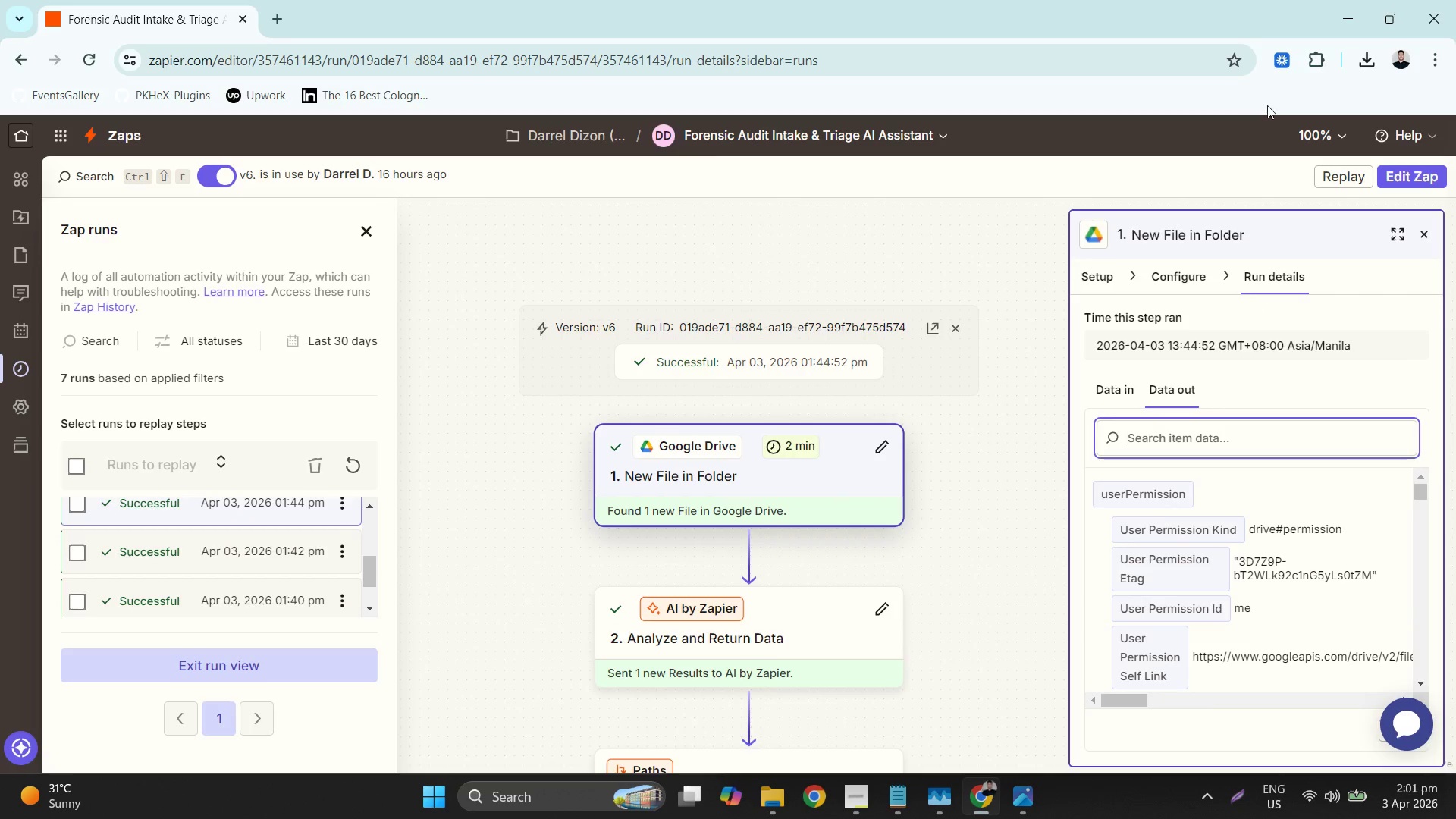 
double_click([921, 126])
 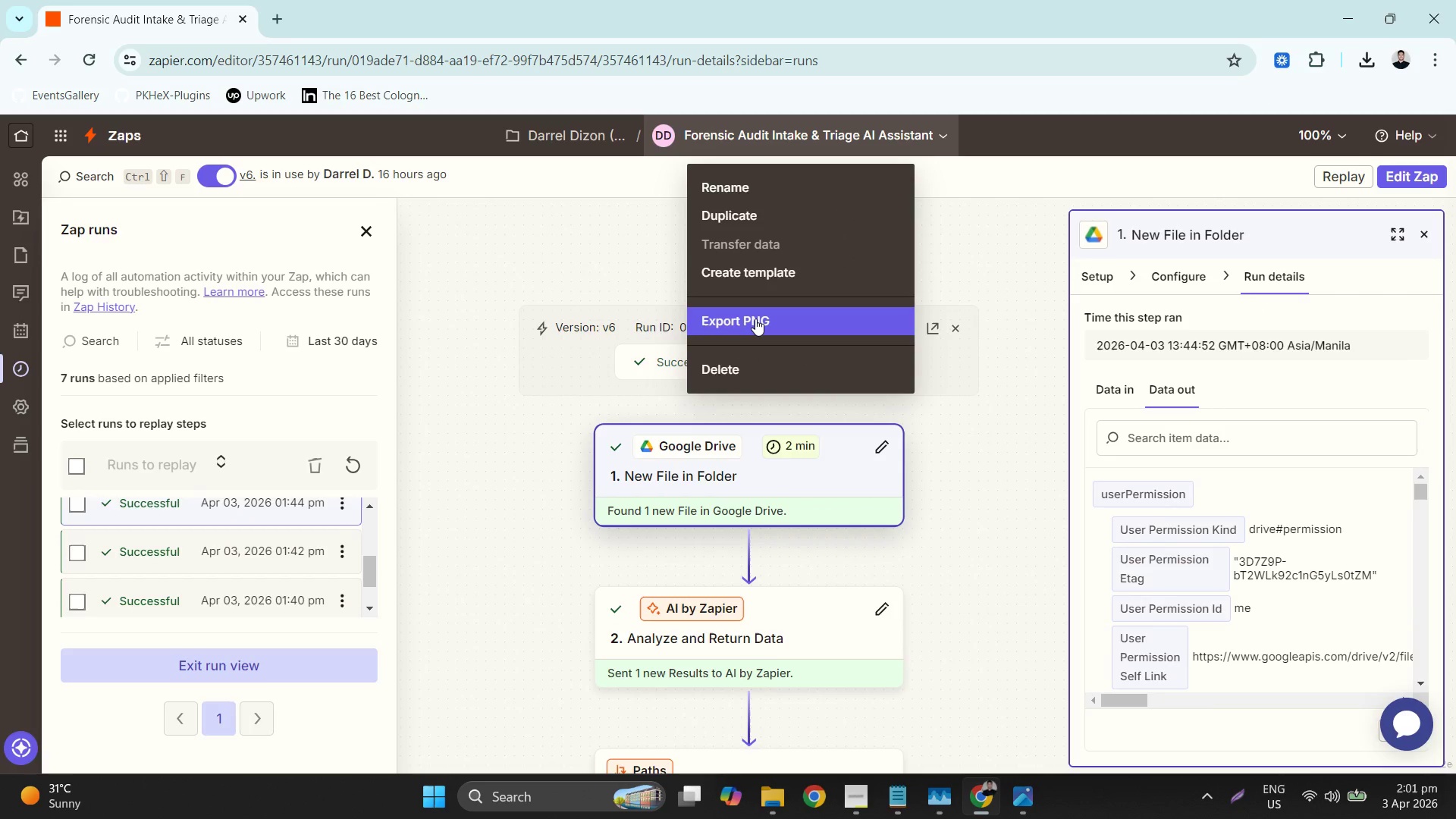 
left_click([755, 318])
 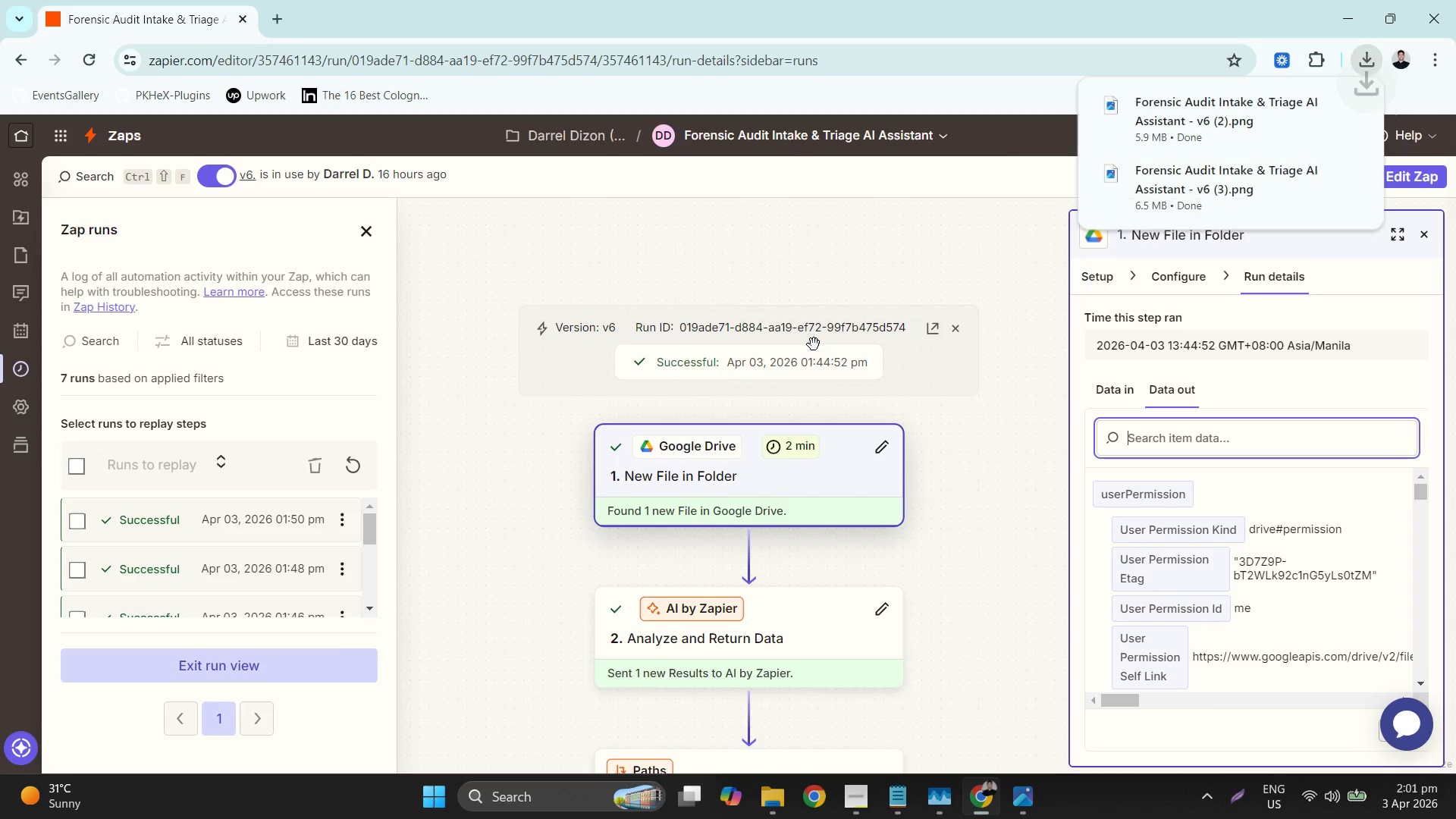 
left_click([1144, 145])
 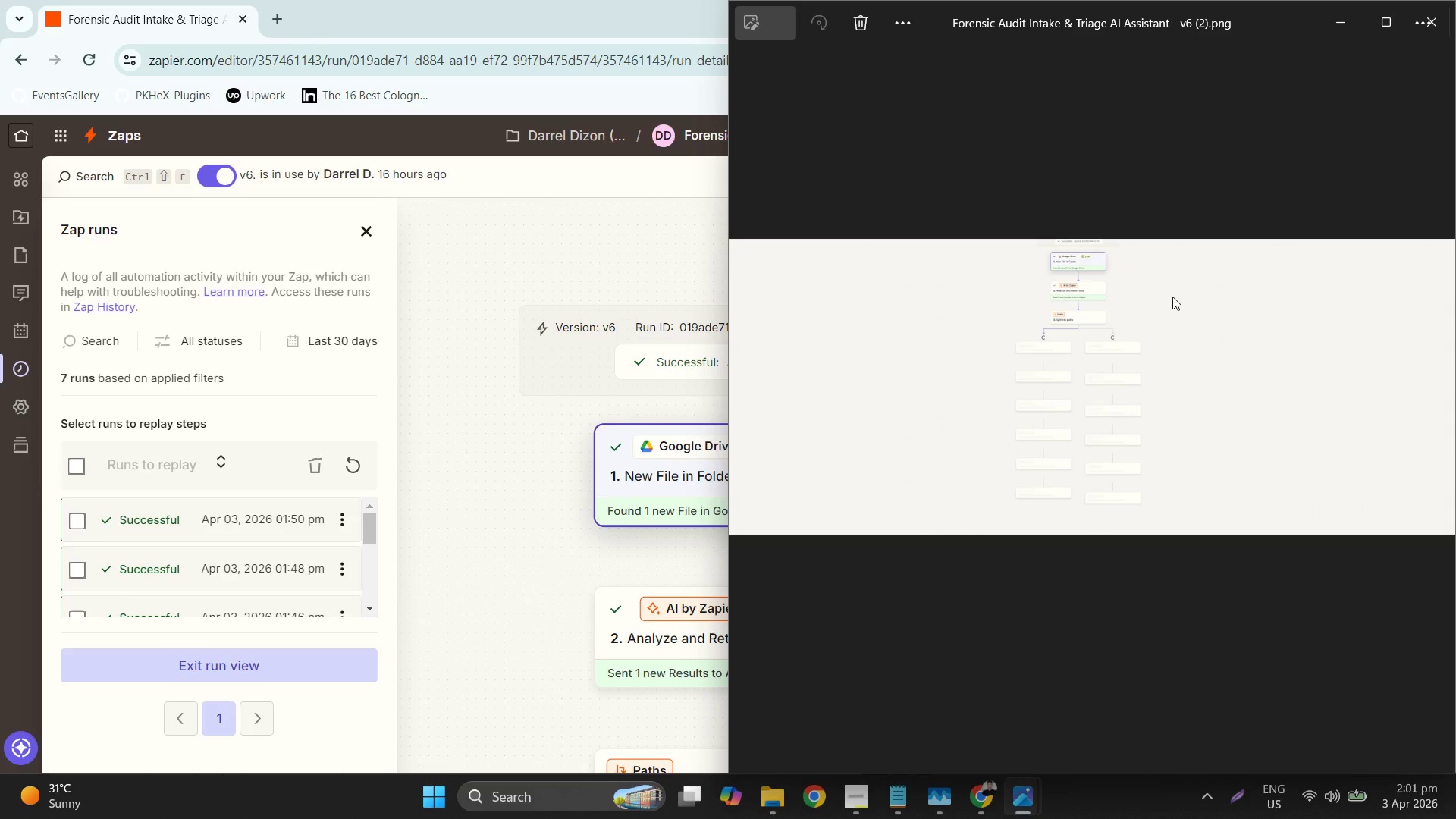 
left_click([1439, 11])
 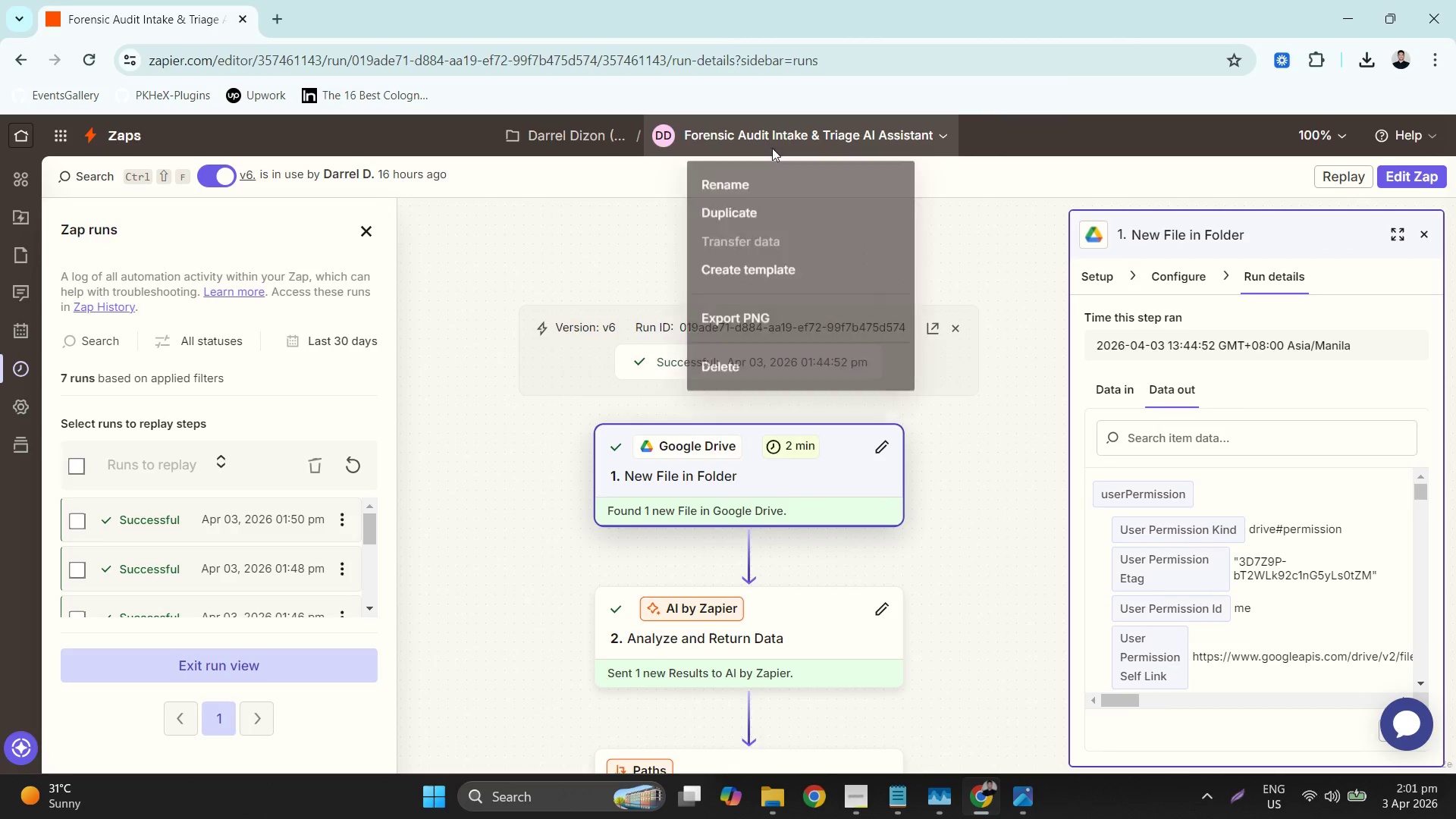 
left_click([792, 322])
 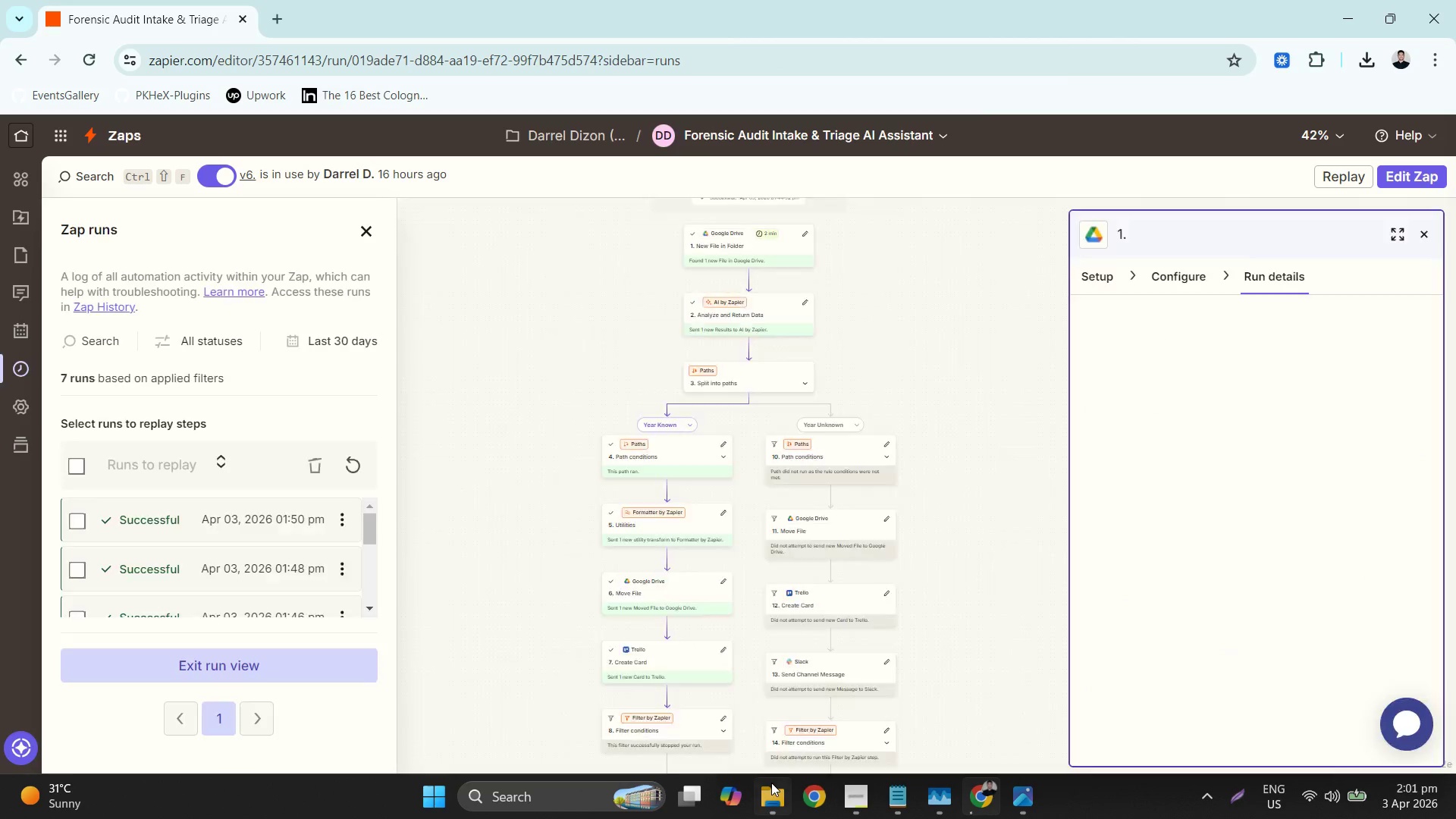 
mouse_move([1373, 79])
 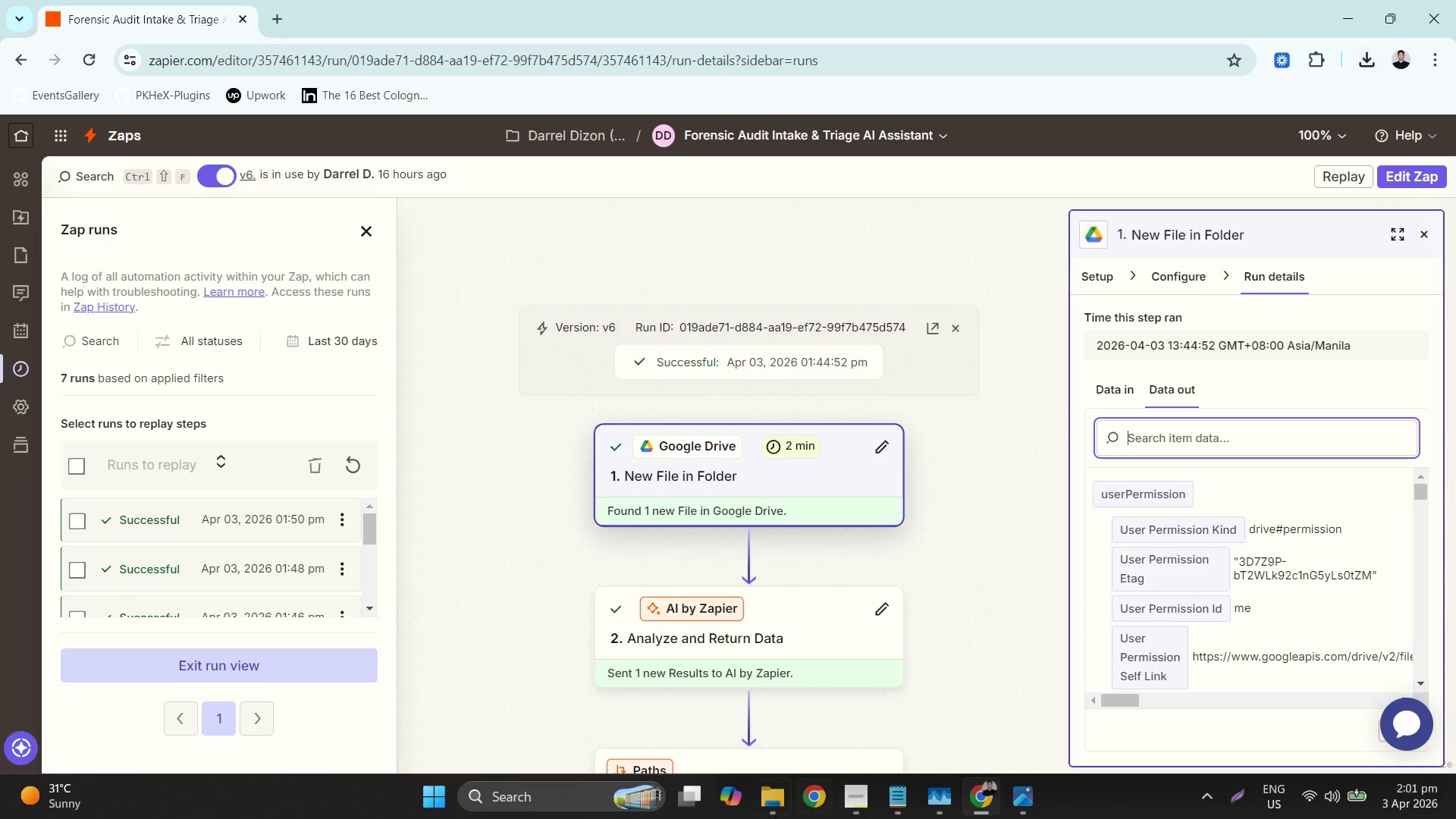 
left_click([770, 817])
 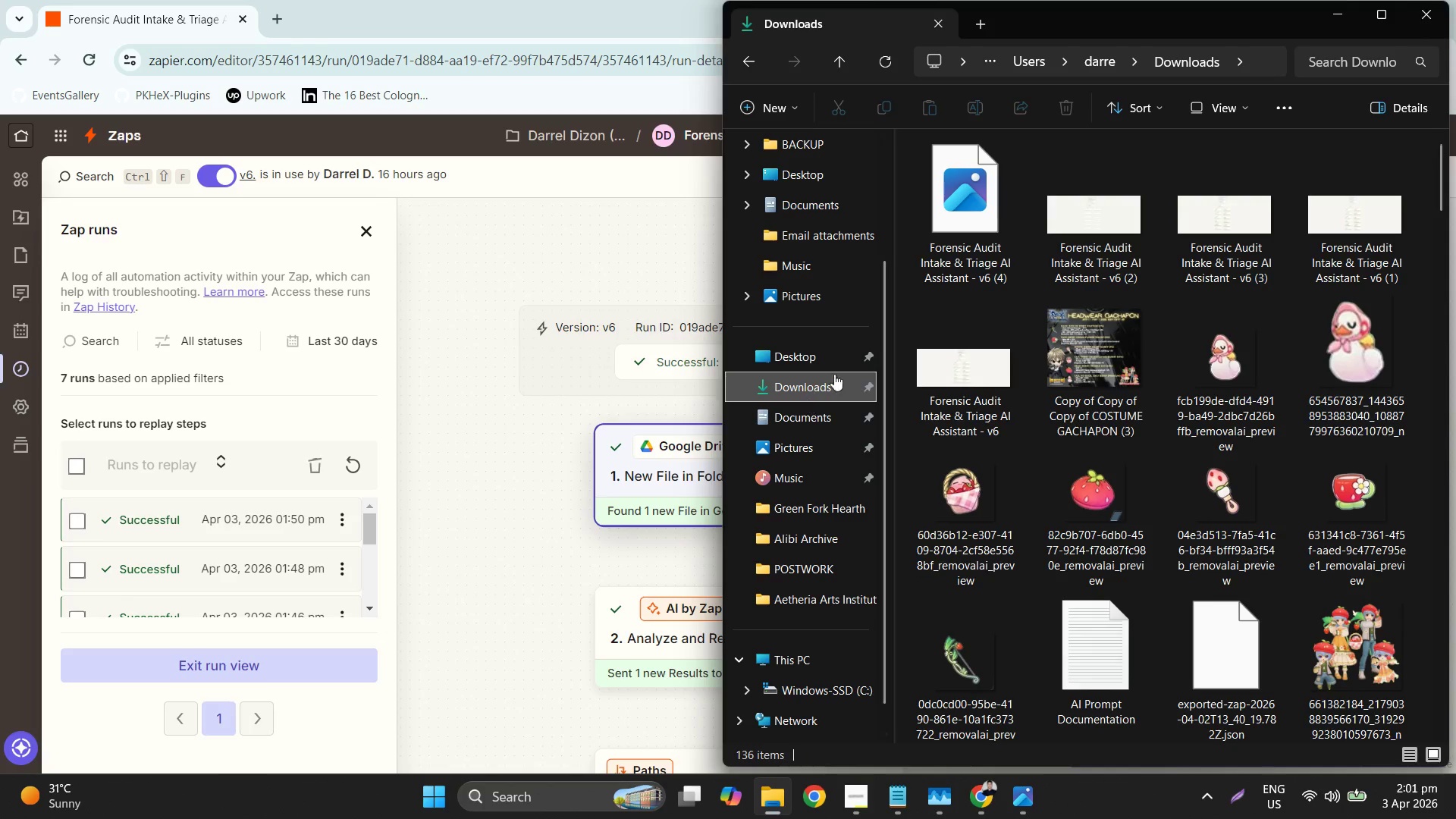 
double_click([1054, 243])
 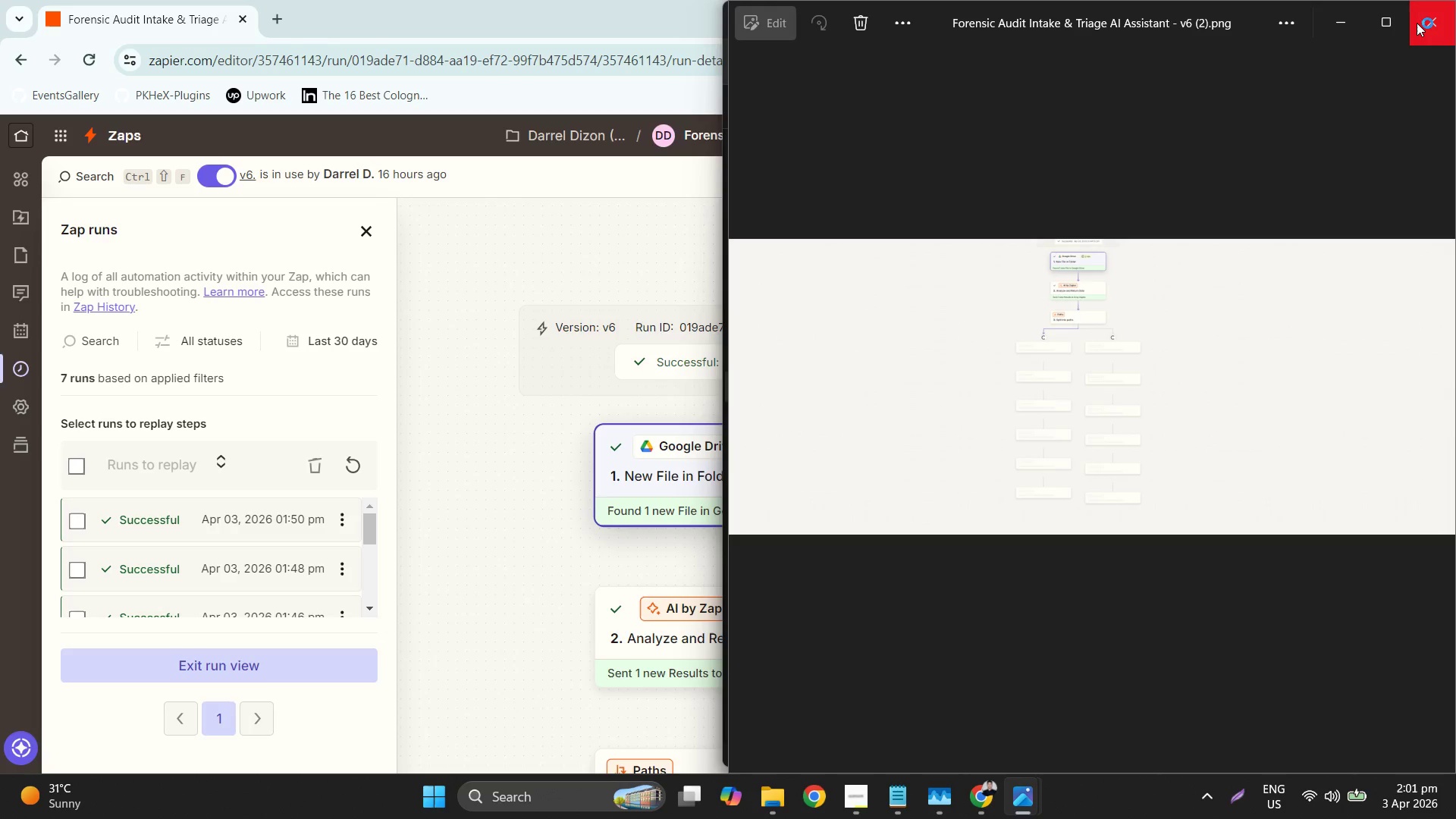 
left_click([1443, 24])
 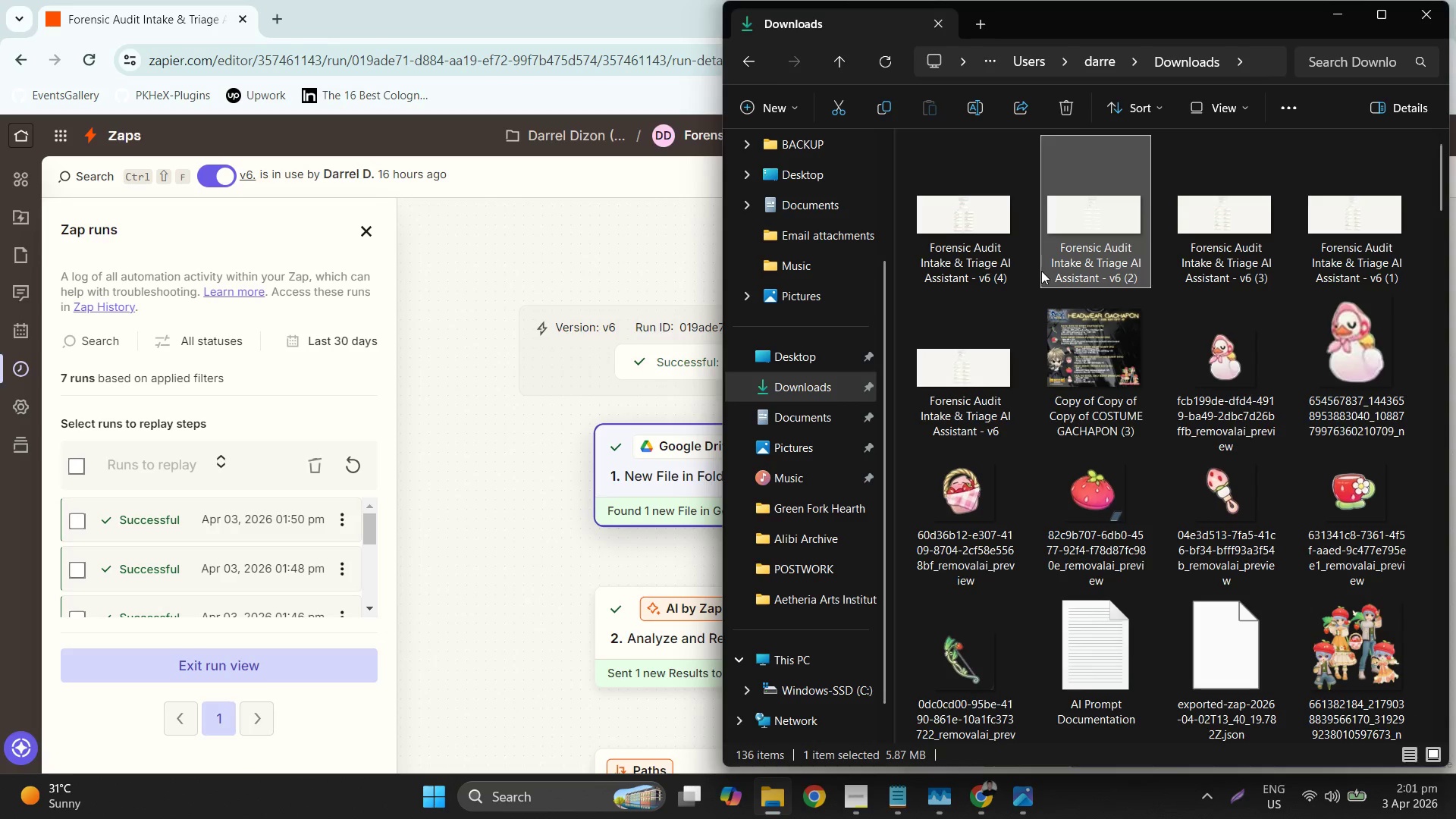 
key(Delete)
 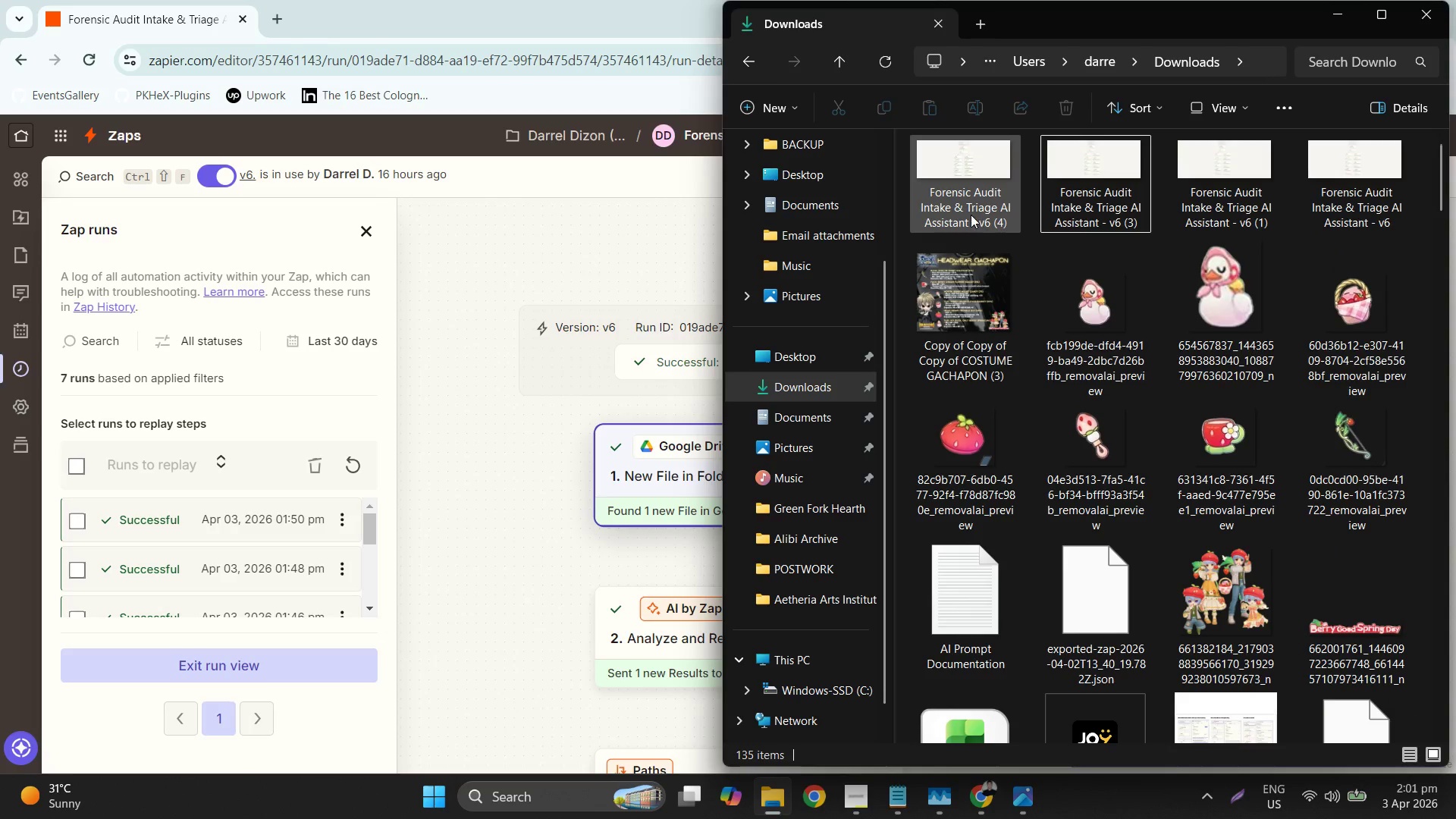 
double_click([971, 215])
 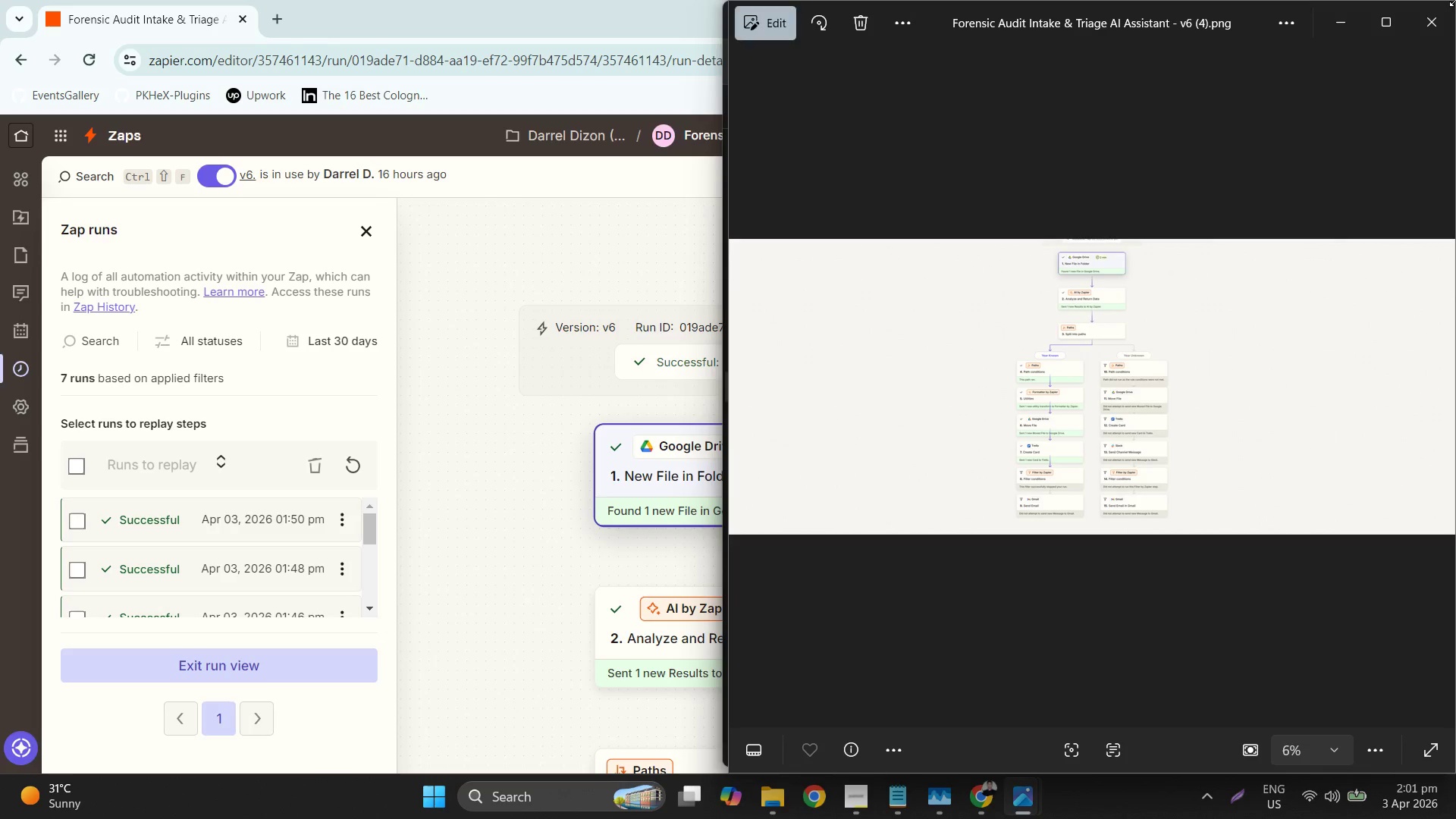 
left_click([1432, 15])
 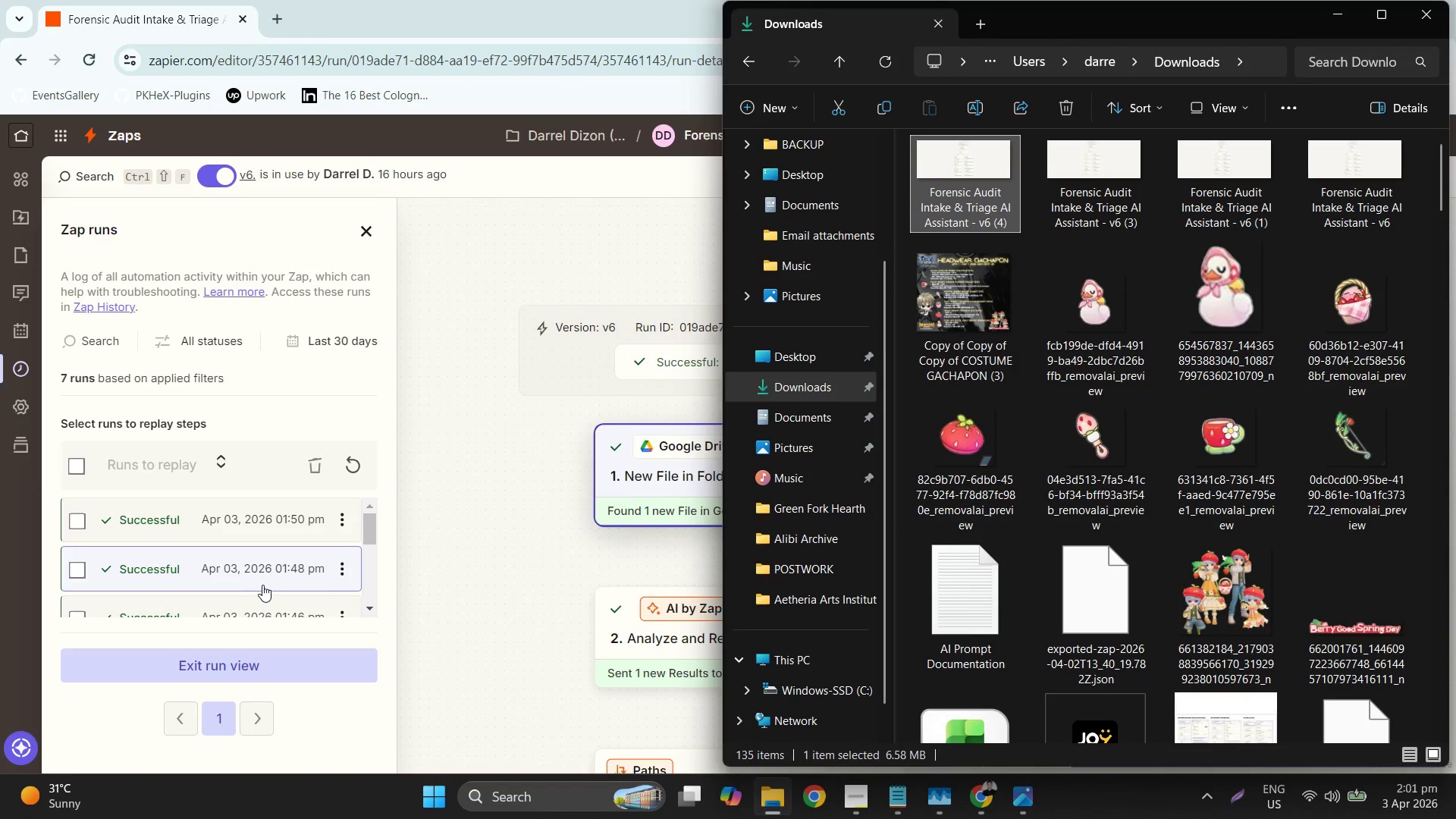 
scroll: coordinate [322, 580], scroll_direction: down, amount: 1.0
 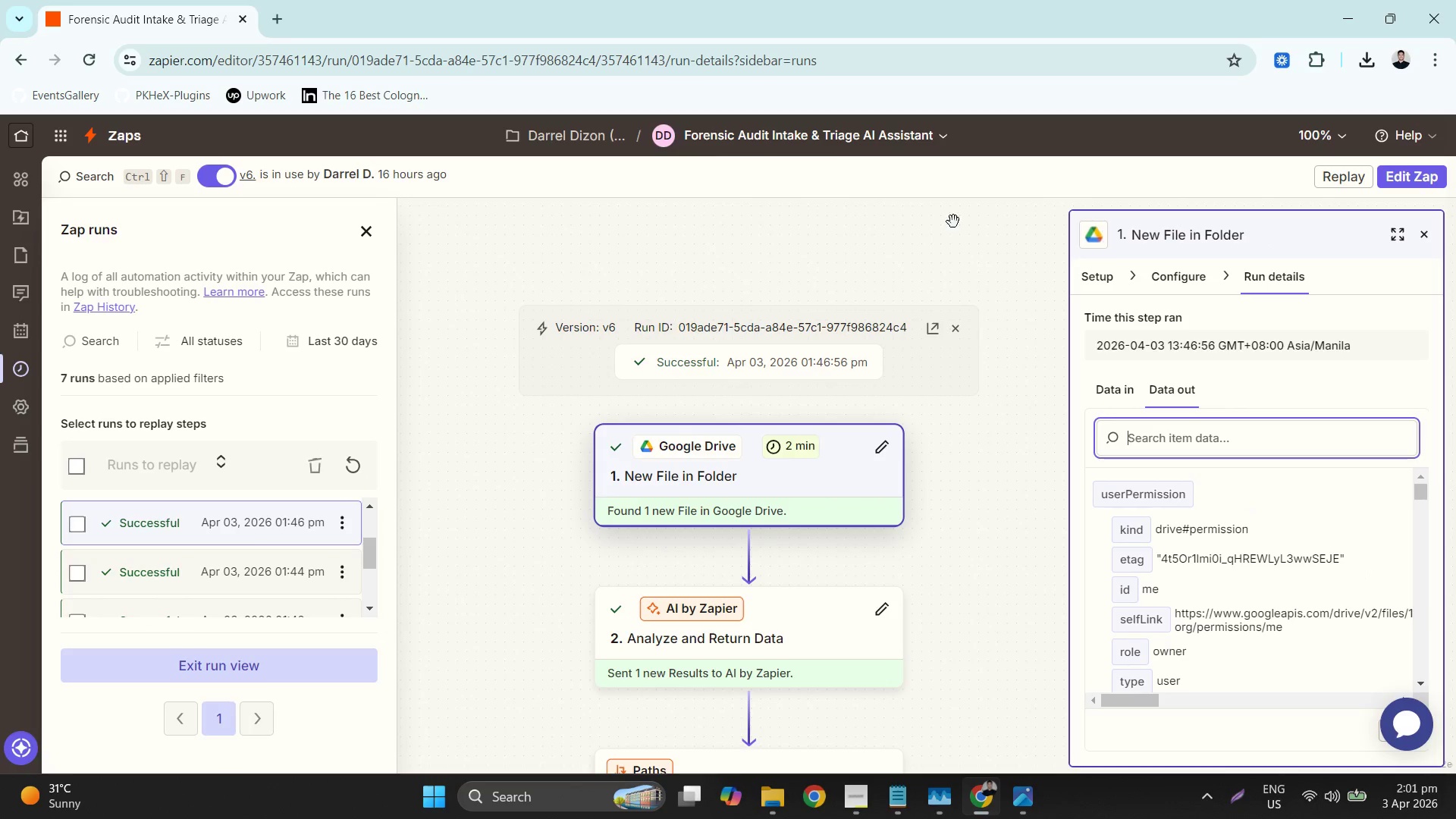 
left_click([762, 320])
 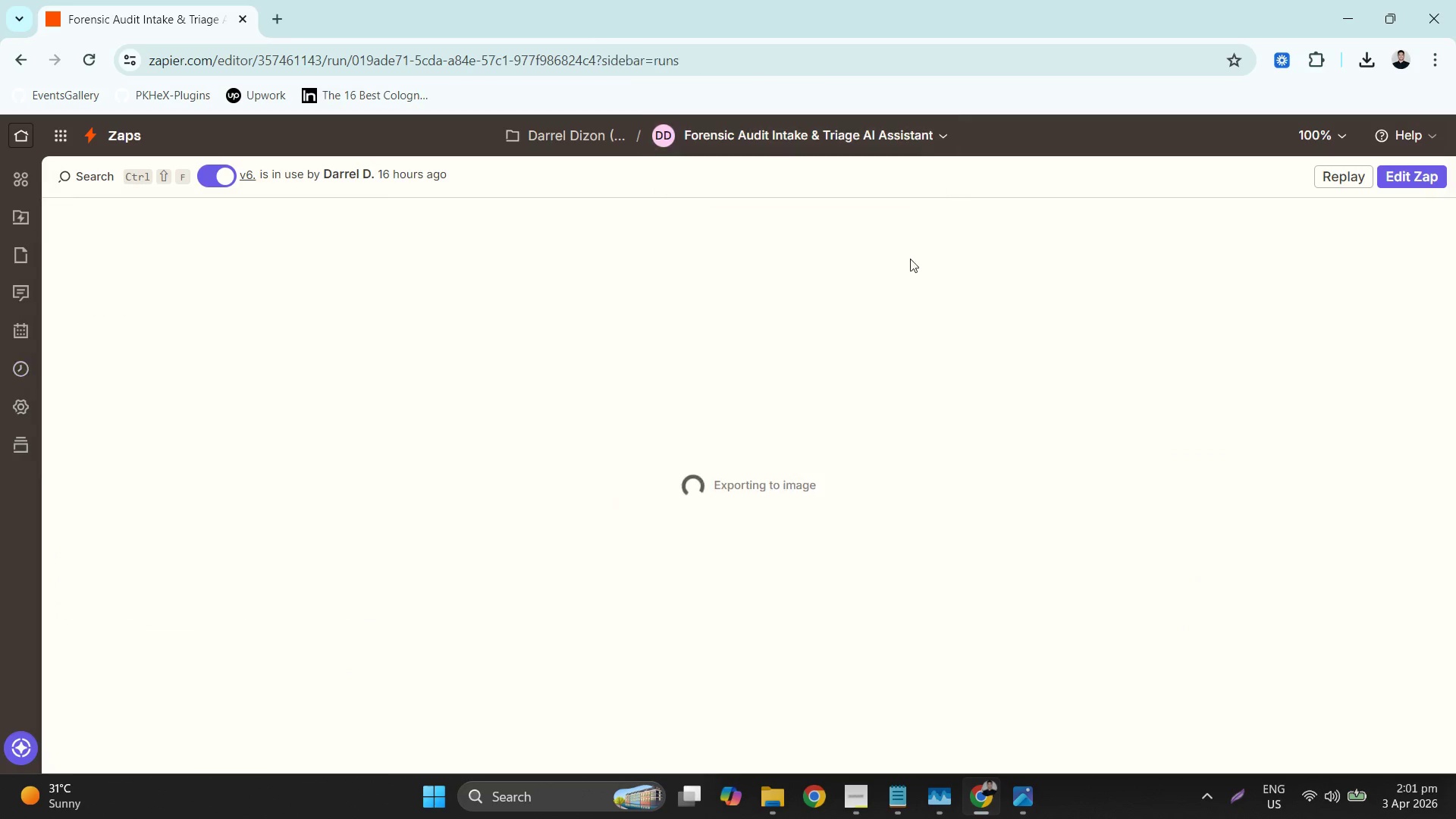 
mouse_move([1345, 153])
 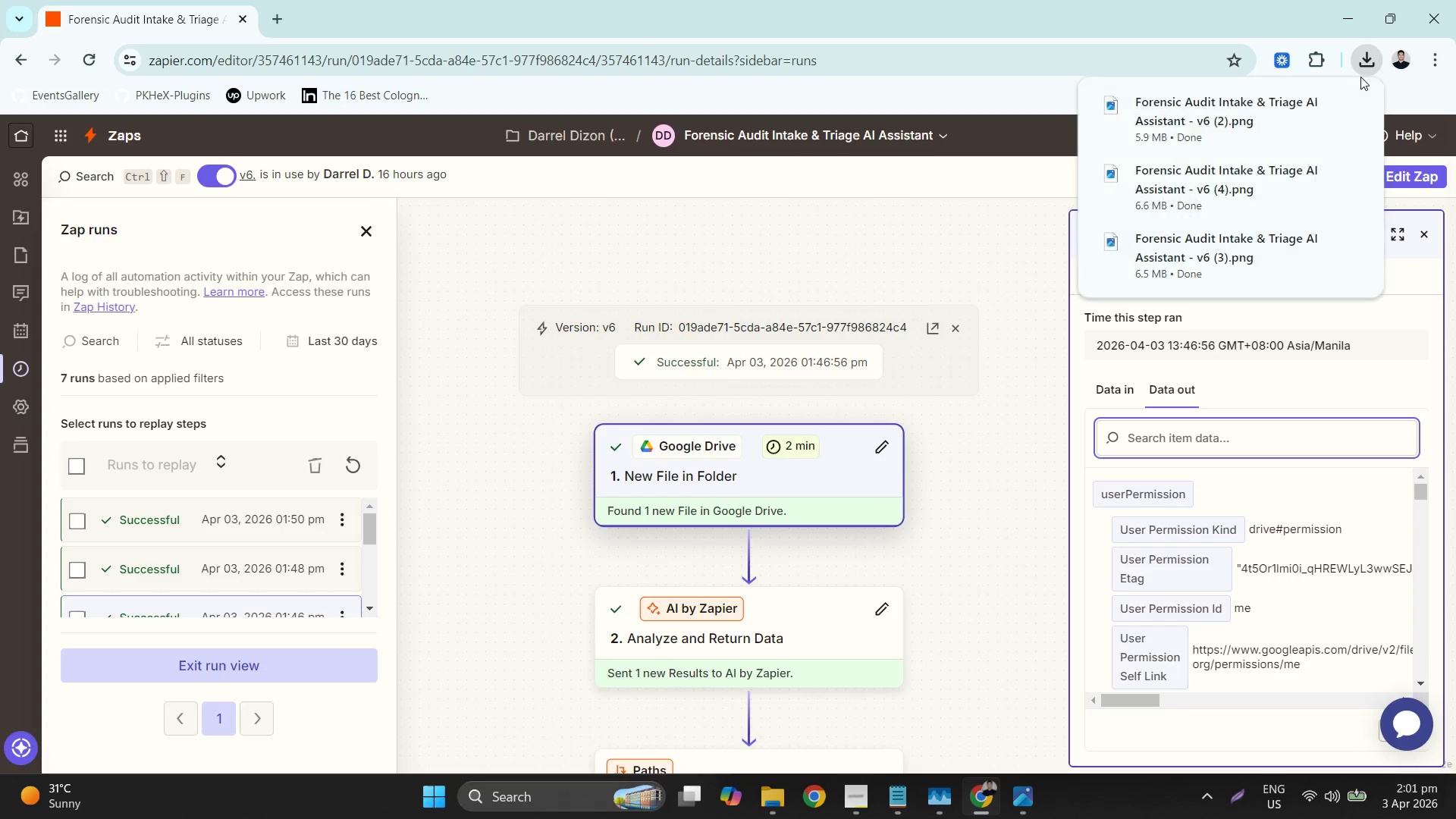 
left_click([1273, 106])
 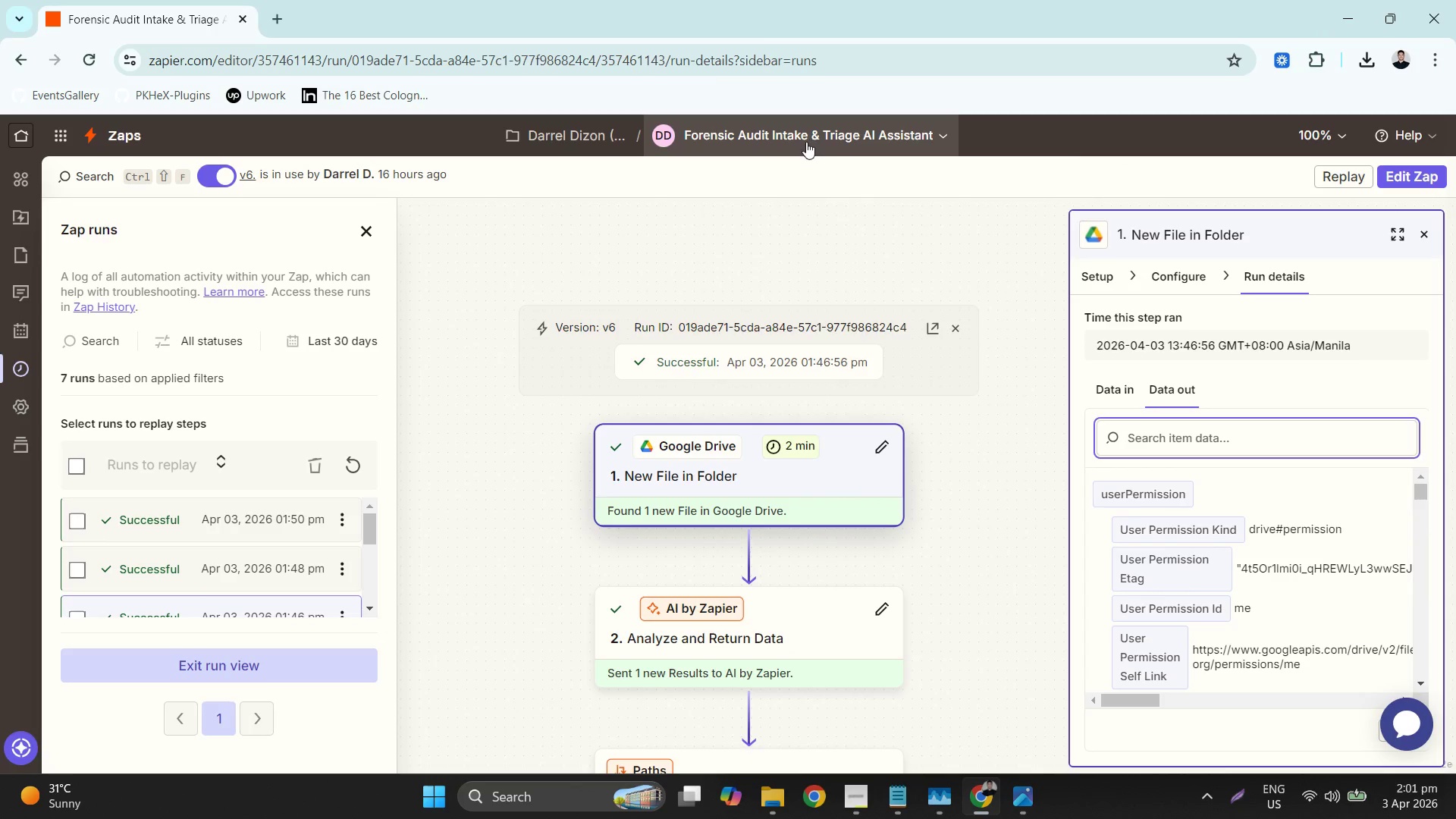 
left_click([747, 322])
 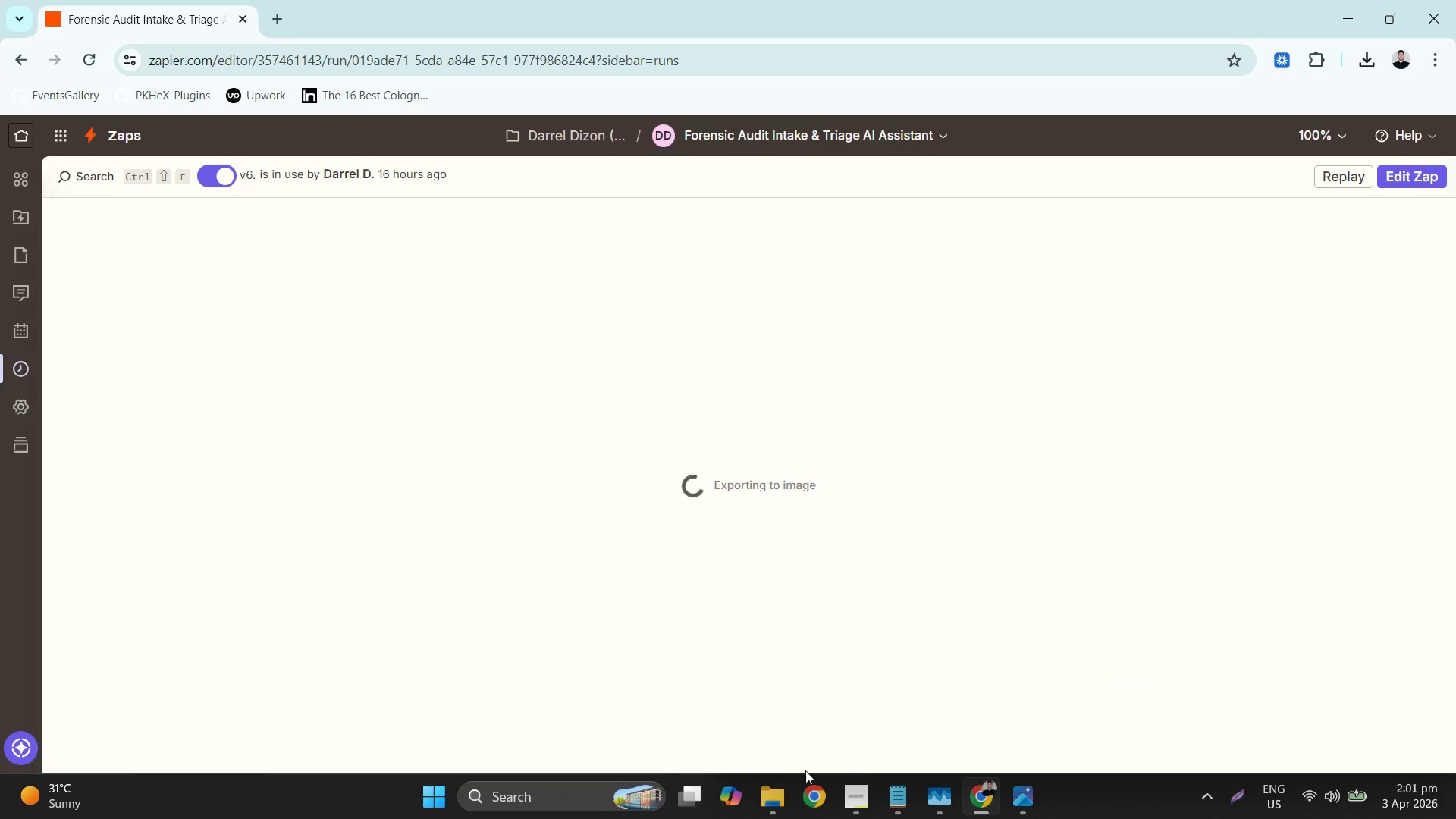 
left_click([764, 794])
 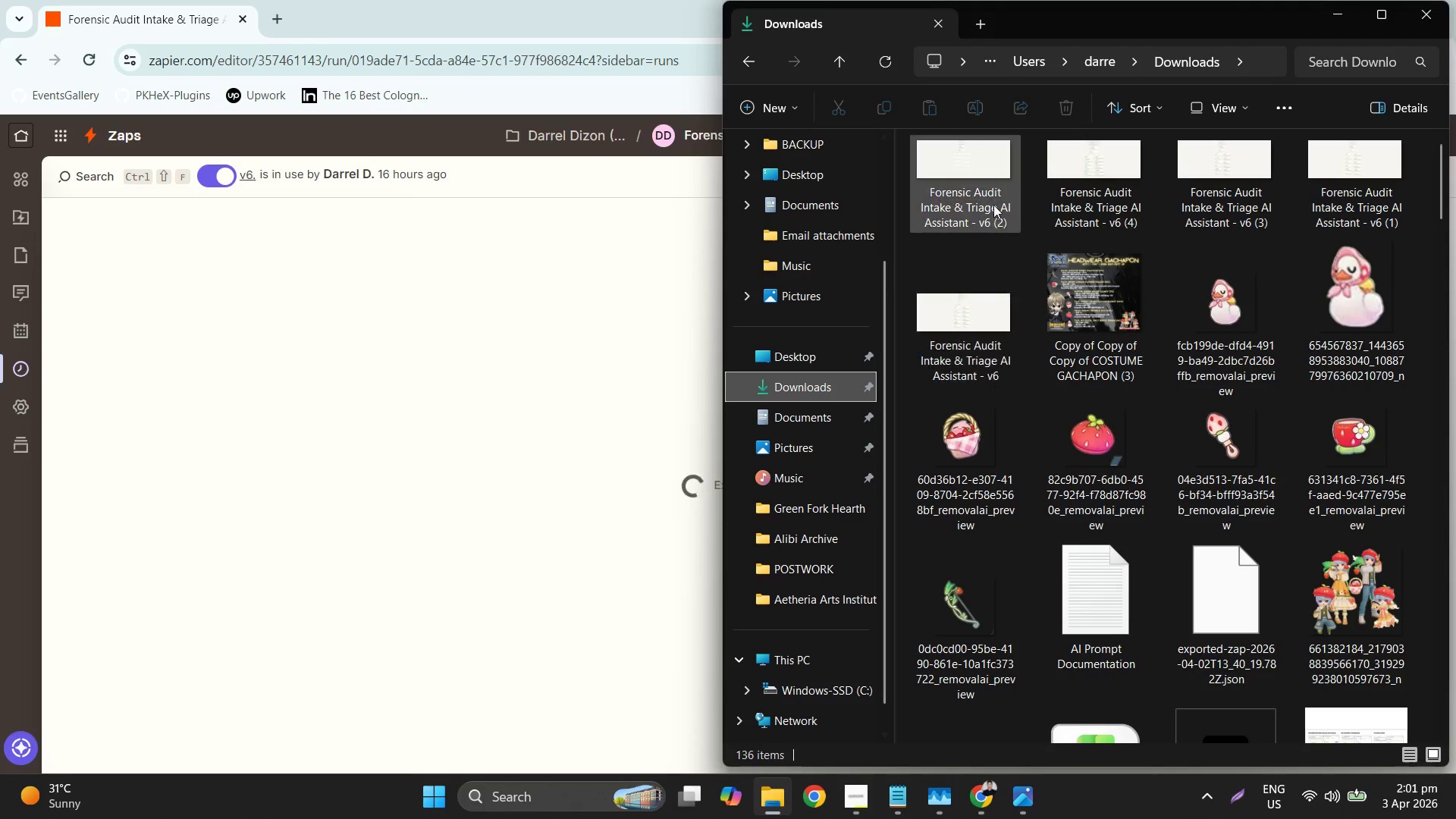 
key(Delete)
 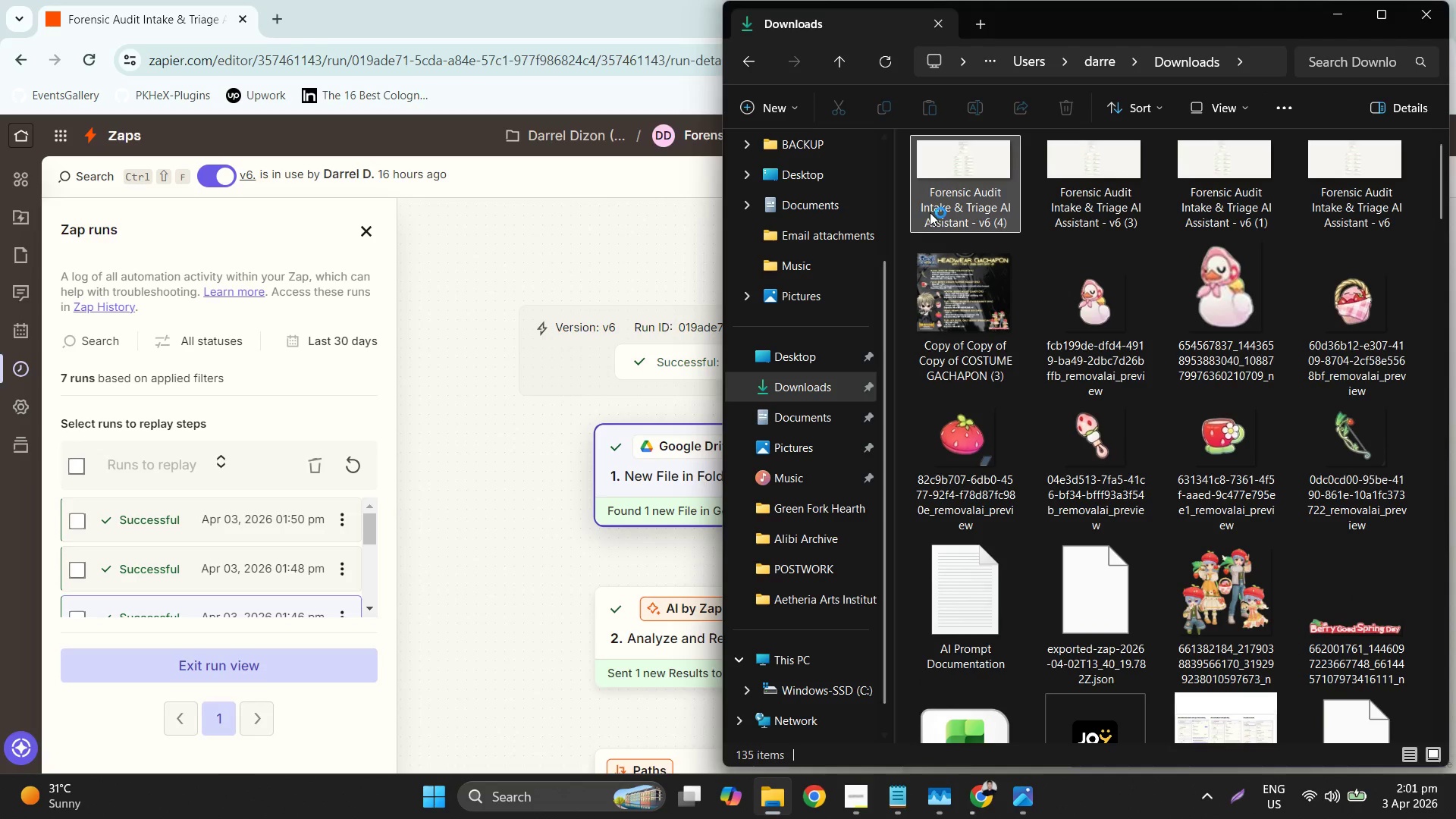 
left_click([821, 400])
 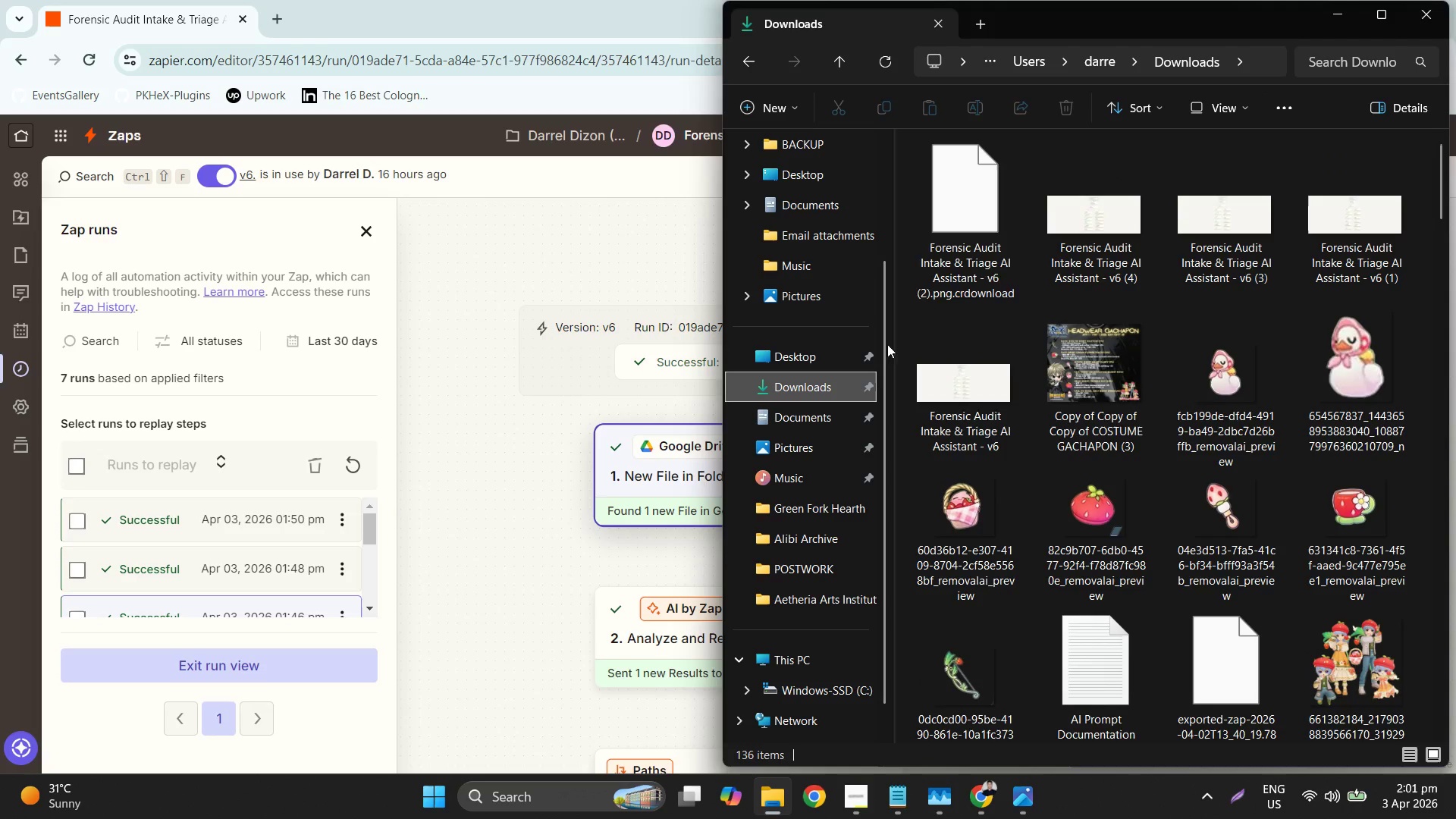 
left_click([976, 231])
 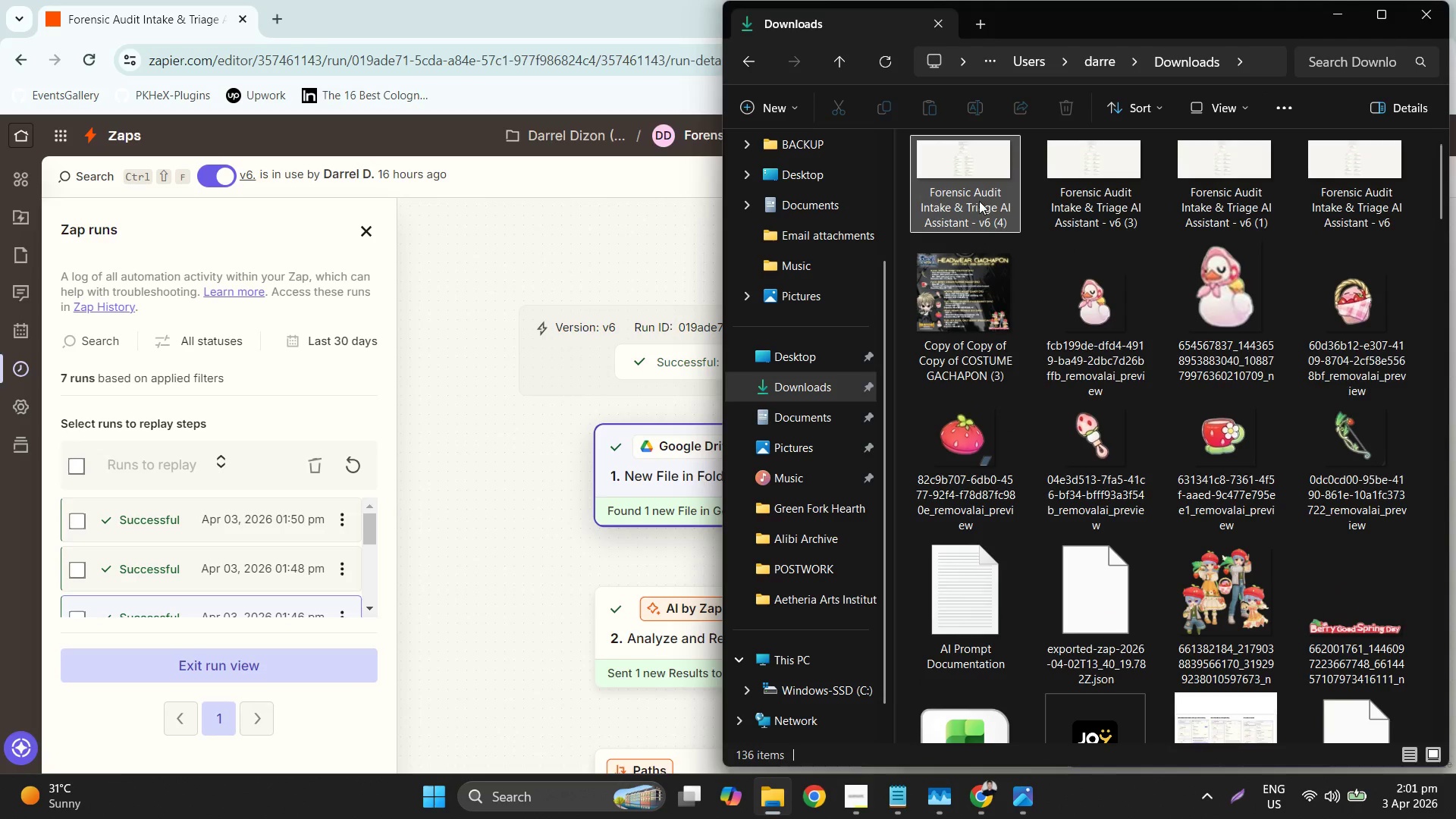 
double_click([981, 186])
 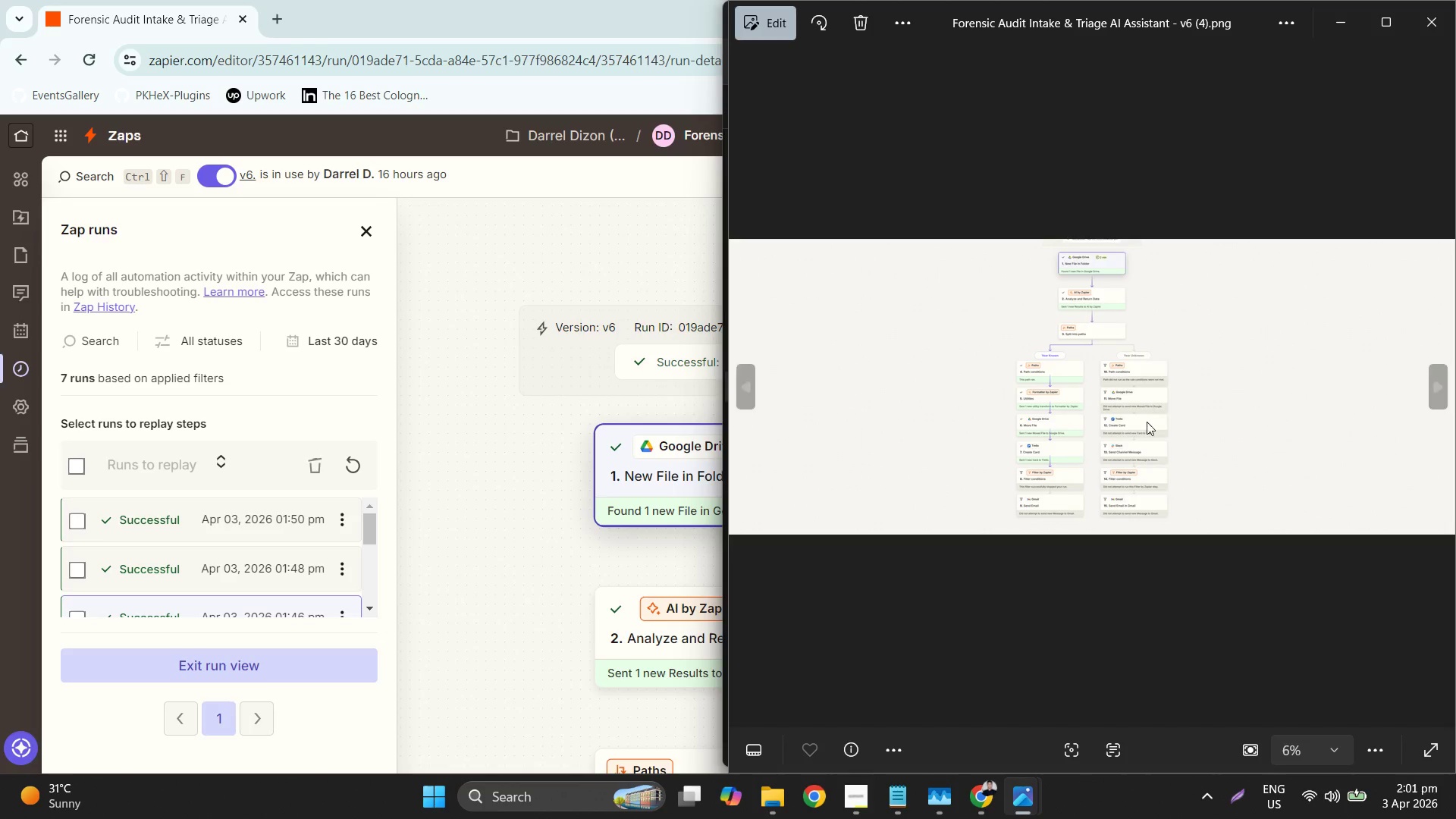 
left_click([1440, 4])
 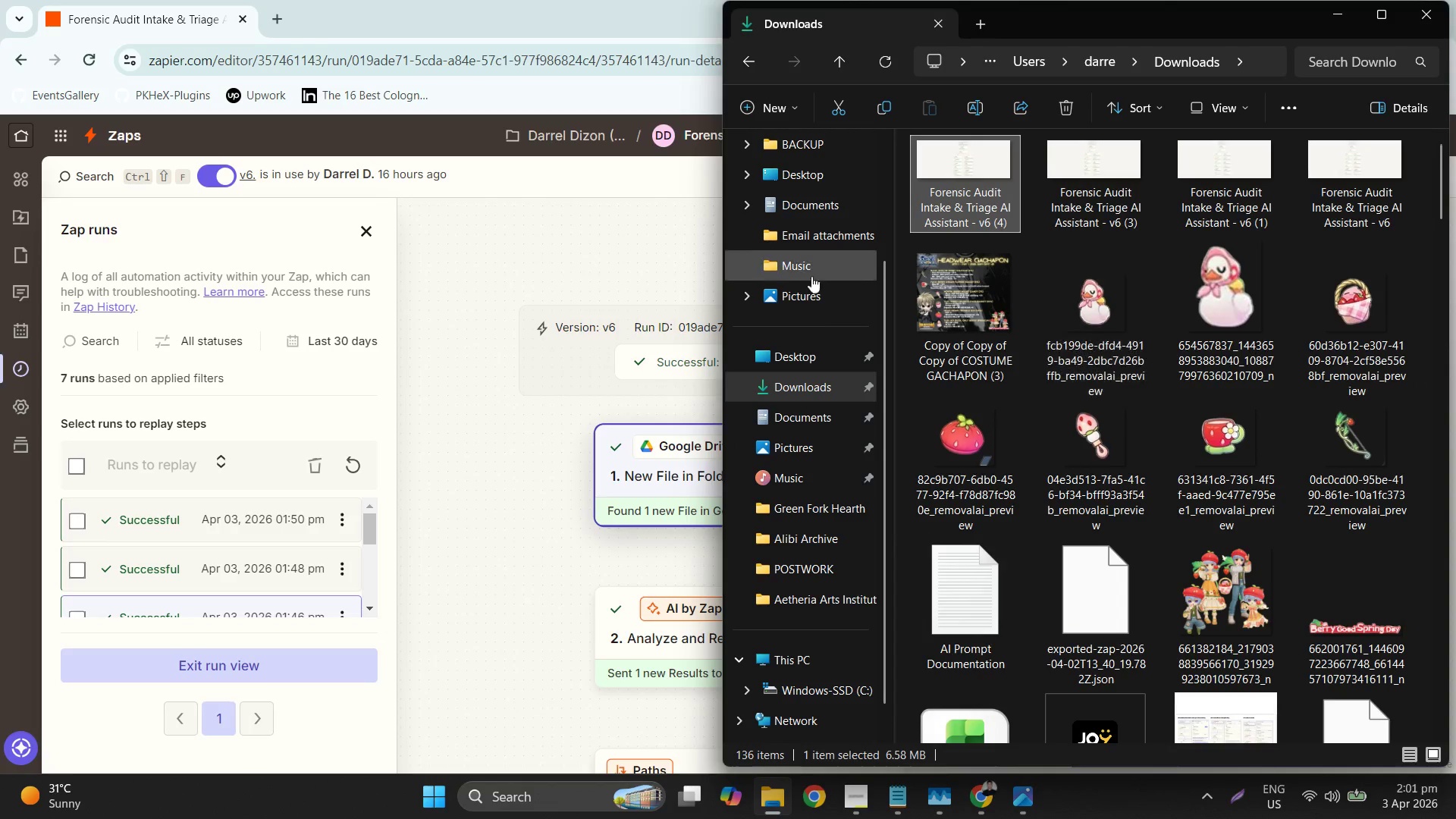 
left_click([795, 387])
 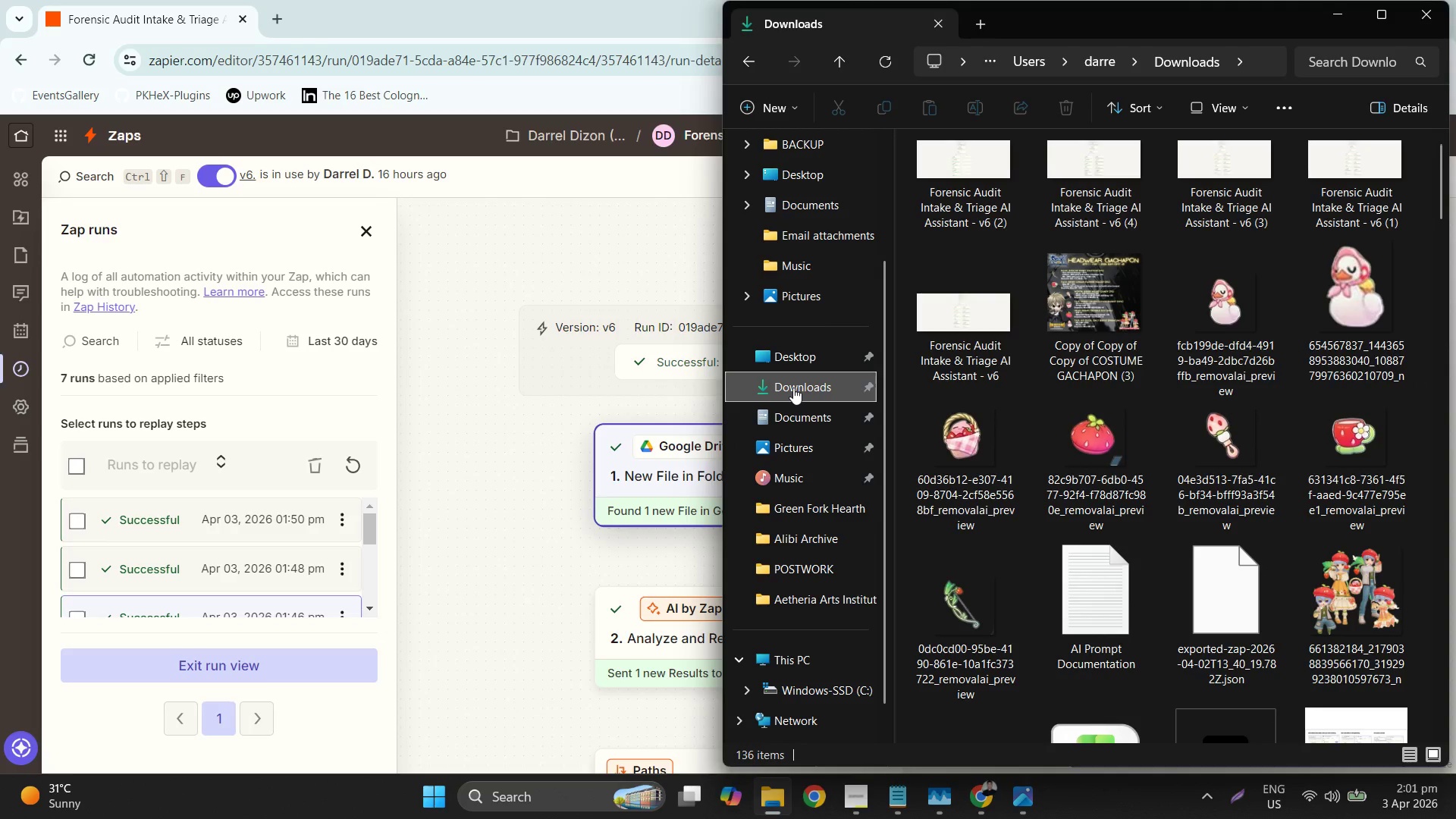 
left_click([793, 388])
 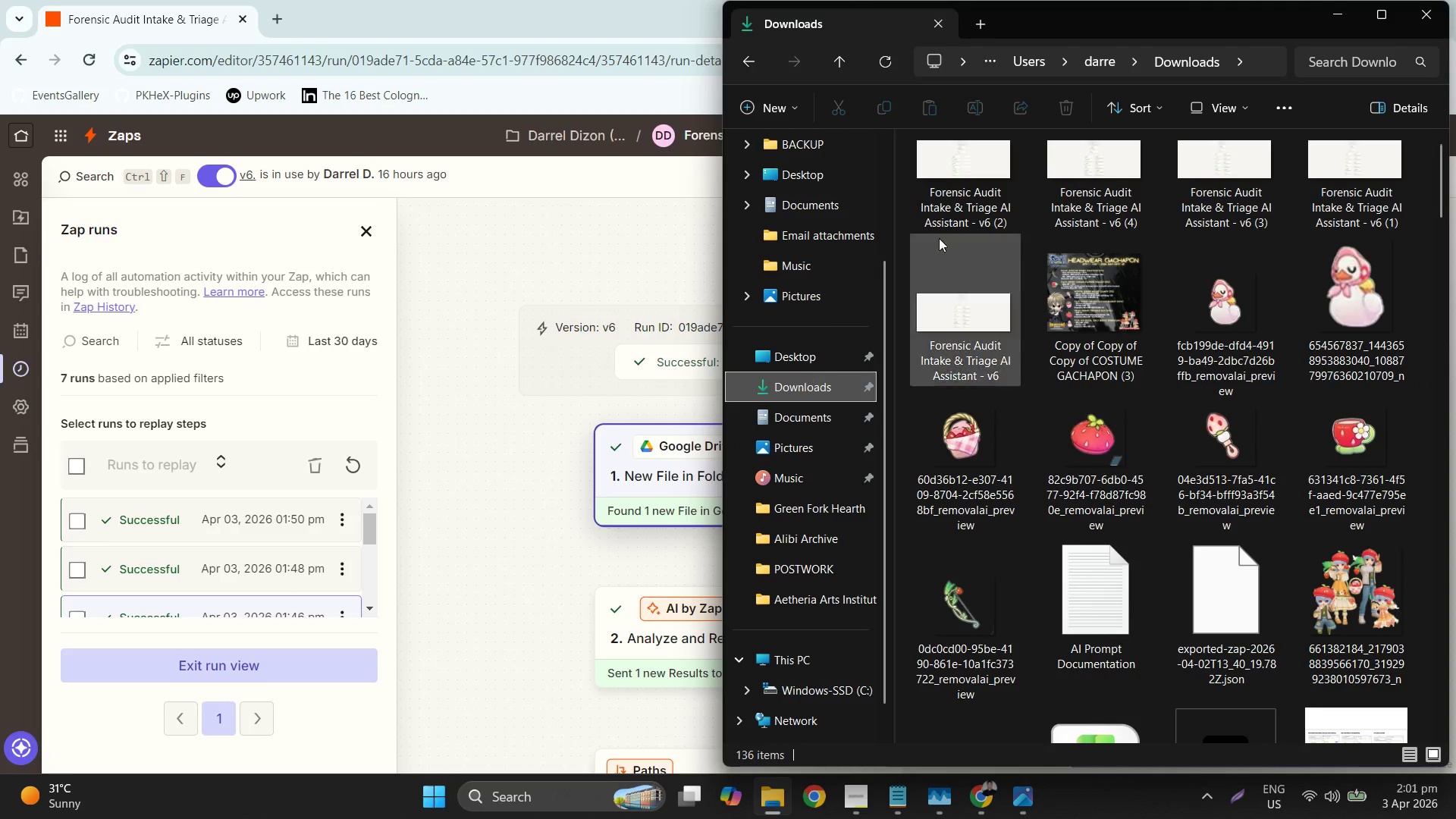 
double_click([978, 155])
 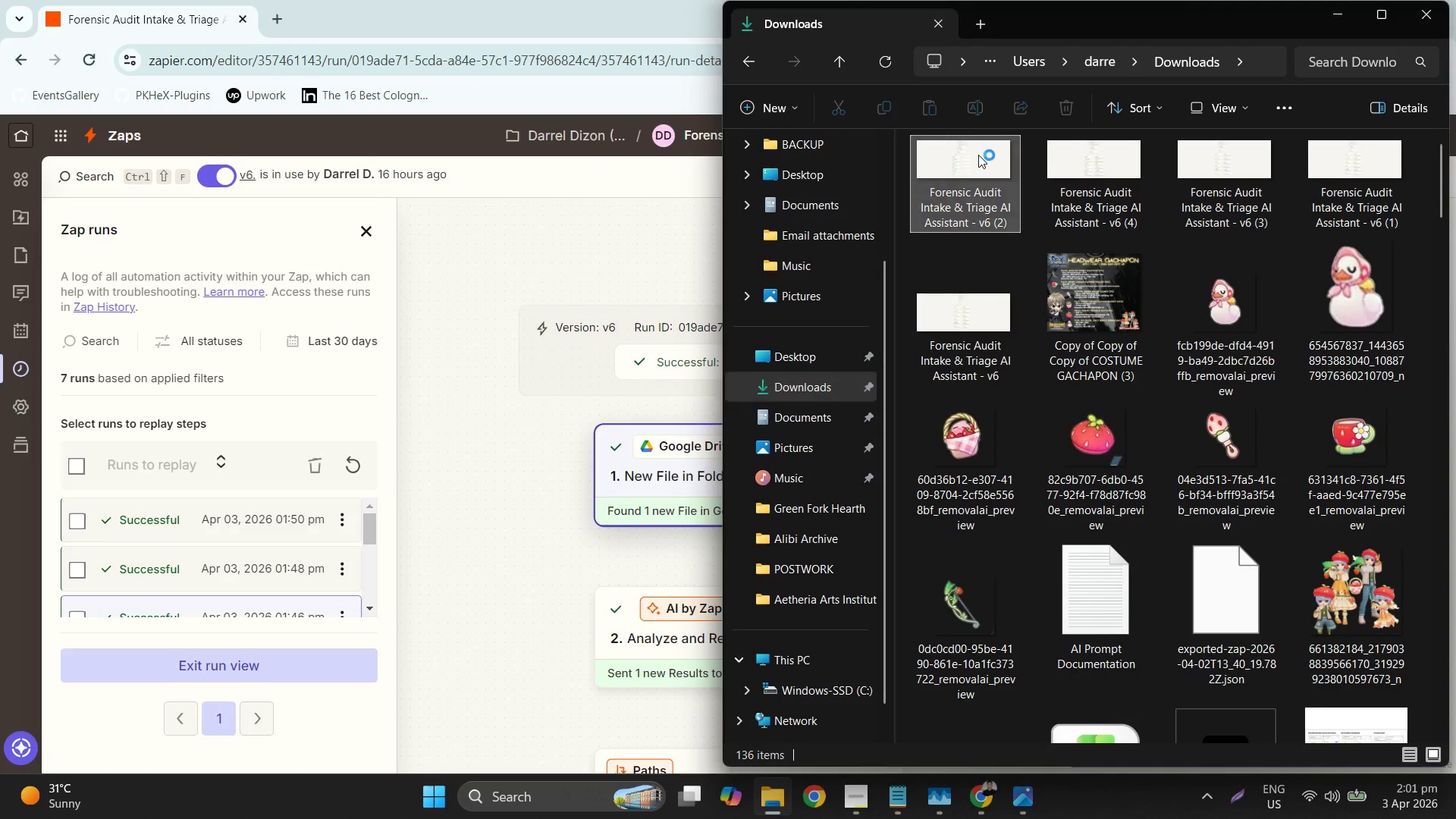 
triple_click([978, 155])
 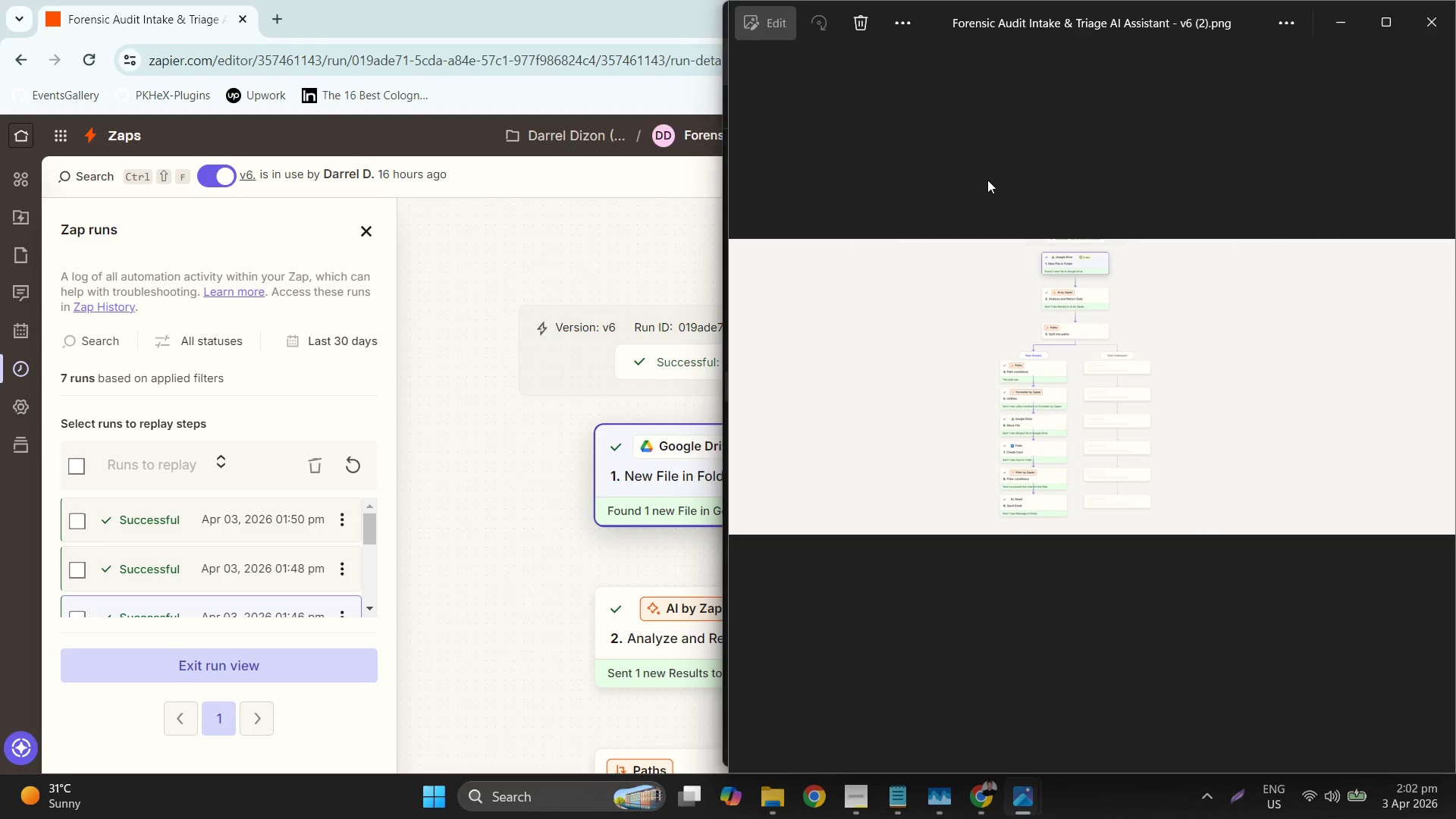 
left_click([1442, 8])
 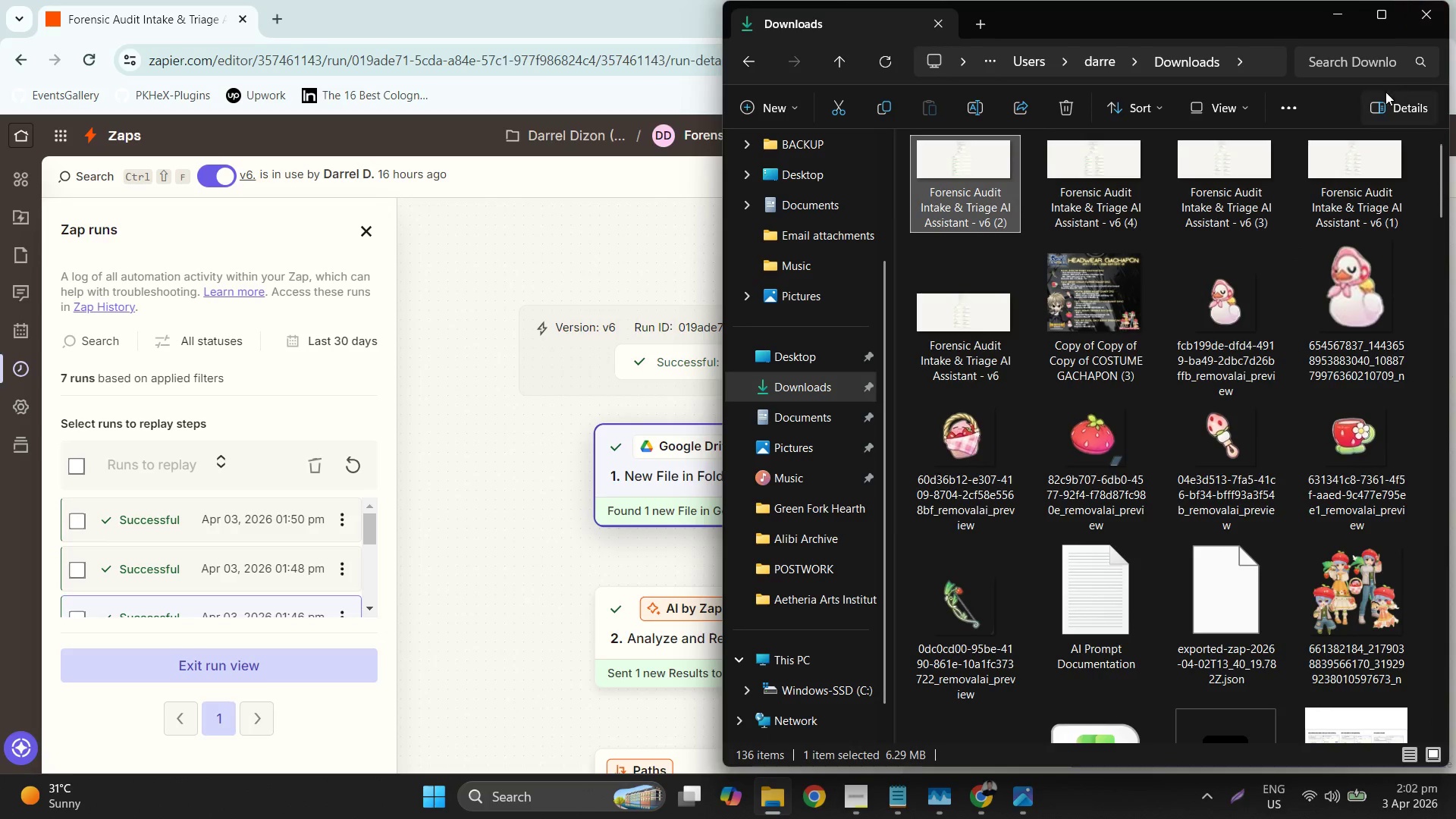 
key(Delete)
 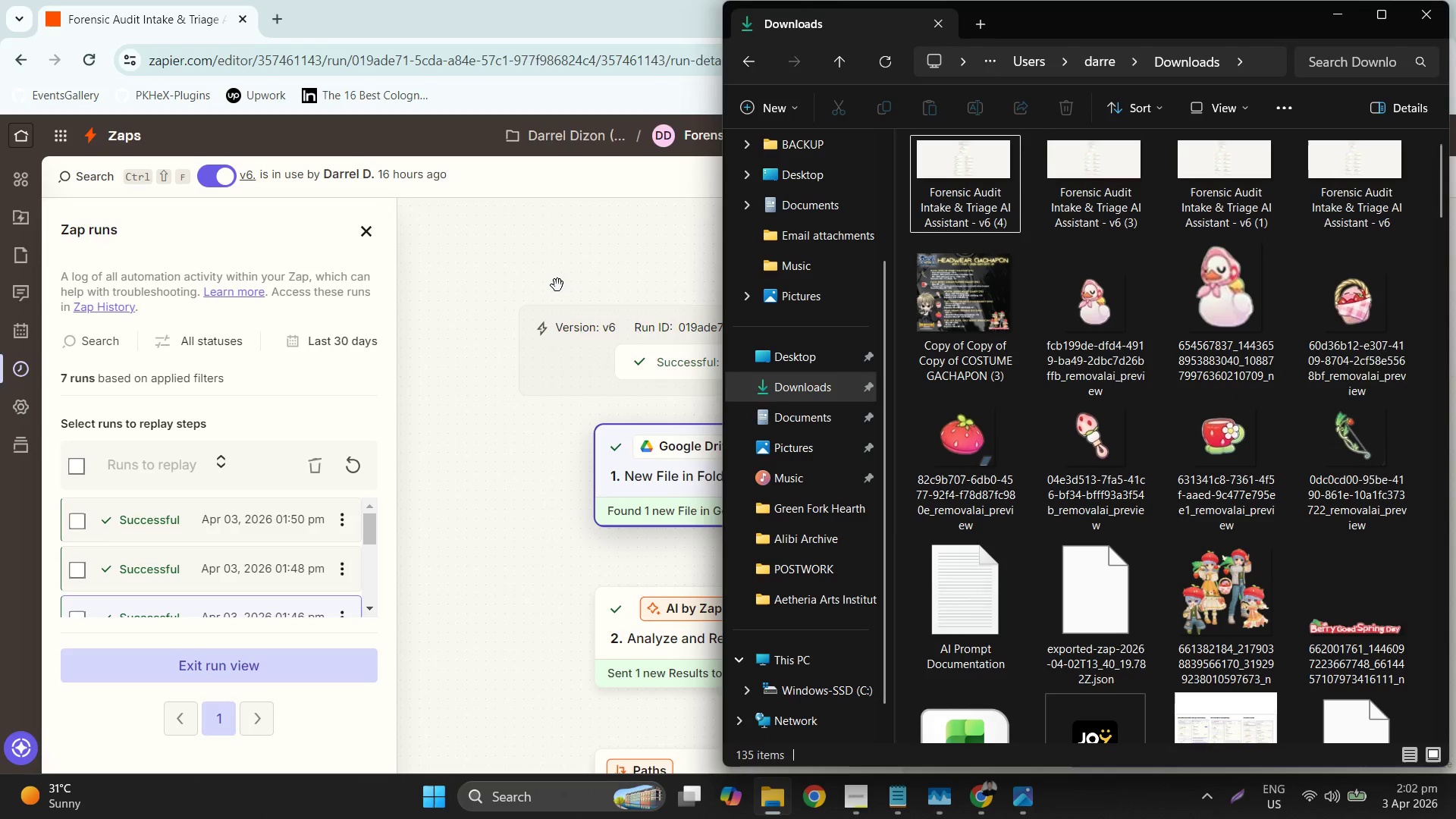 
left_click([605, 232])
 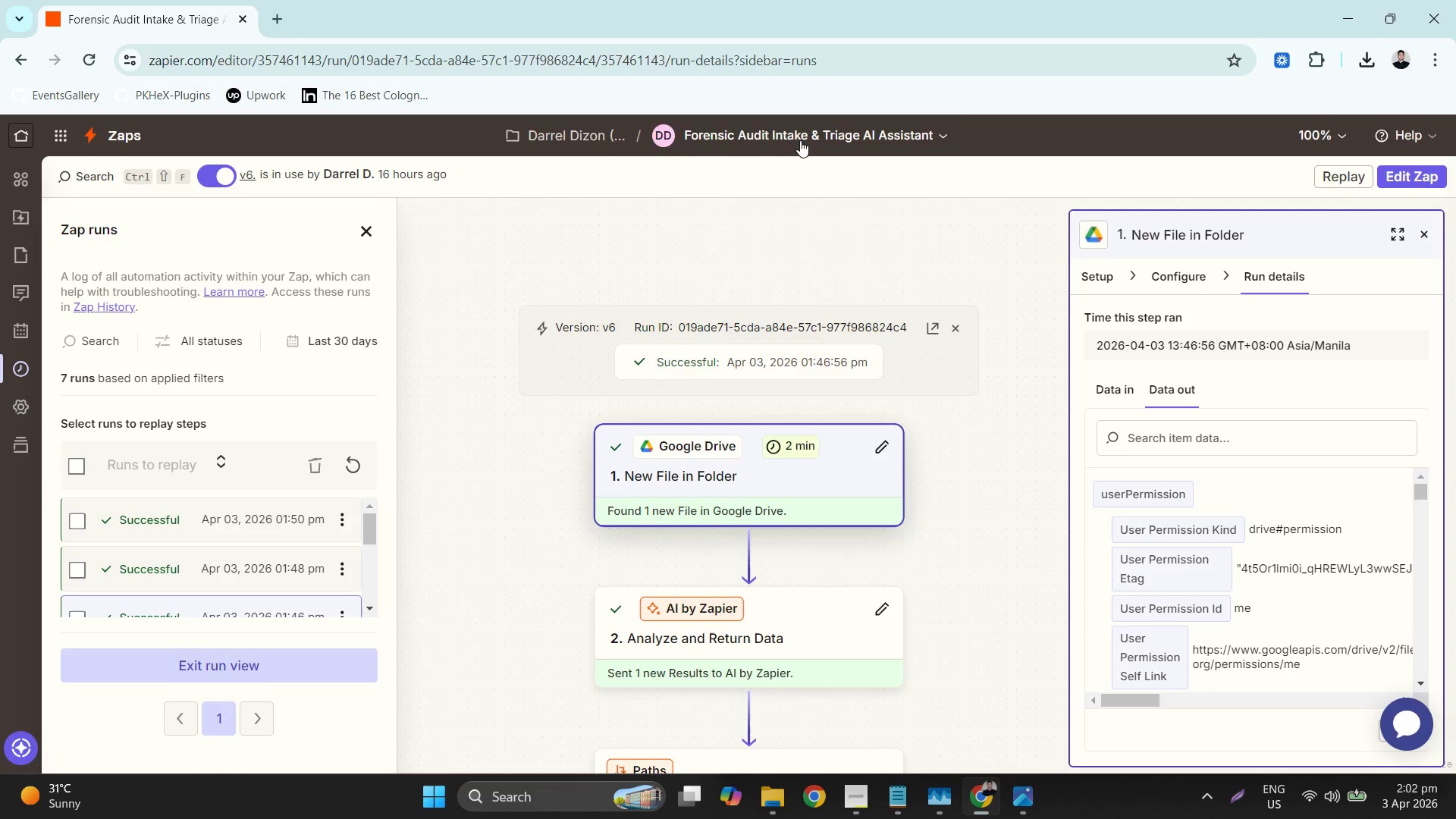 
left_click_drag(start_coordinate=[808, 136], to_coordinate=[745, 341])
 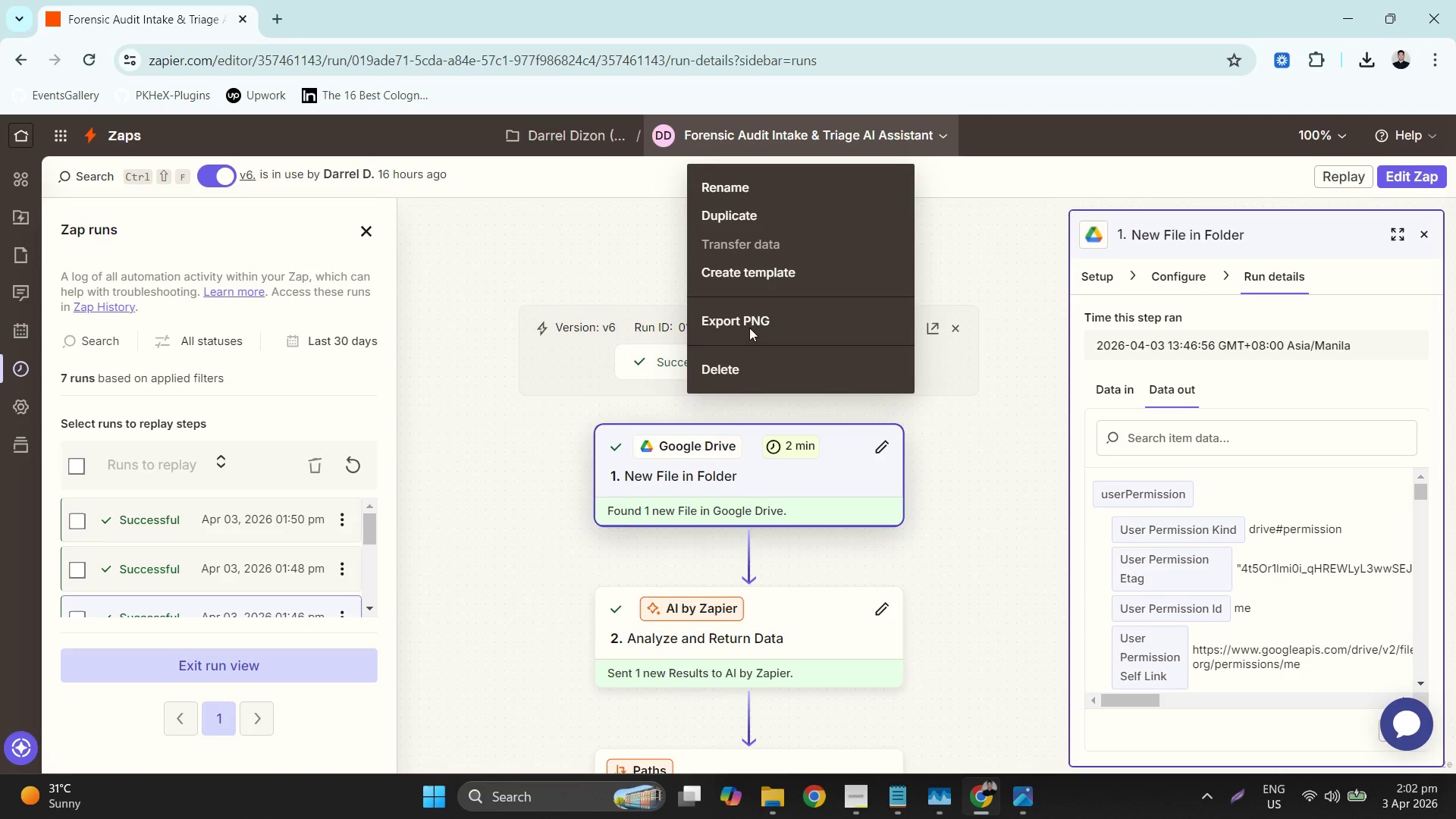 
double_click([749, 328])
 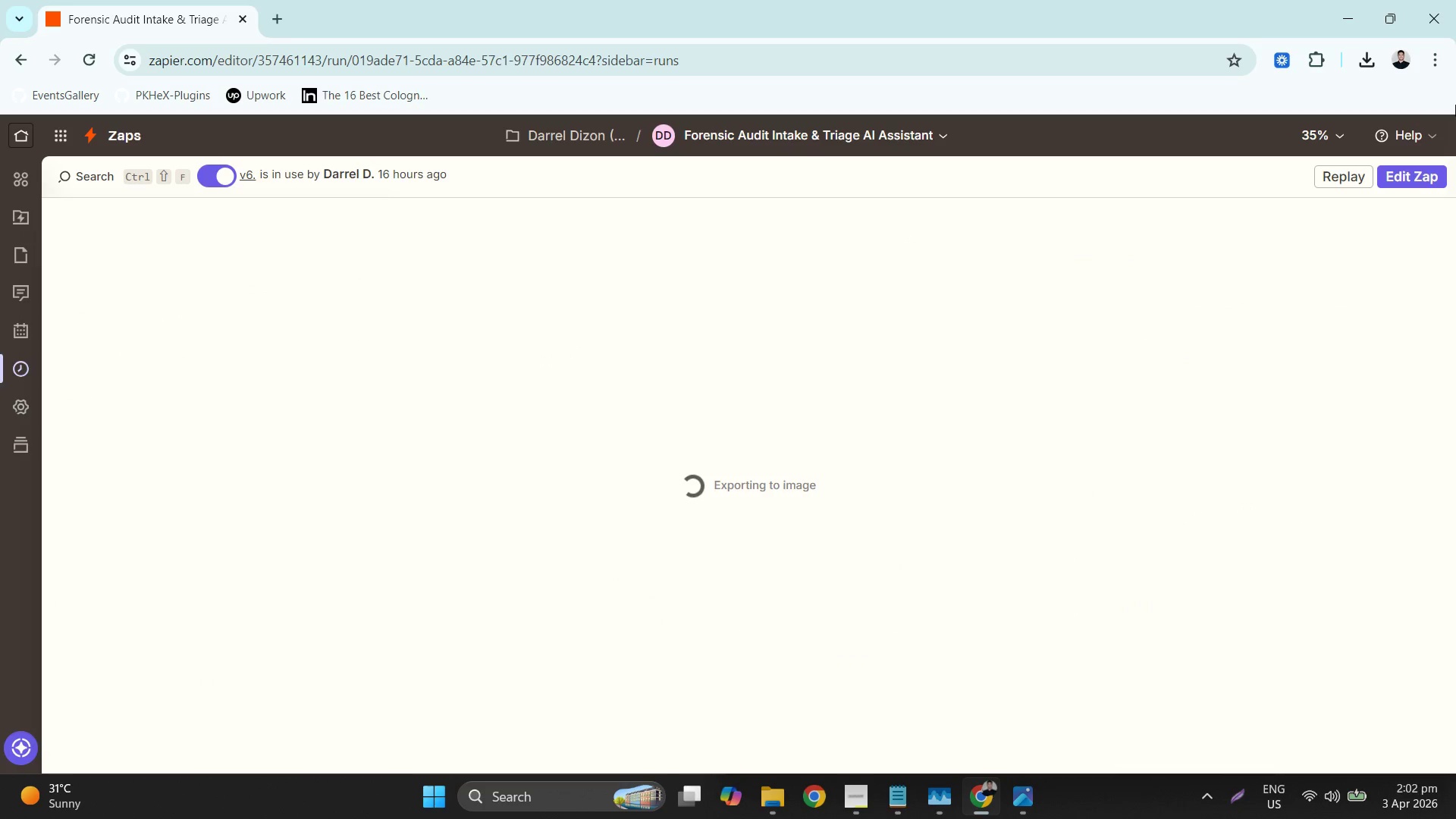 
mouse_move([1426, 129])
 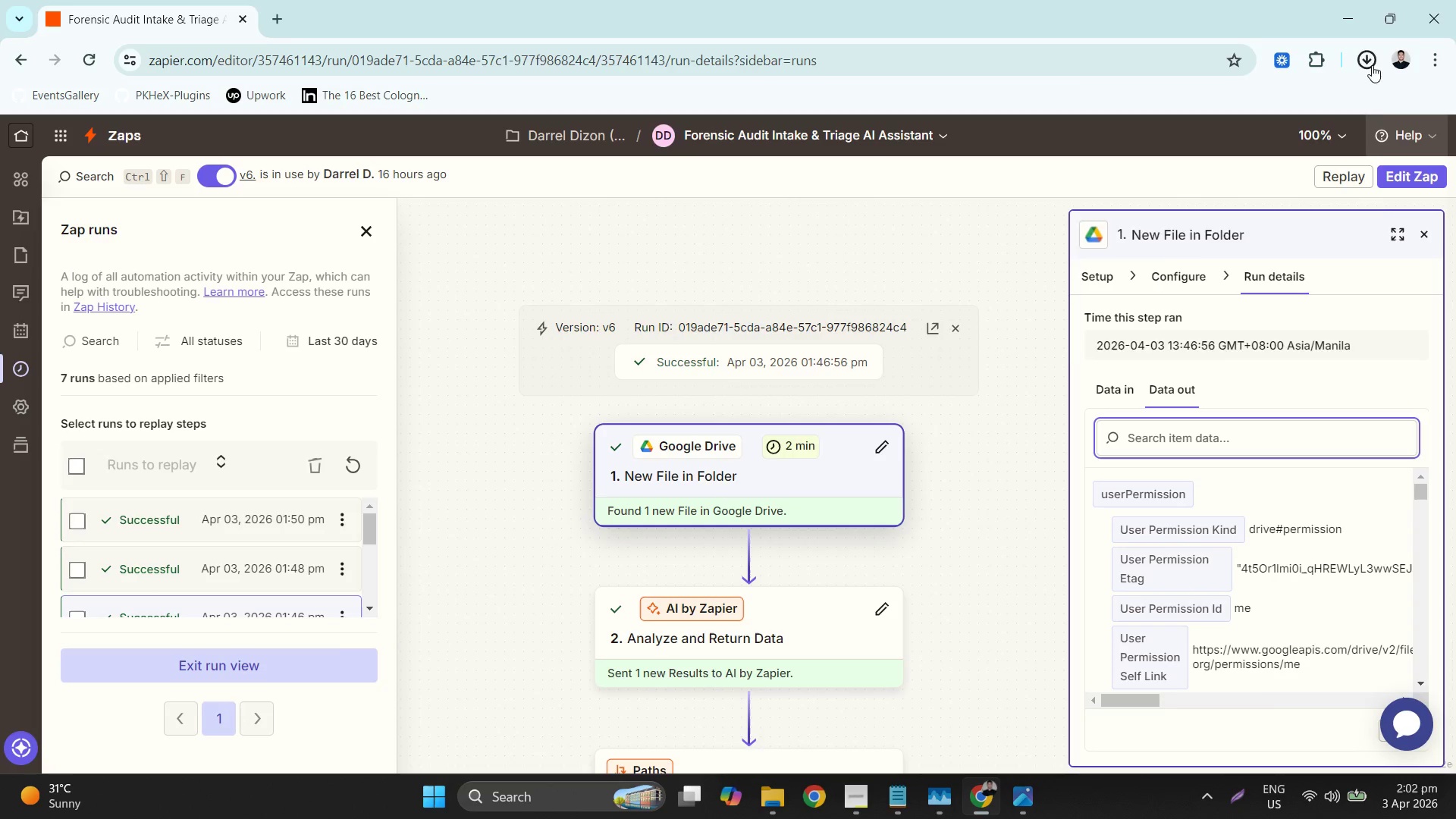 
left_click([1243, 112])
 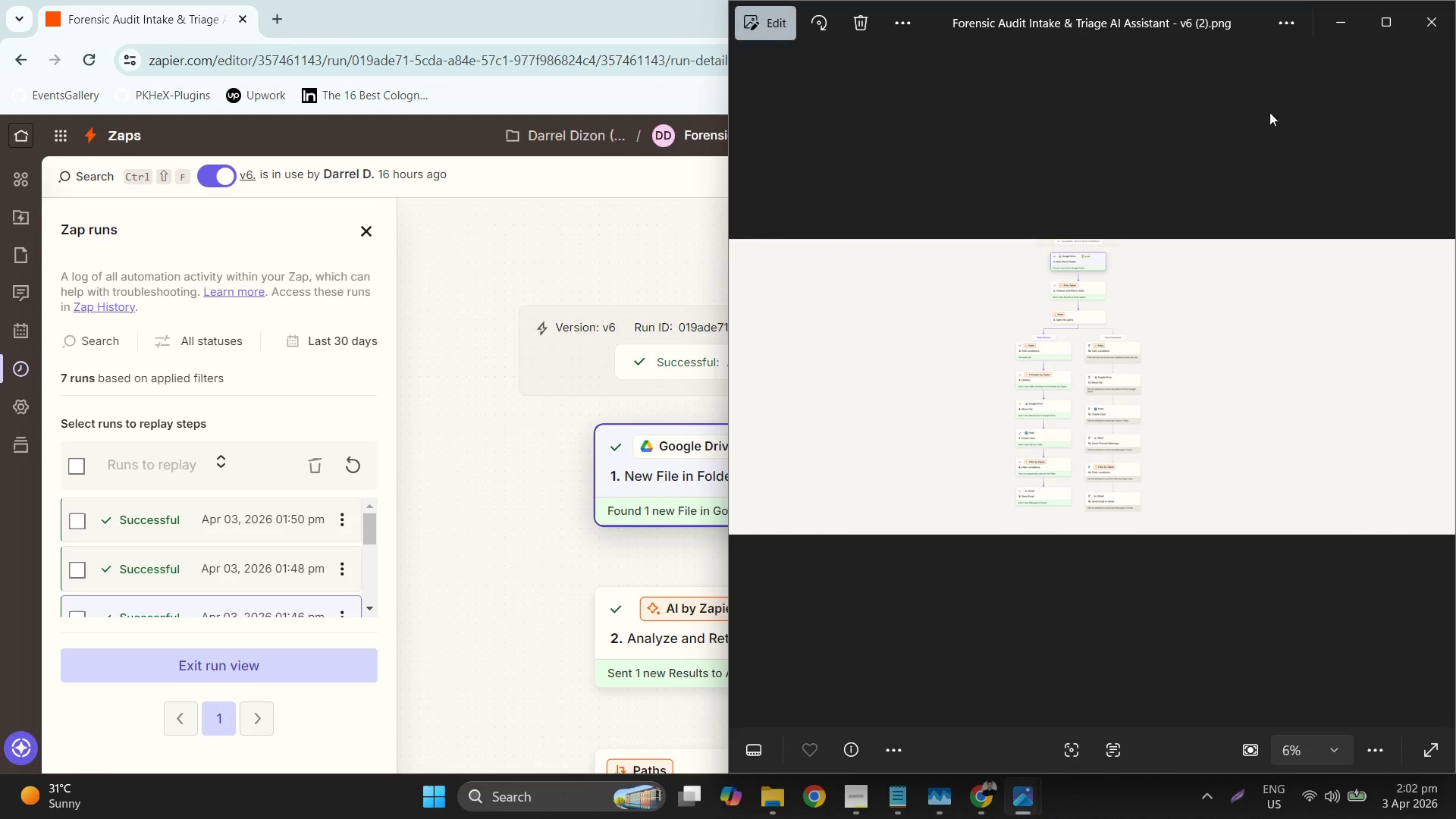 
left_click([1436, 3])
 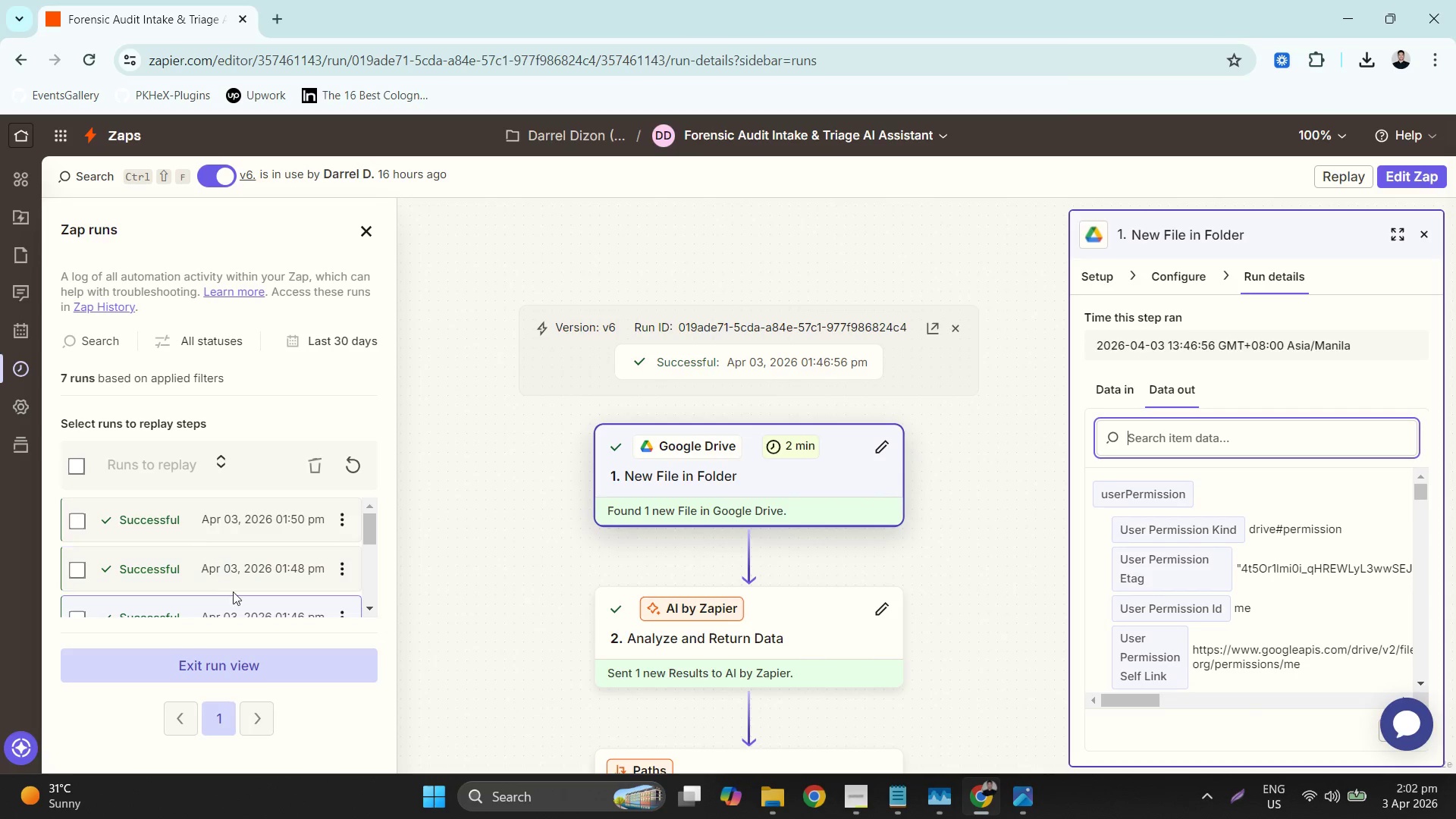 
left_click([249, 551])
 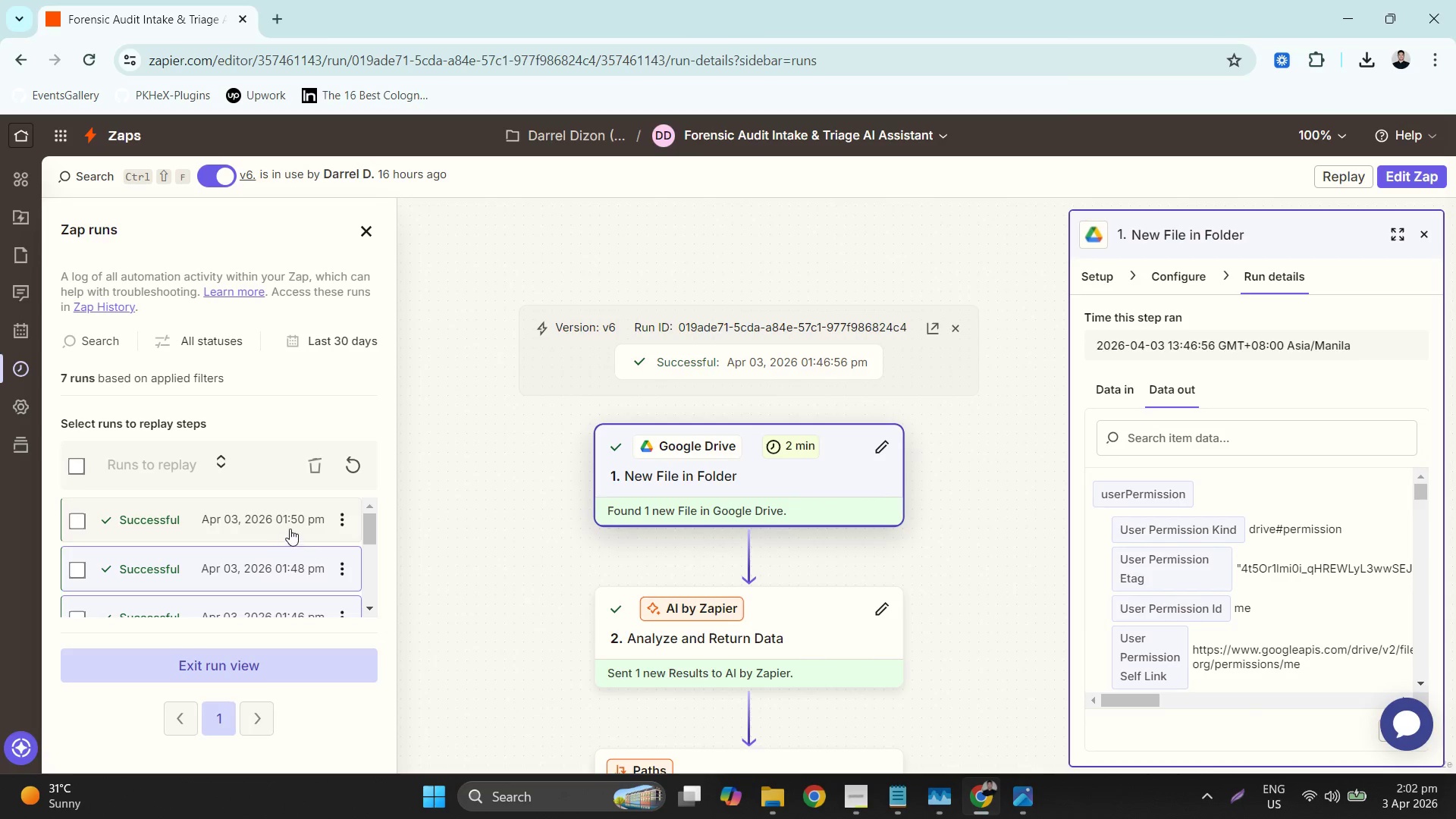 
scroll: coordinate [291, 528], scroll_direction: up, amount: 1.0
 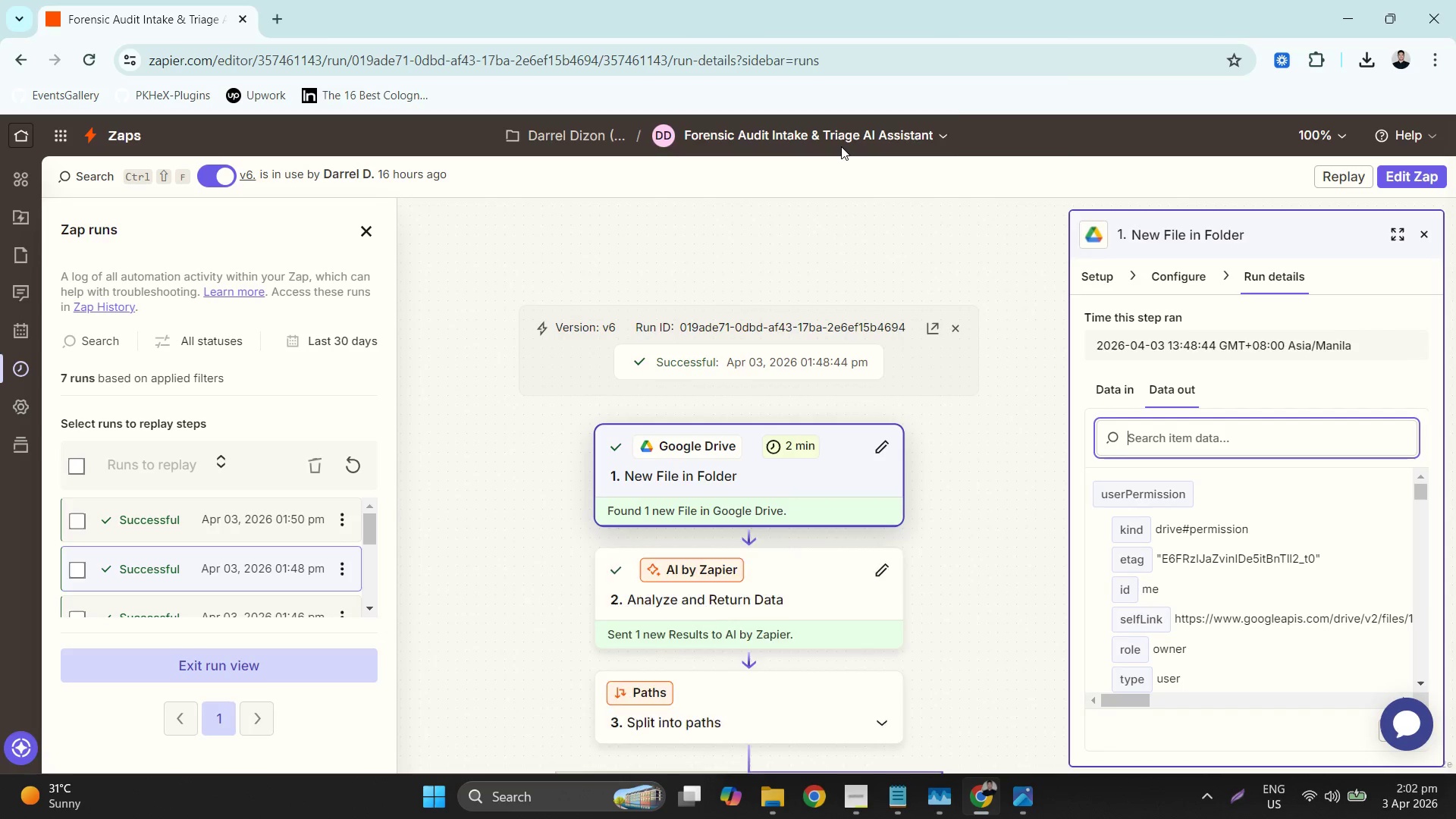 
left_click([841, 146])
 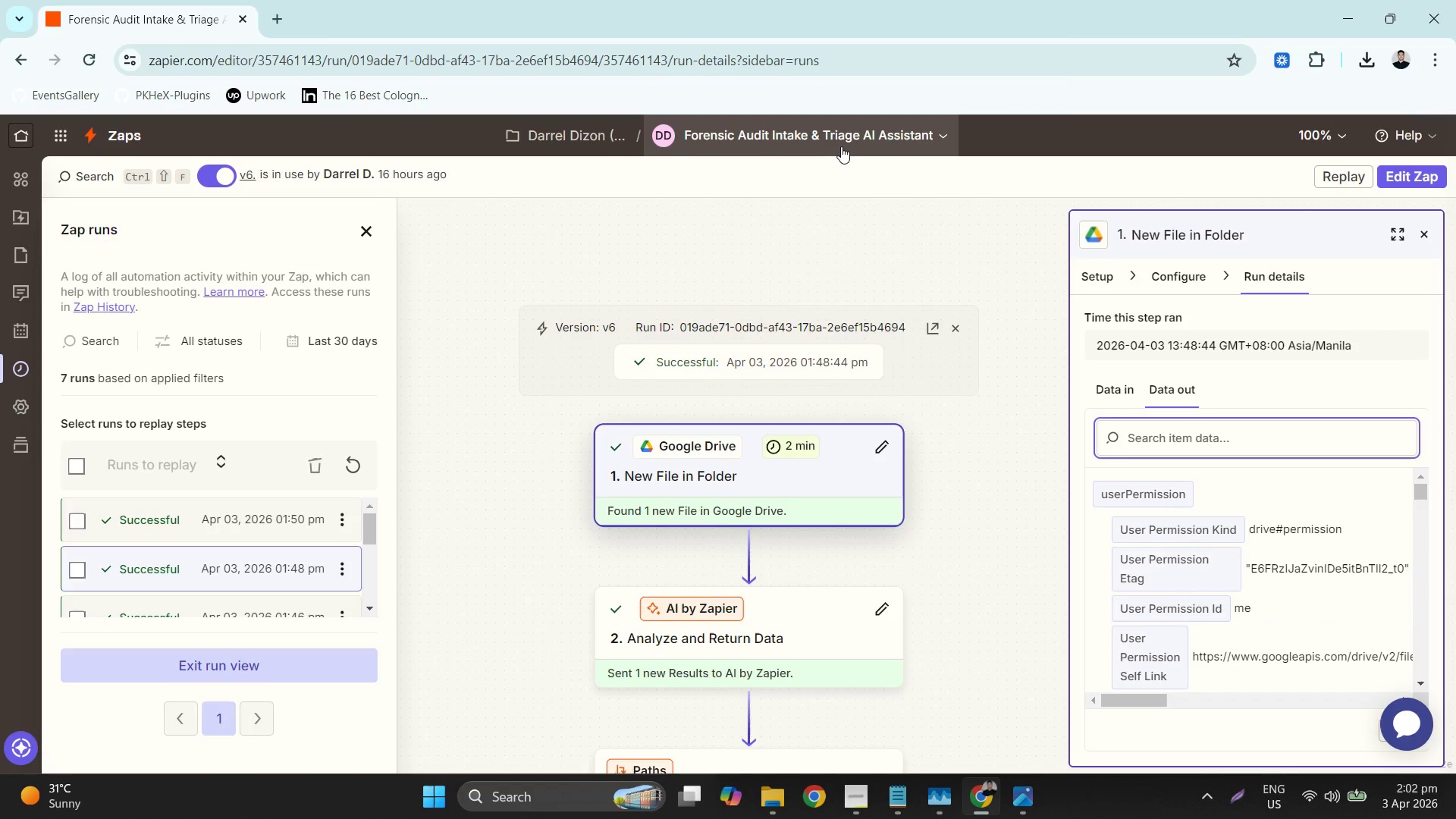 
left_click([841, 146])
 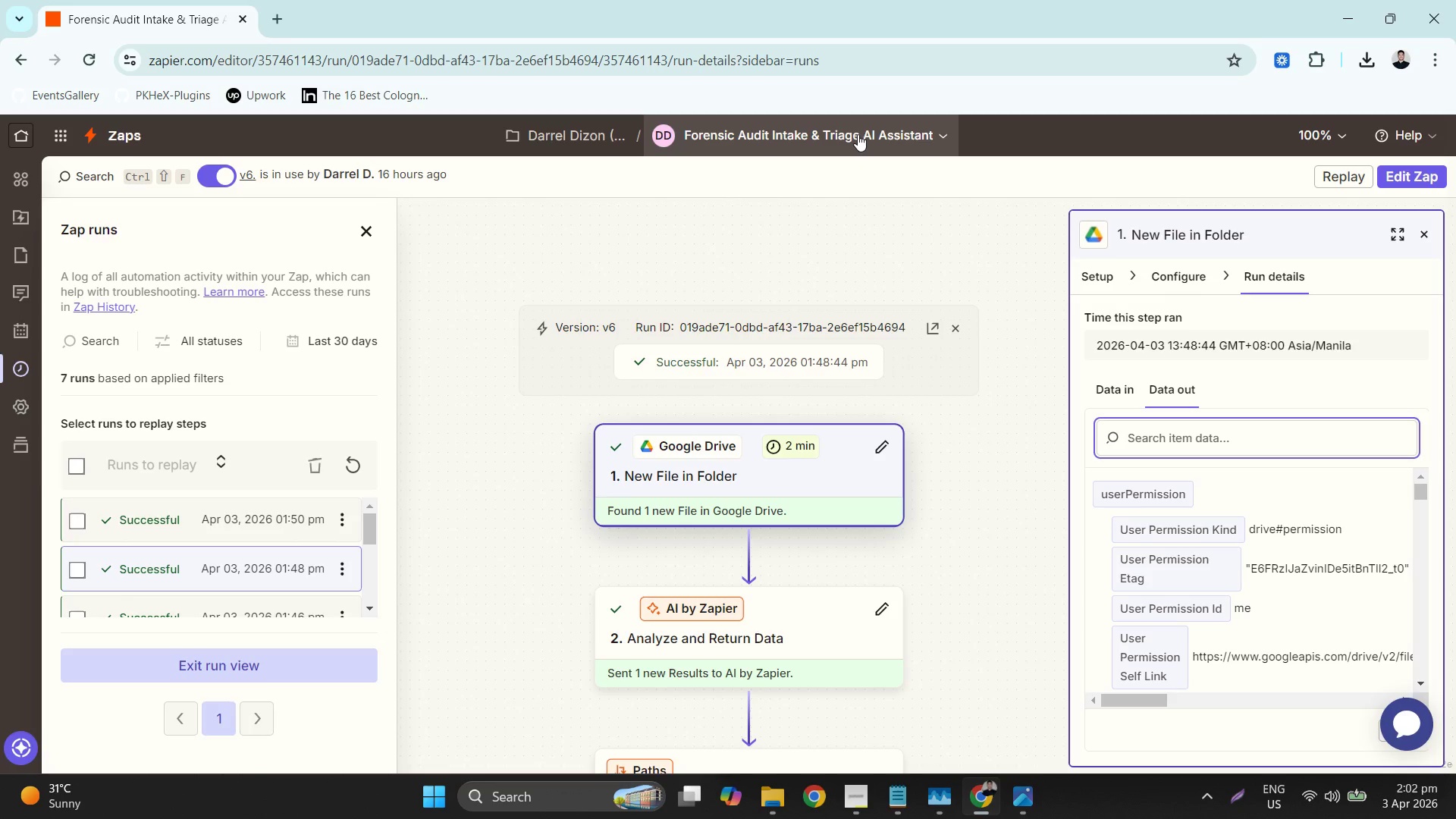 
left_click([858, 134])
 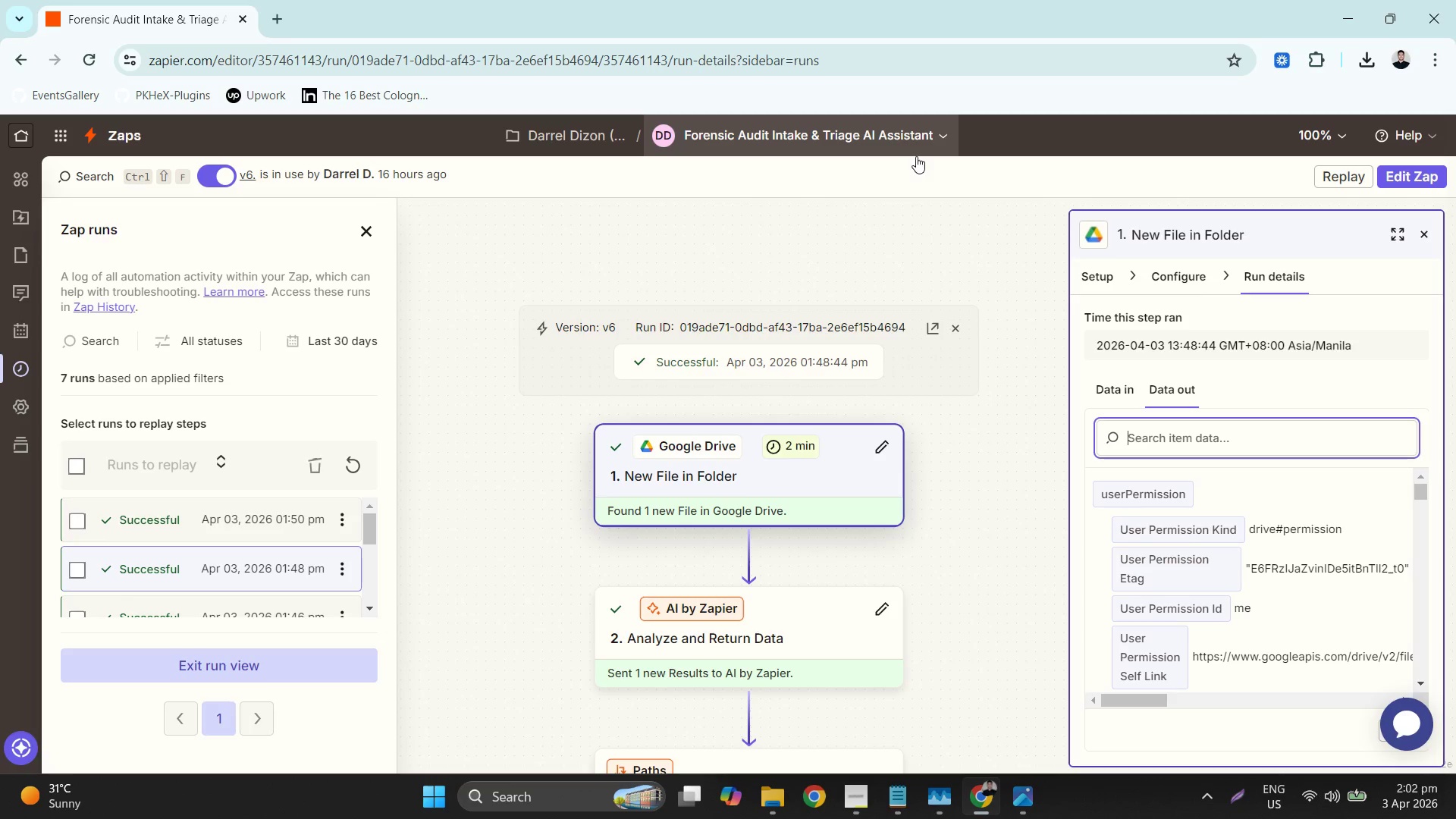 
mouse_move([910, 154])
 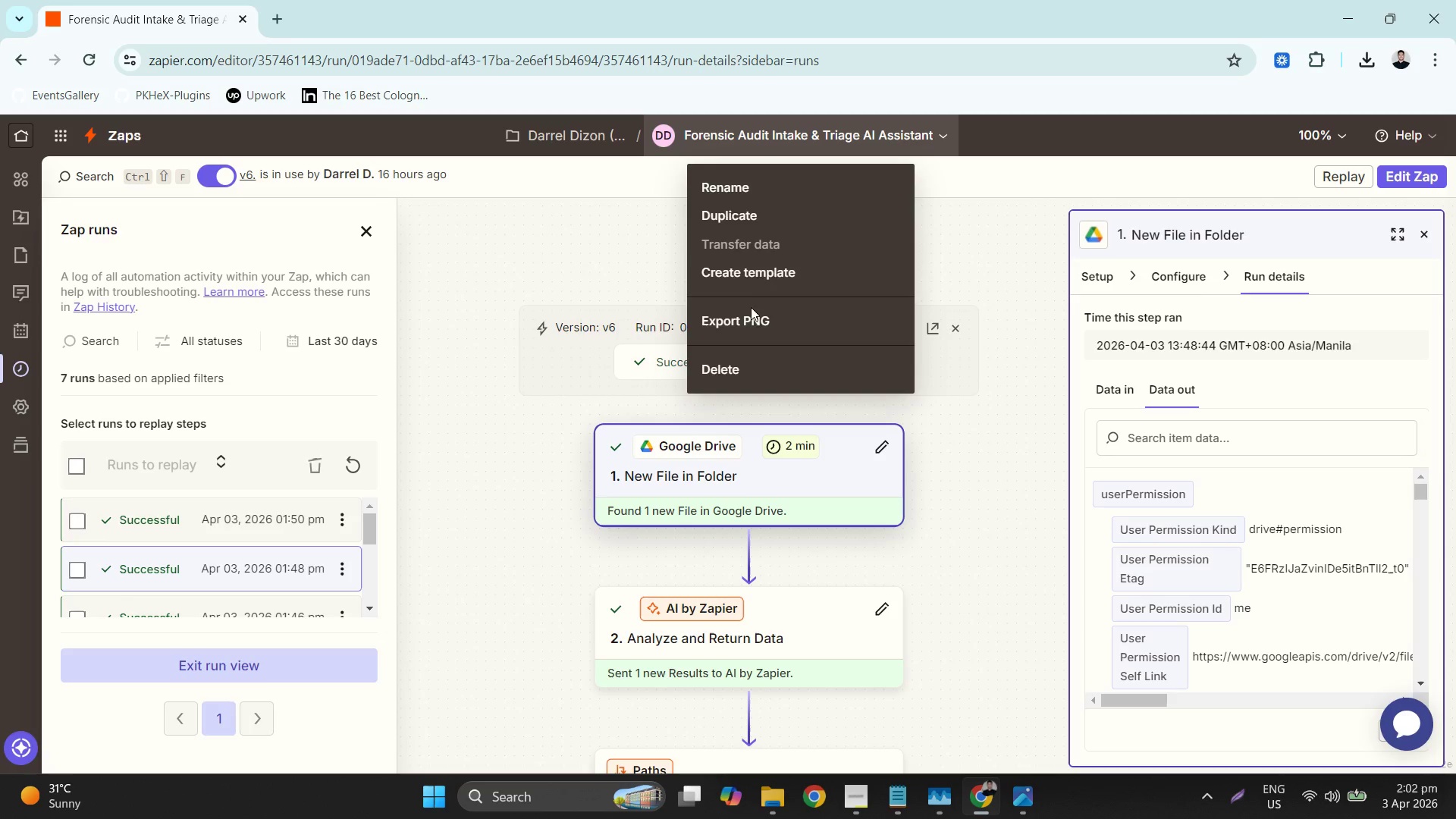 
left_click([754, 318])
 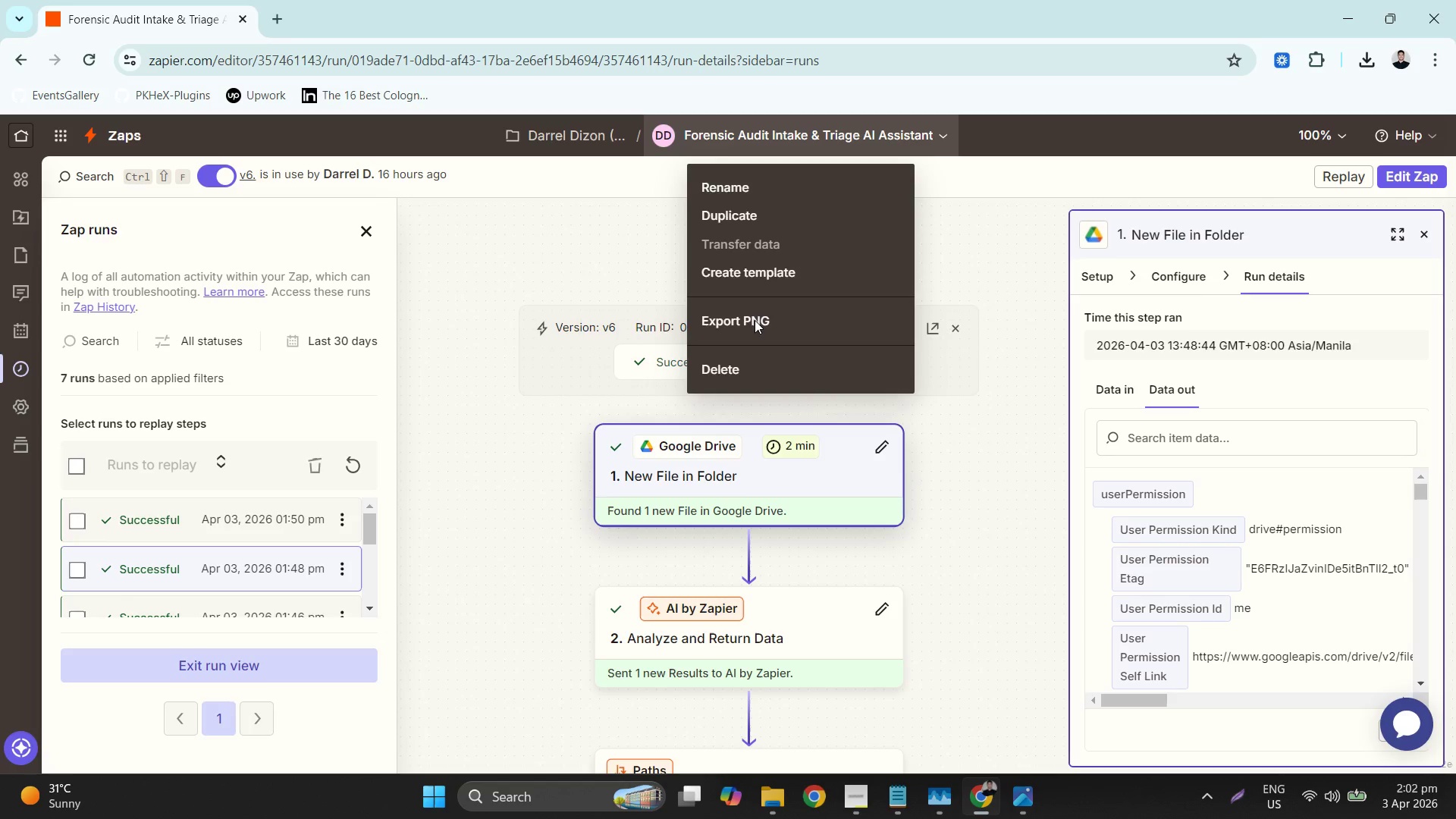 
left_click([958, 266])
 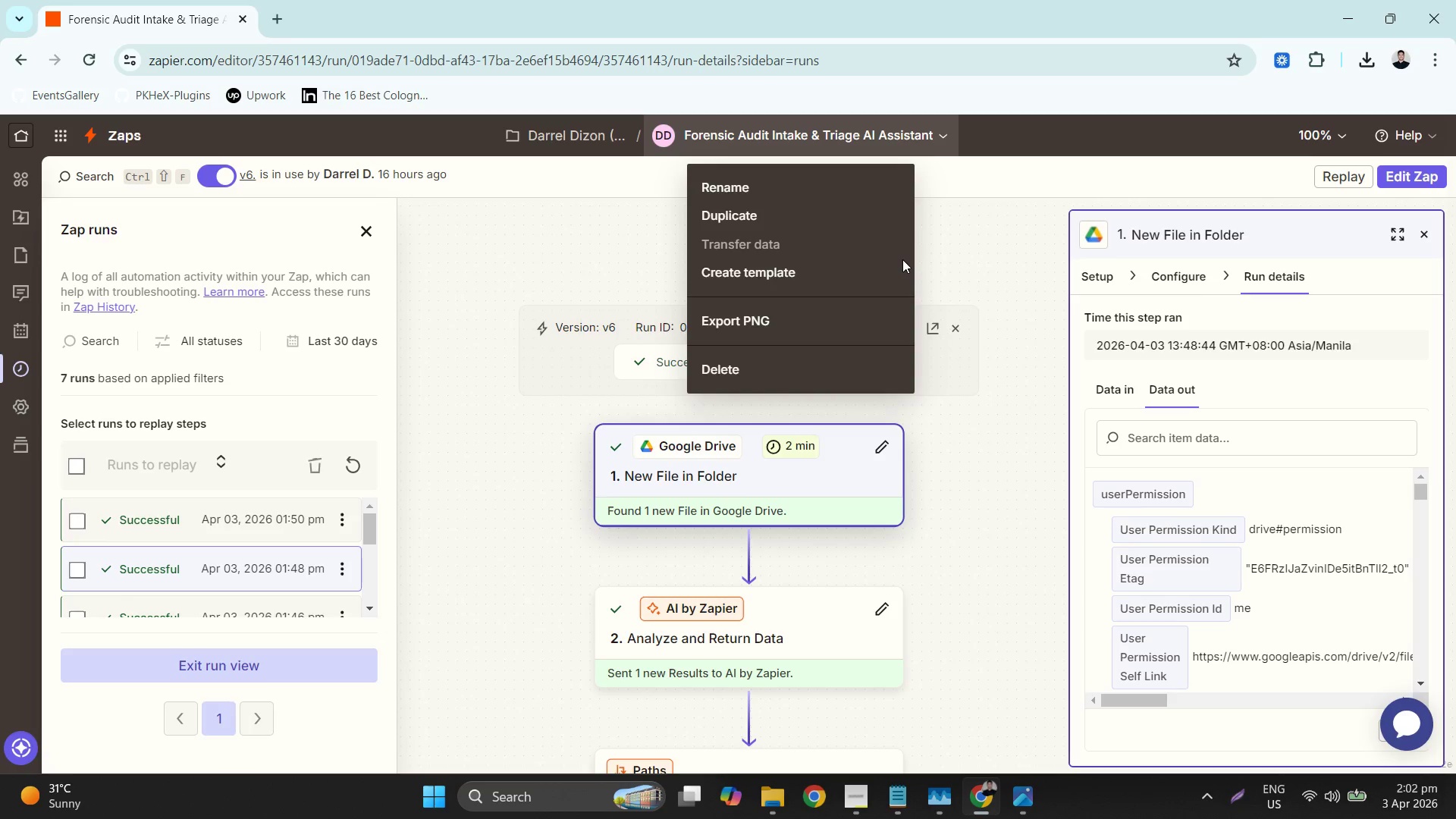 
wait(11.78)
 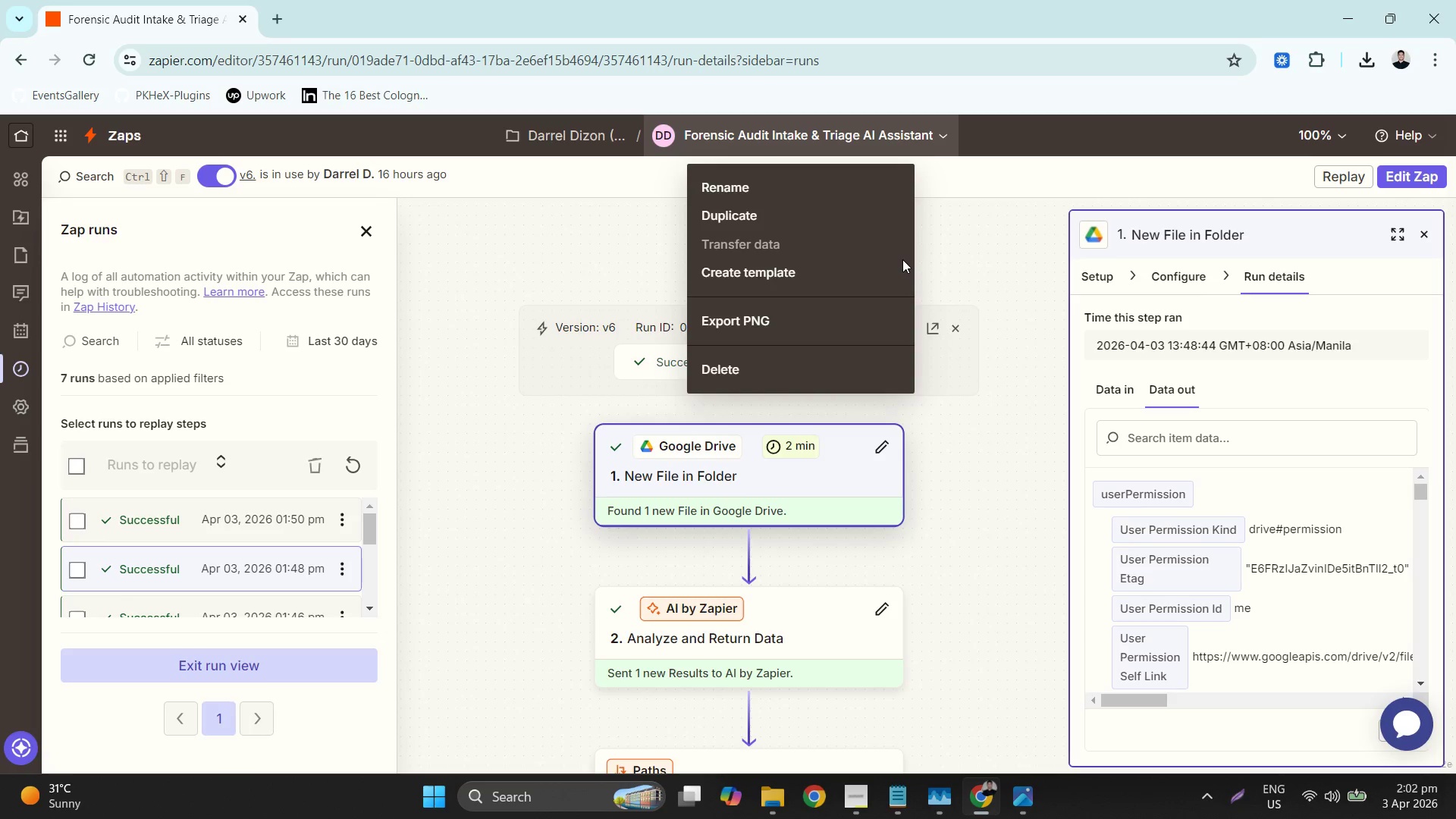 
left_click([83, 56])
 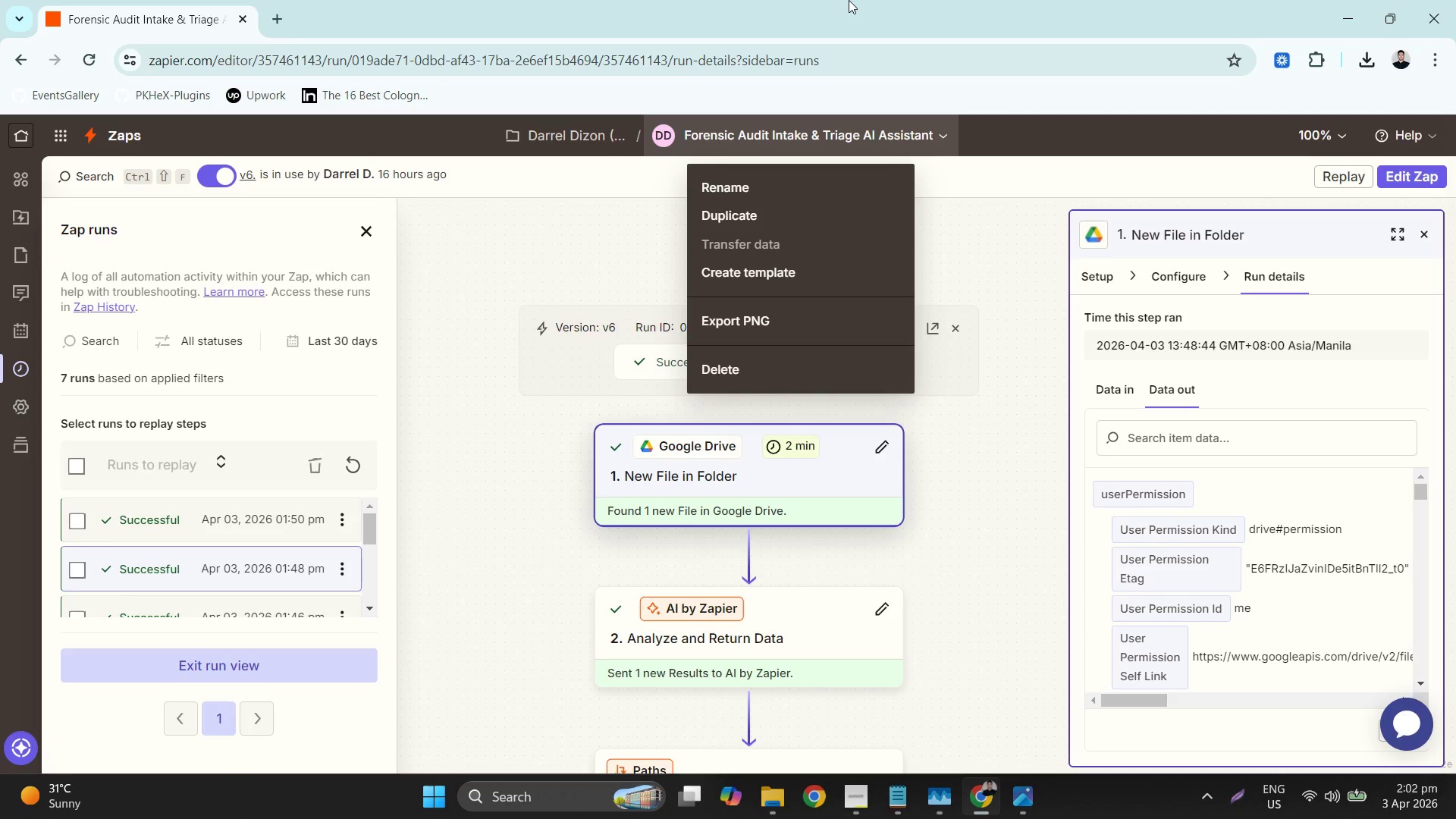 
left_click([849, 20])
 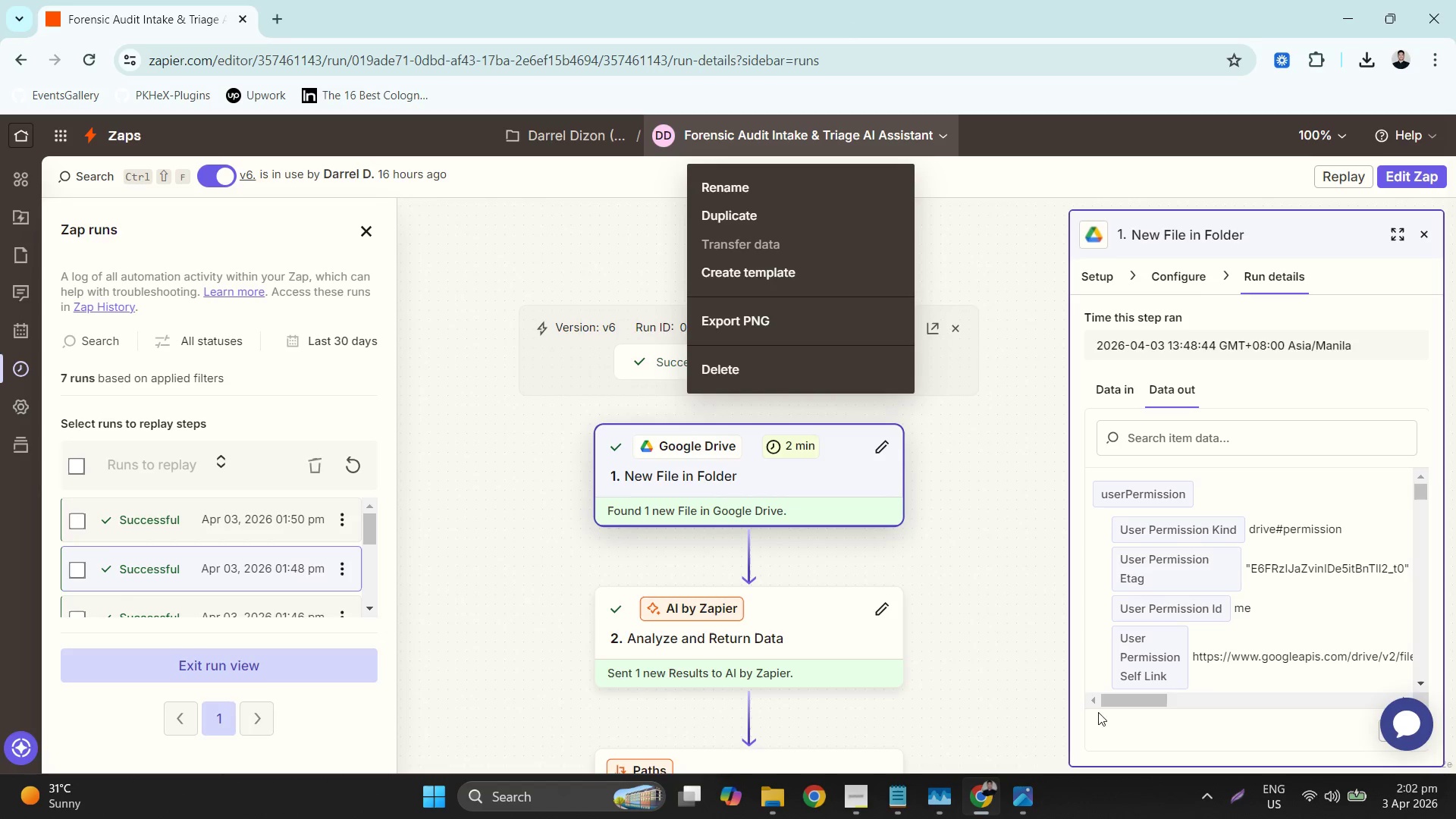 
mouse_move([1008, 796])
 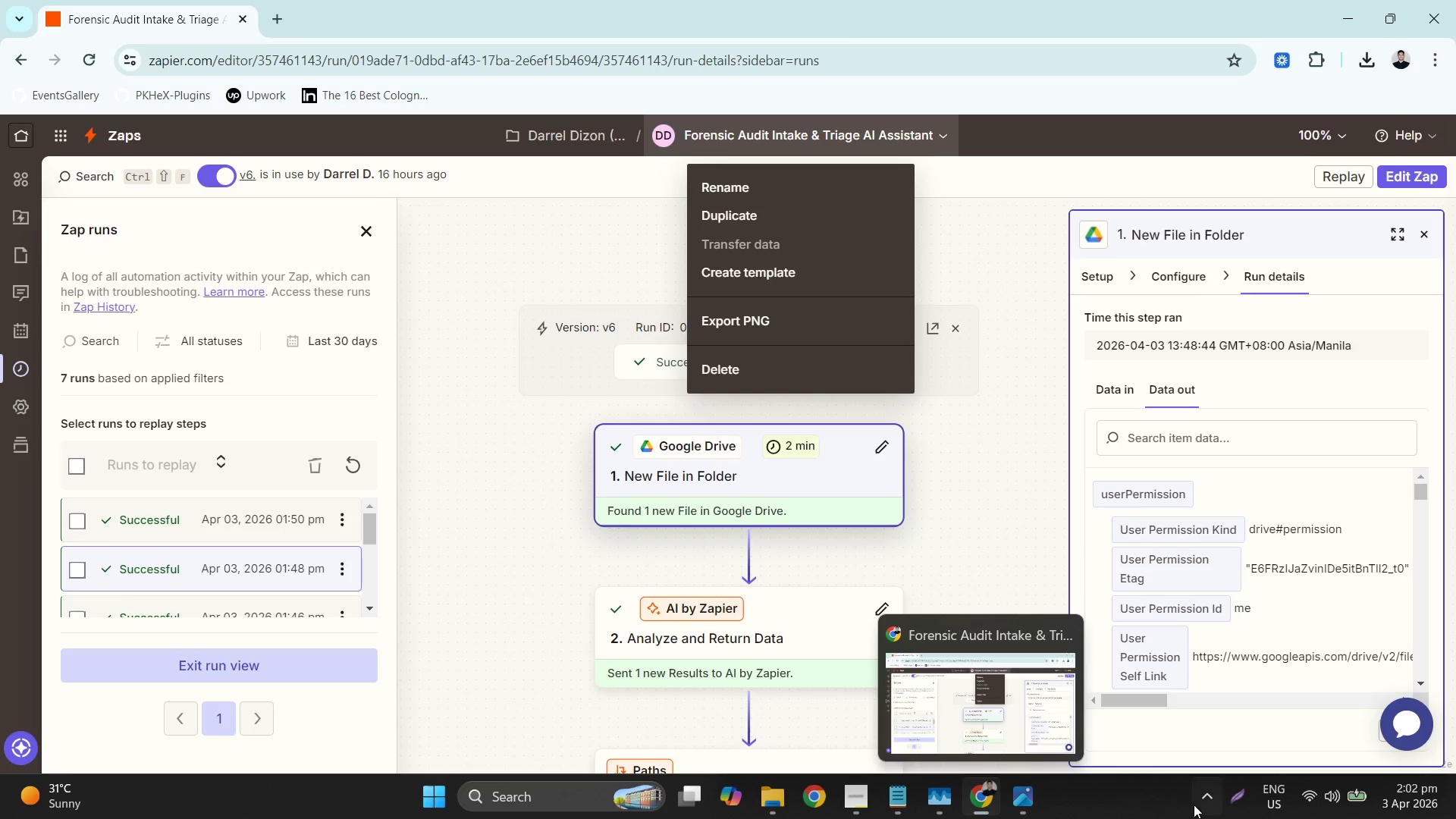 
right_click([1133, 801])
 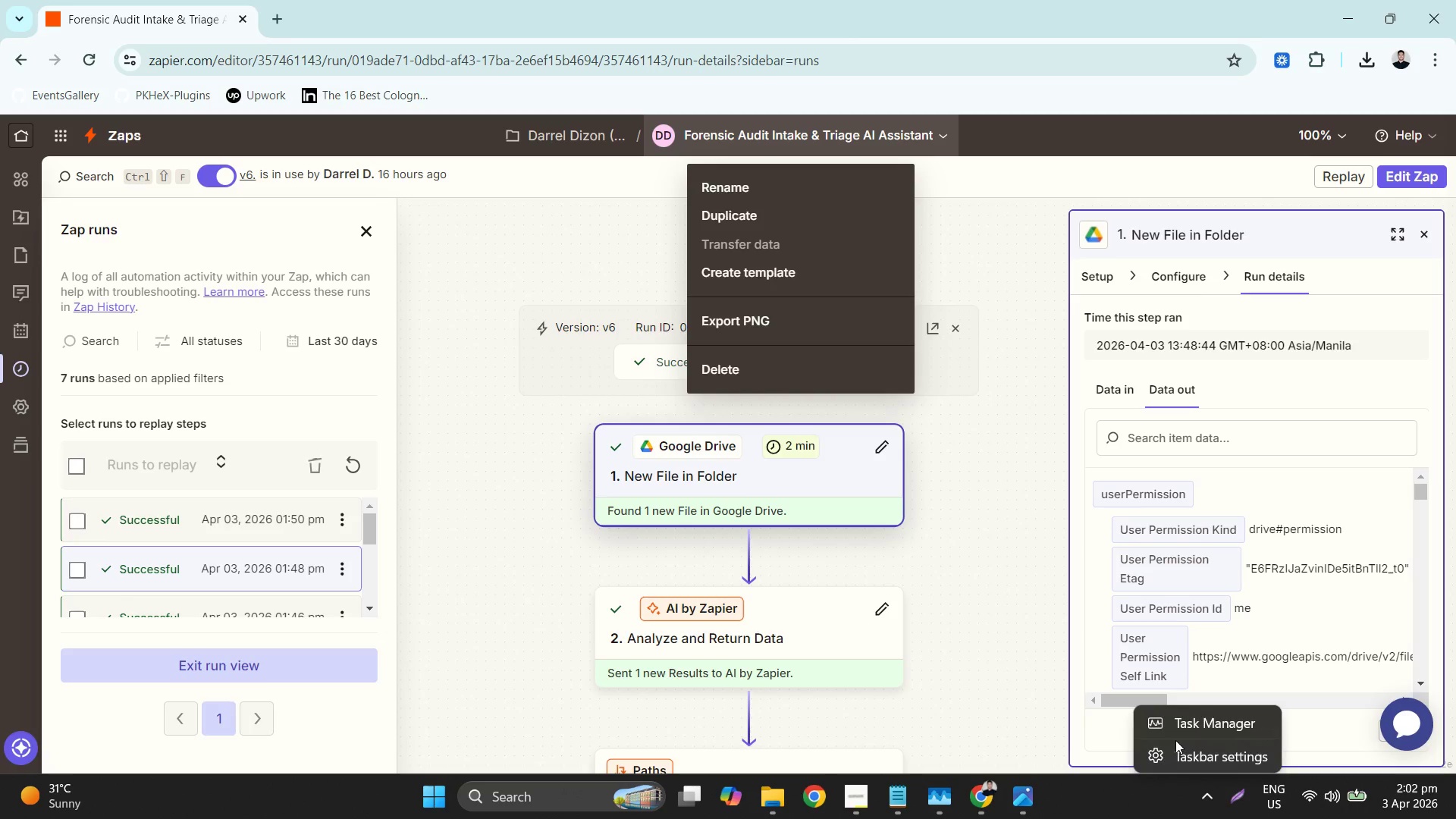 
left_click([1175, 736])
 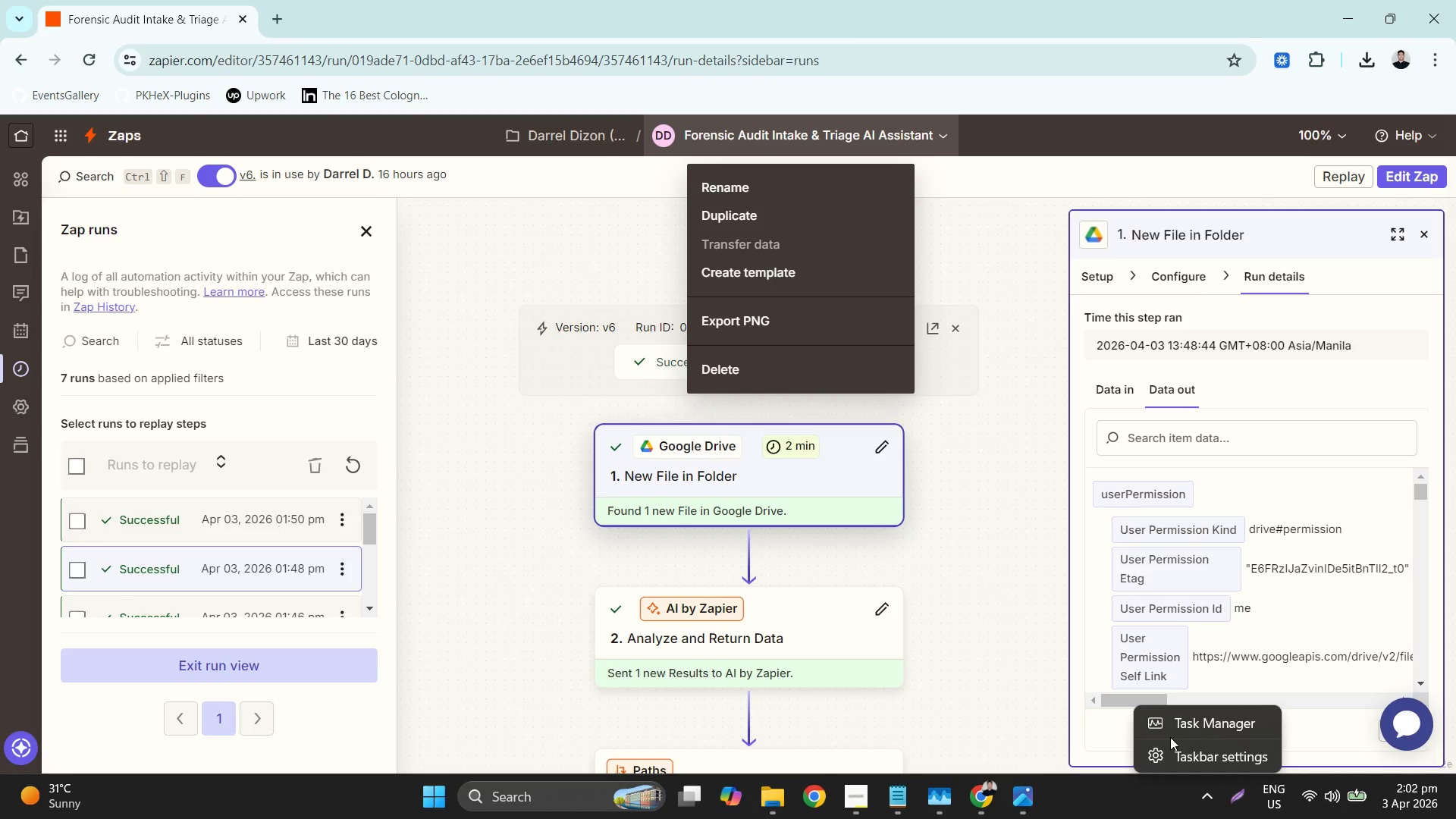 
left_click([1170, 730])
 